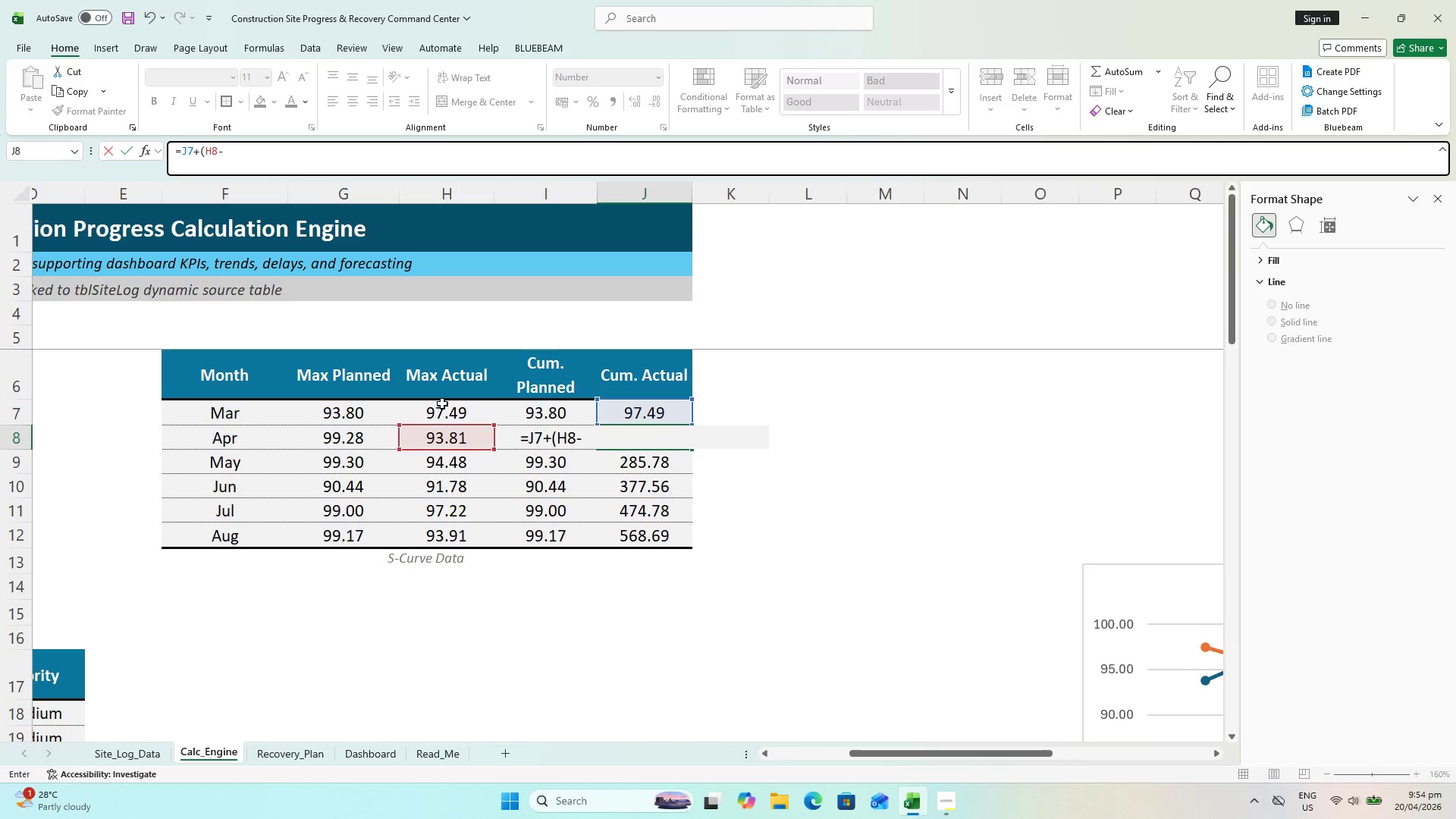 
left_click([446, 408])
 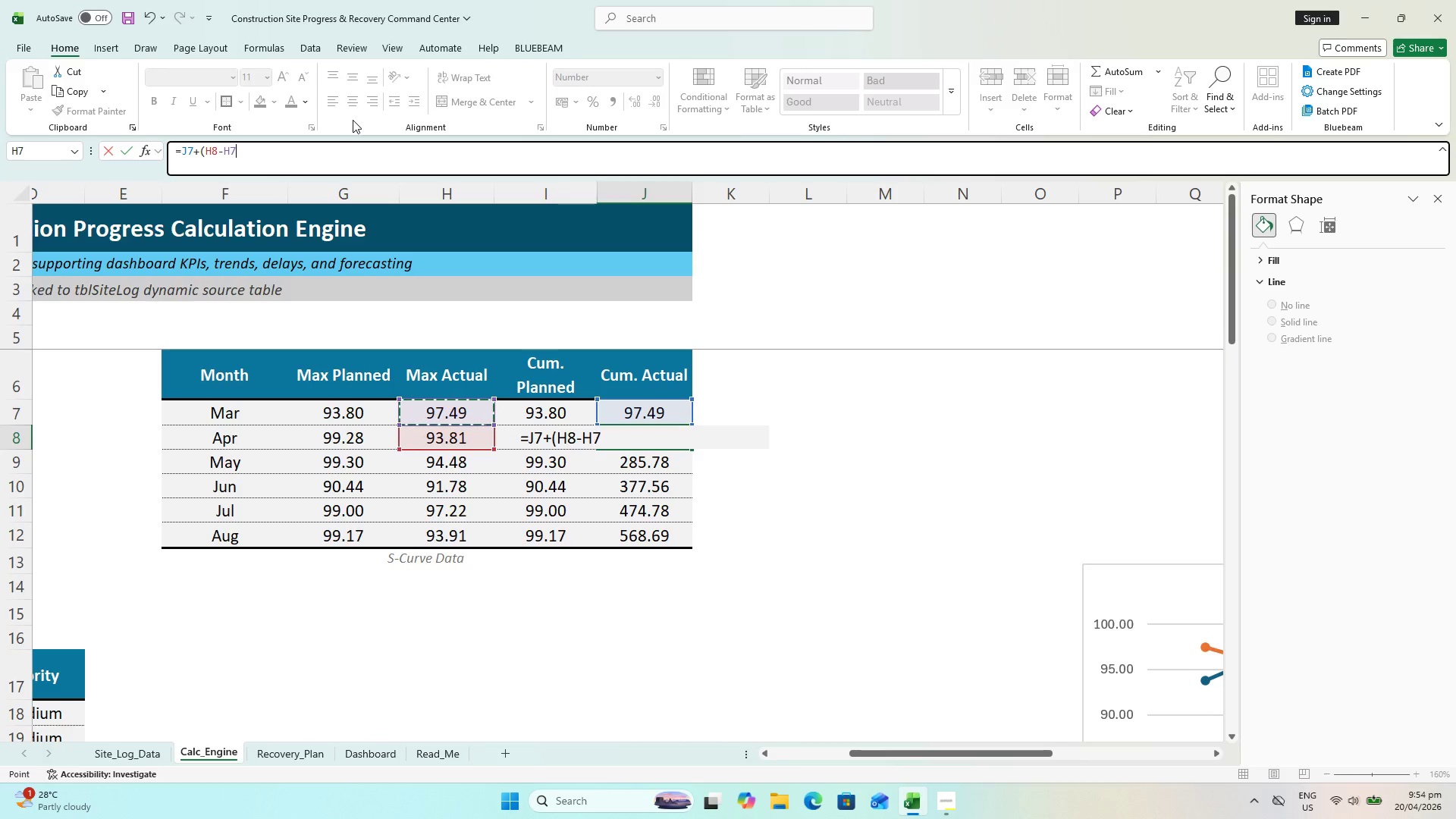 
key(Shift+0)
 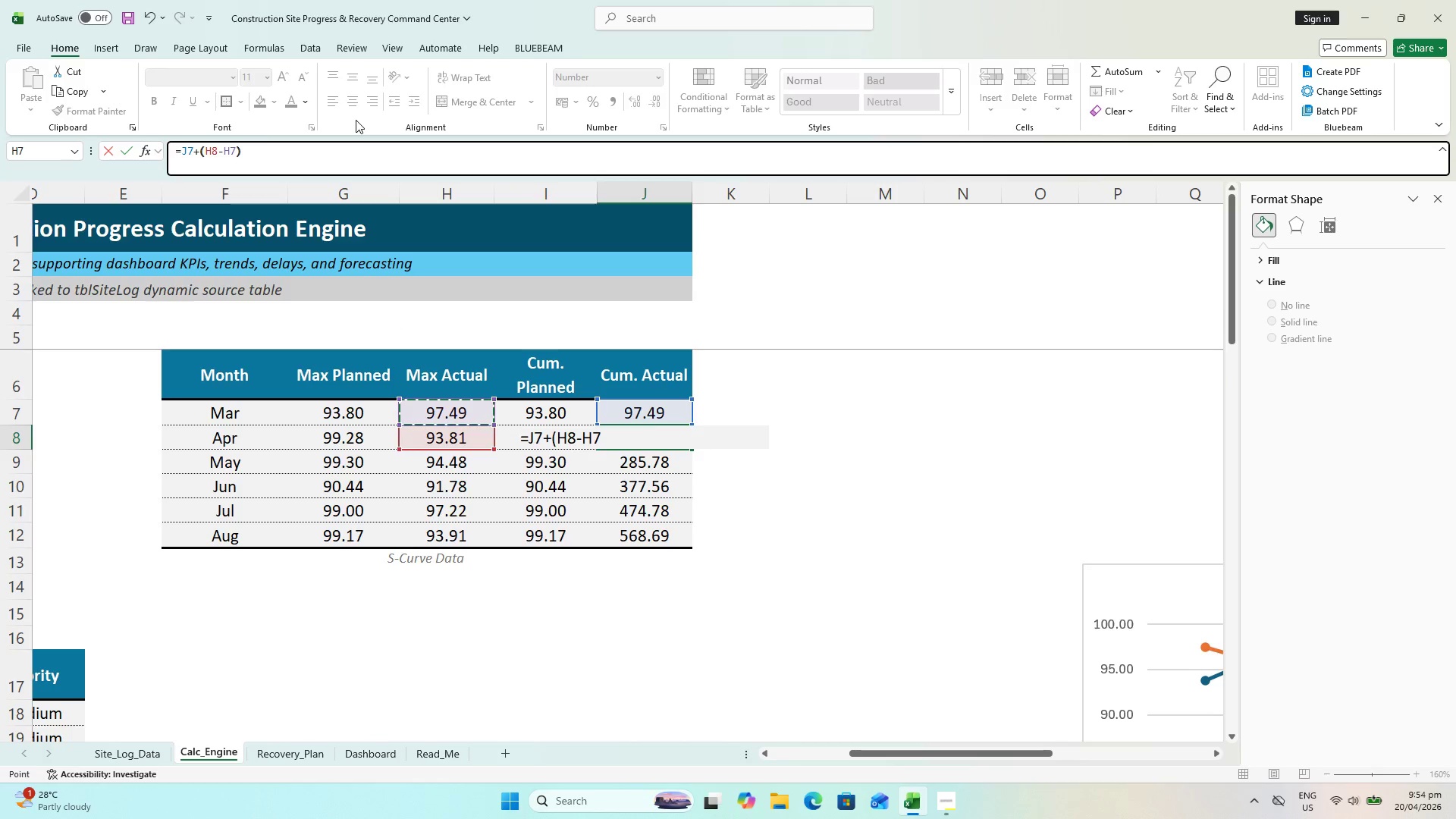 
key(Enter)
 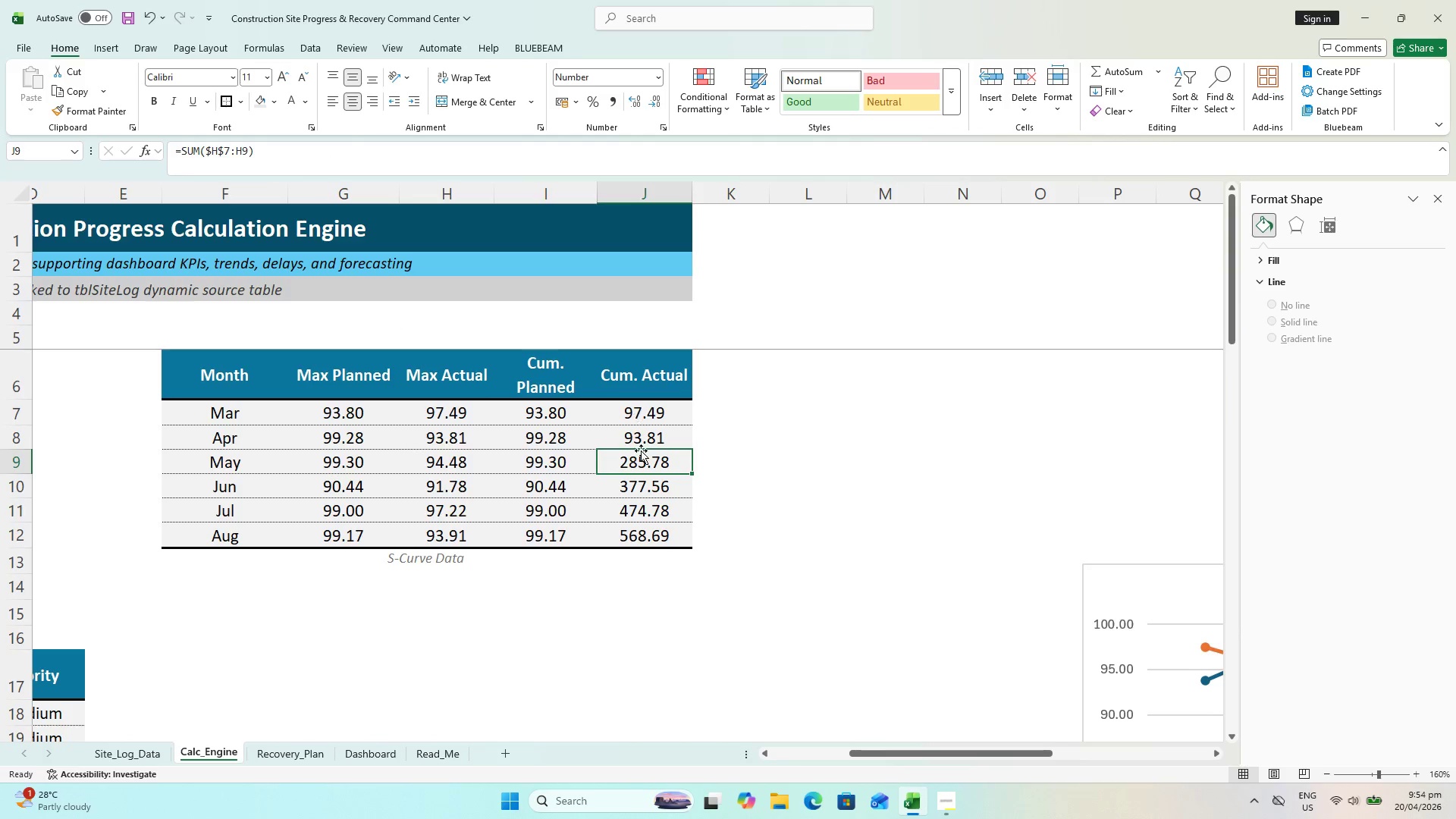 
left_click([638, 428])
 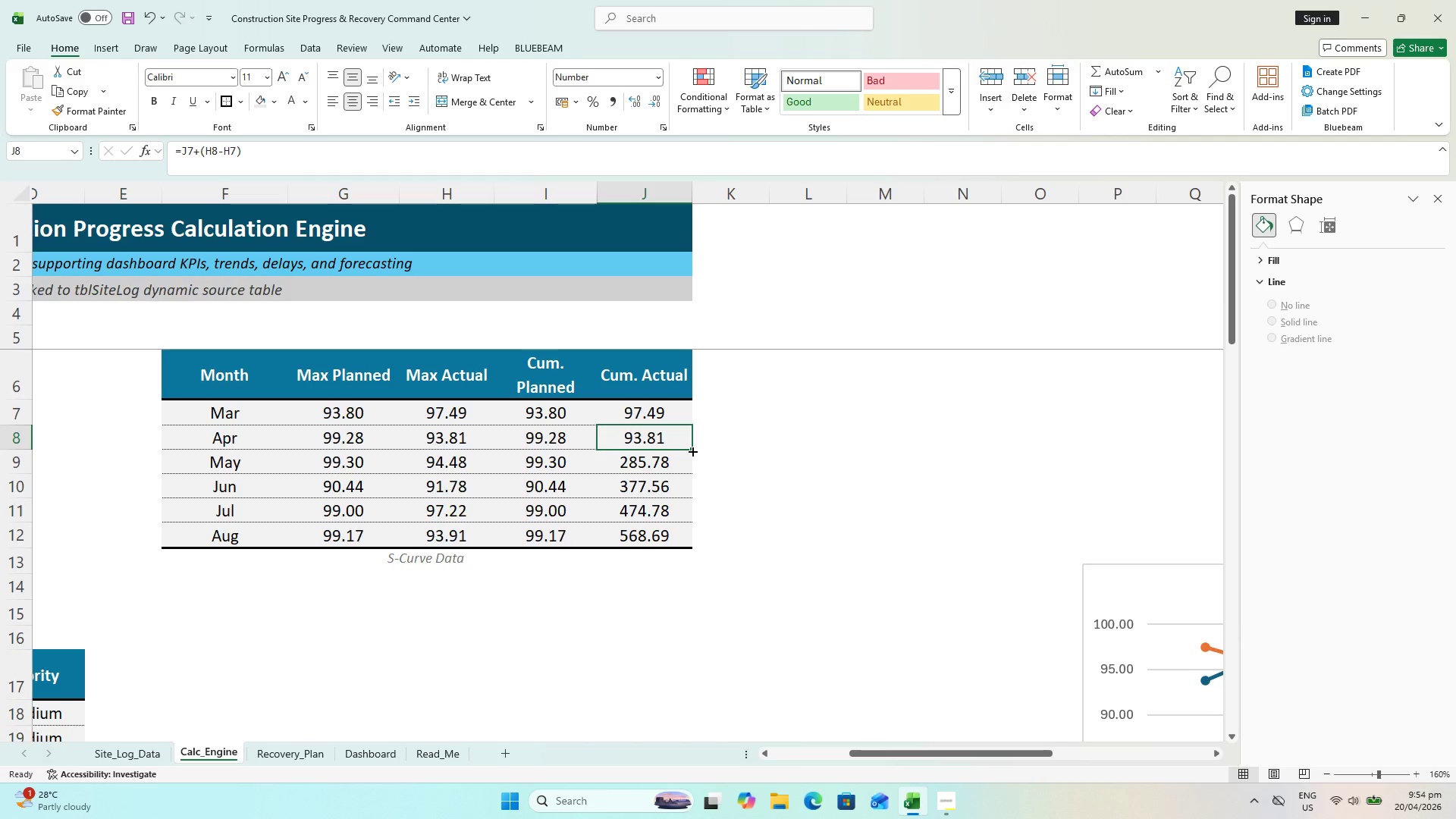 
left_click_drag(start_coordinate=[692, 449], to_coordinate=[684, 519])
 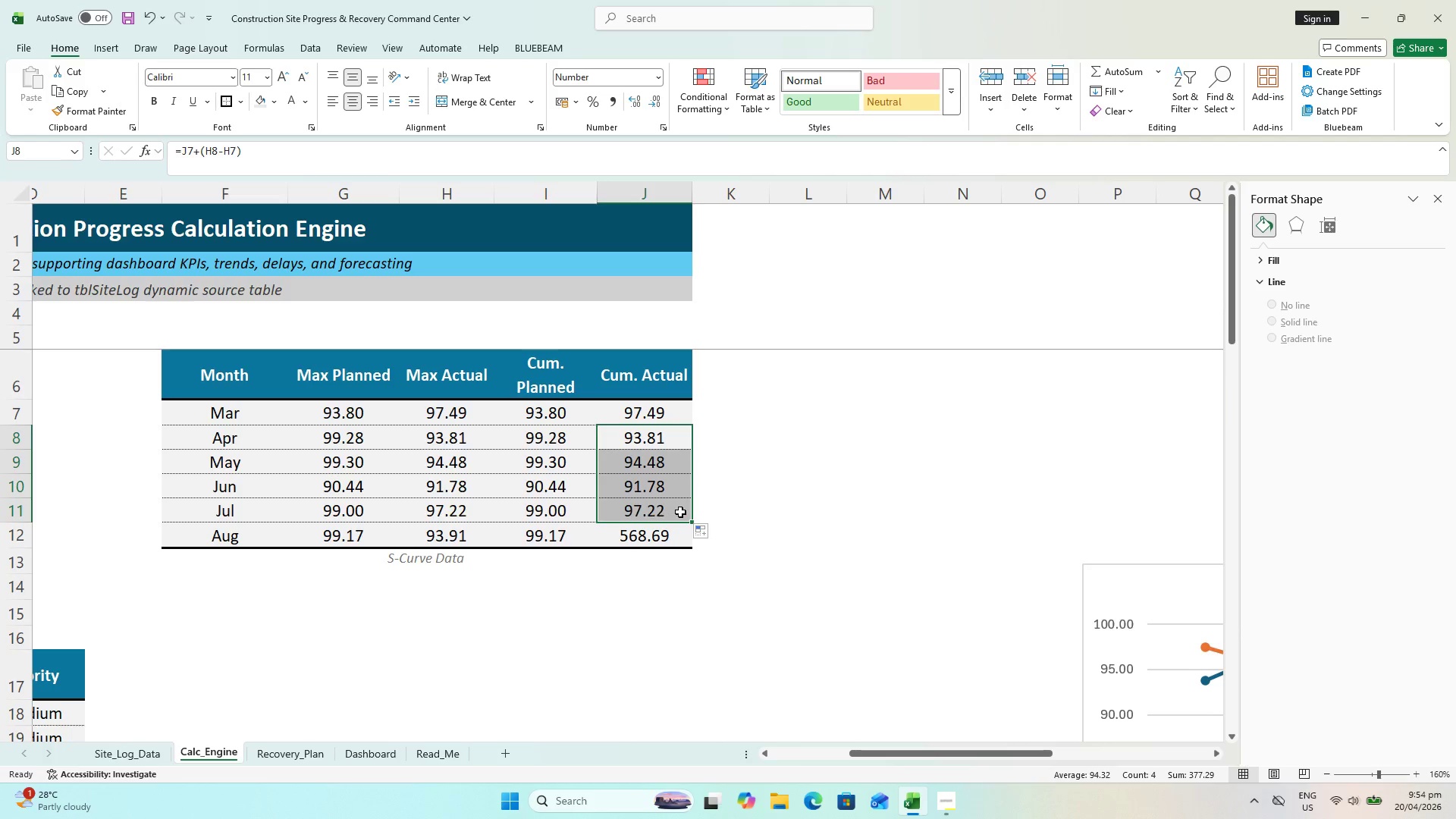 
left_click([680, 511])
 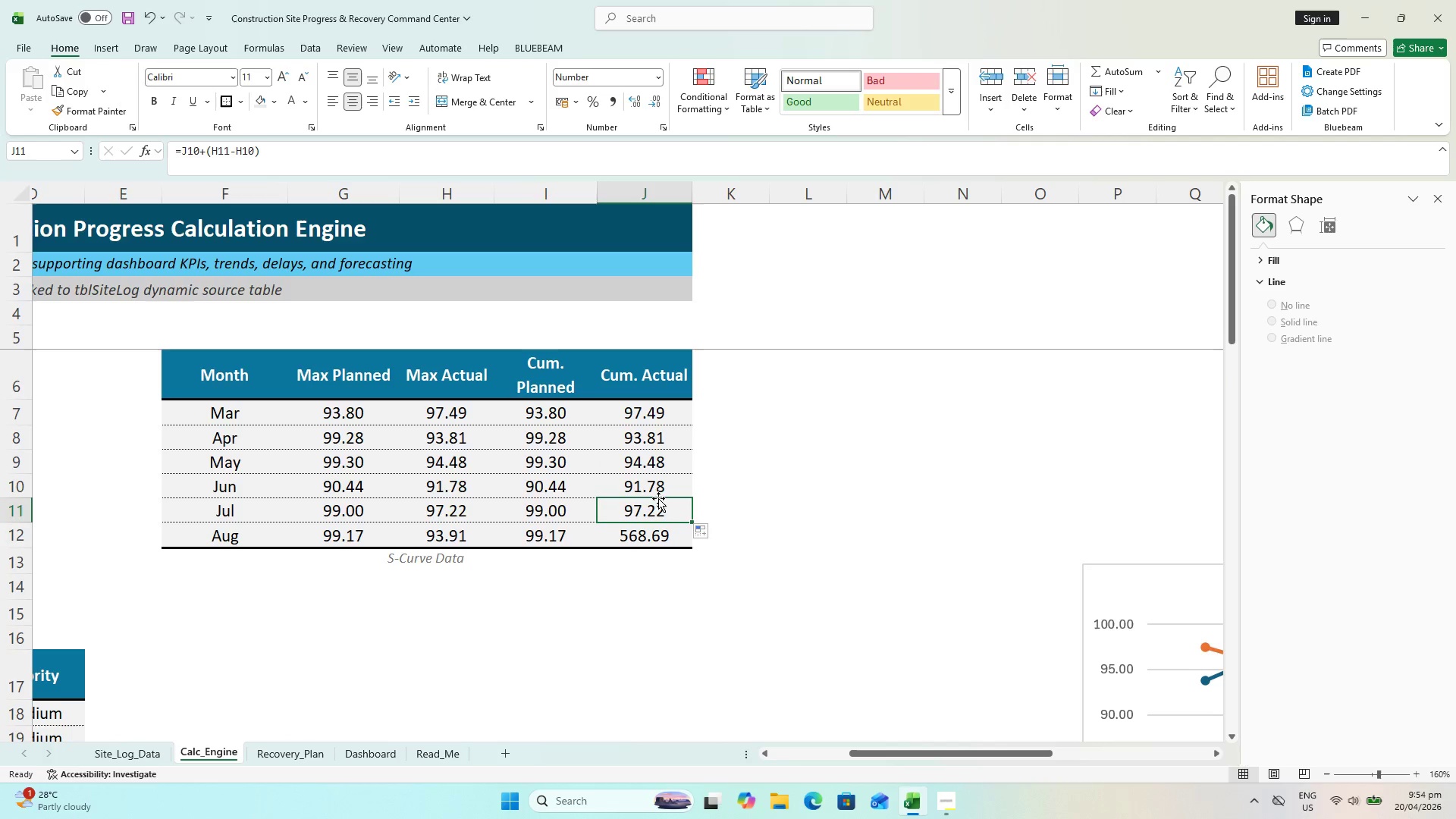 
key(Control+C)
 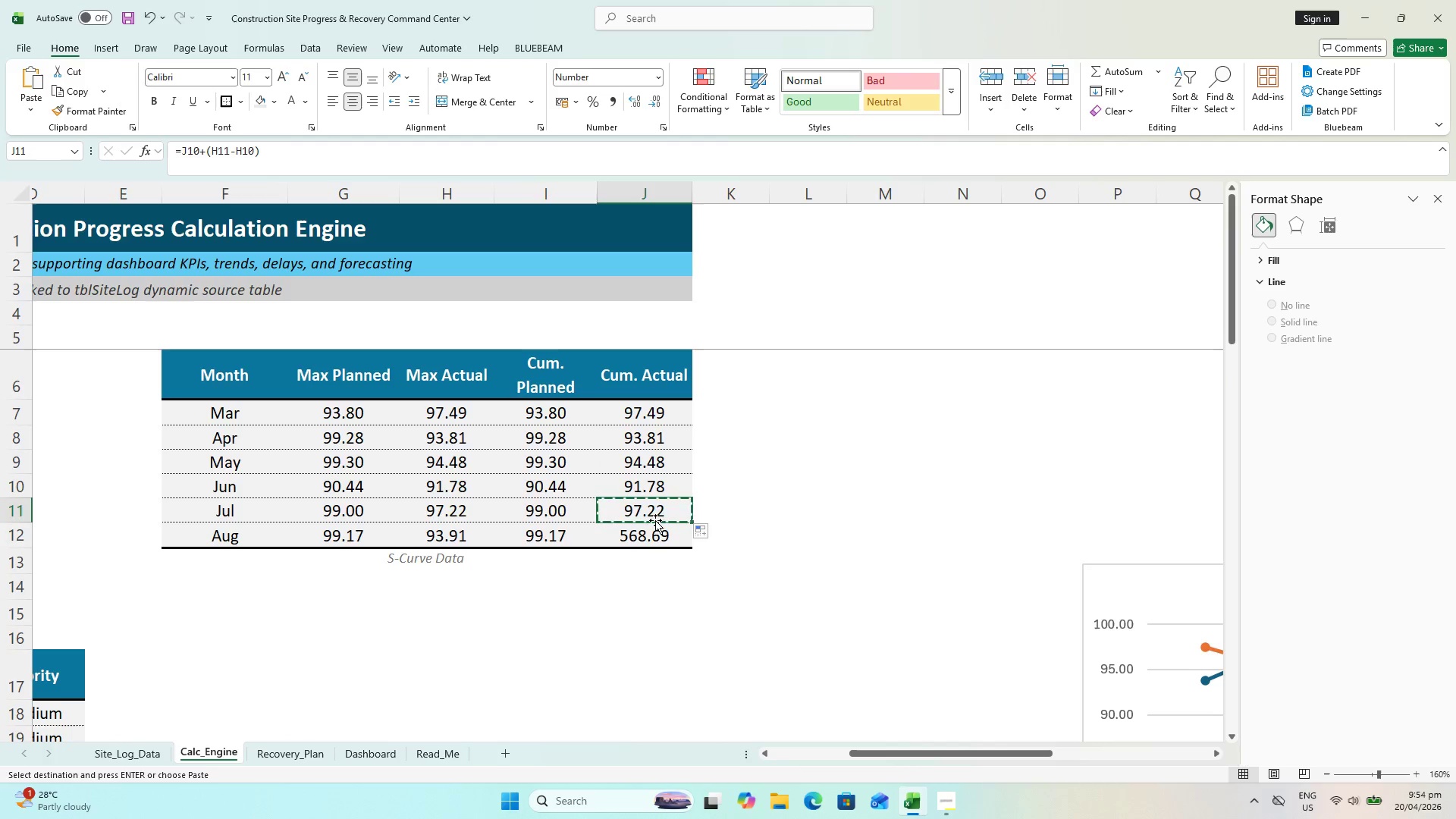 
left_click([657, 541])
 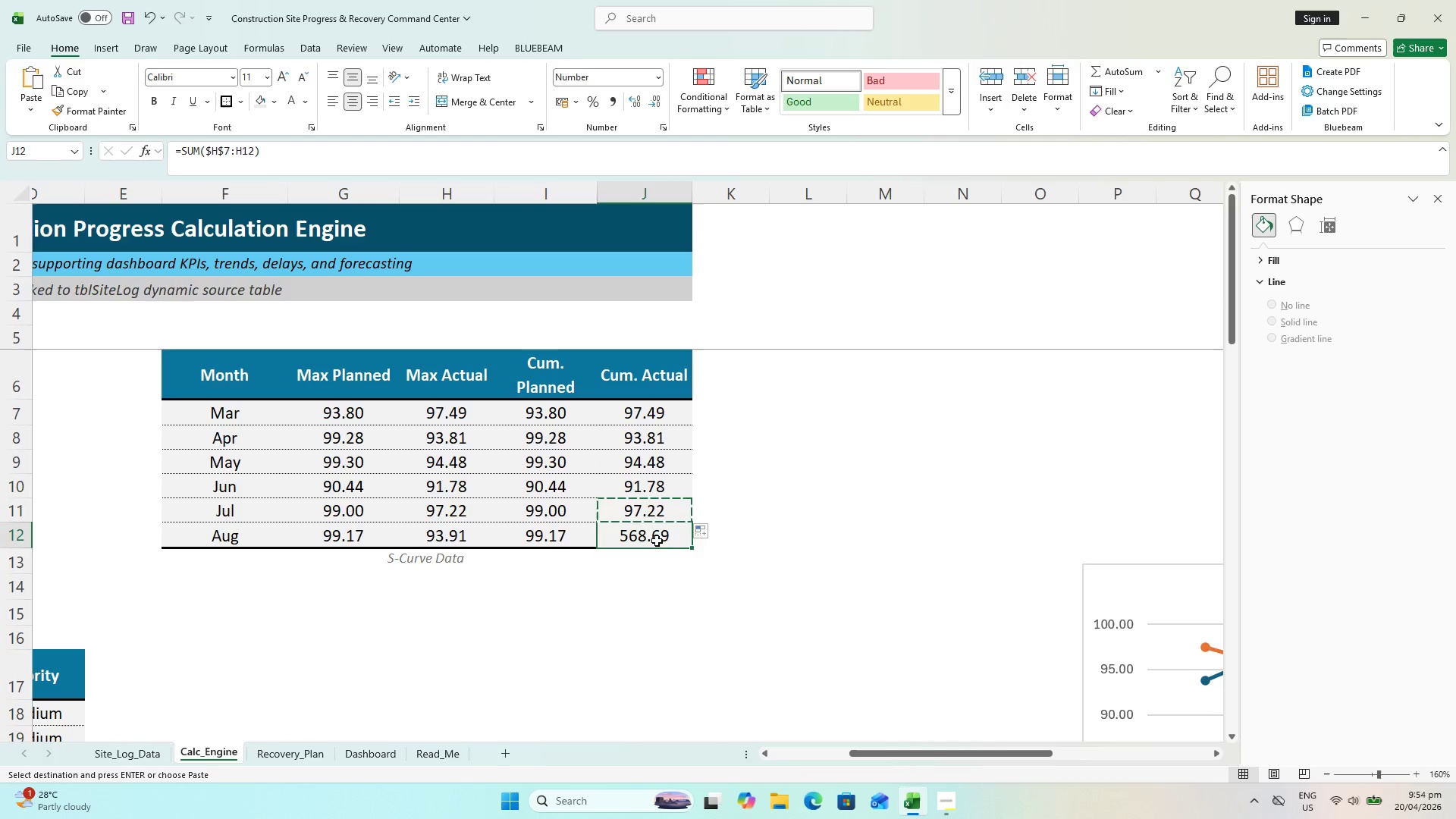 
key(Alt+Control+C)
 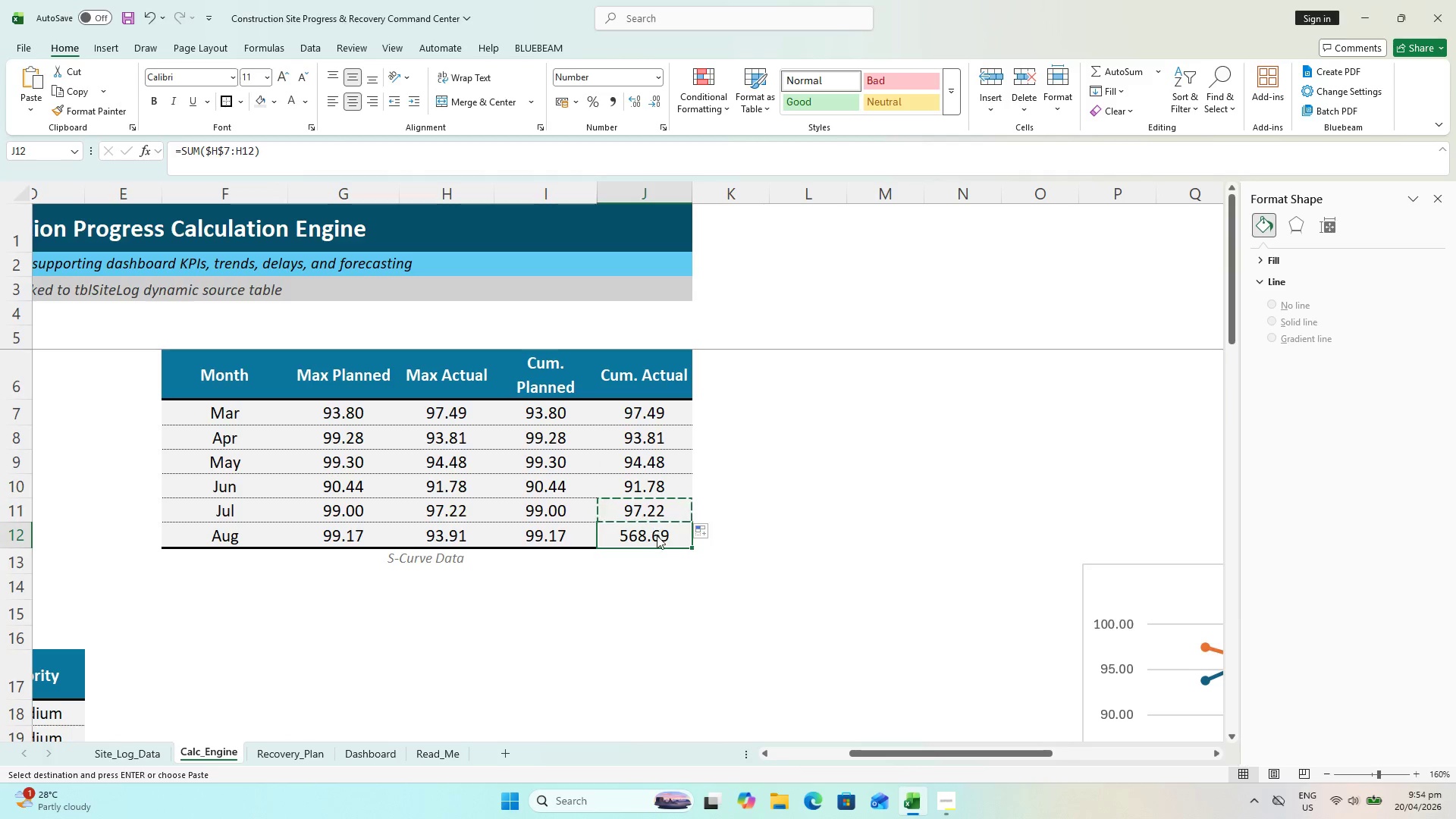 
key(Alt+Control+V)
 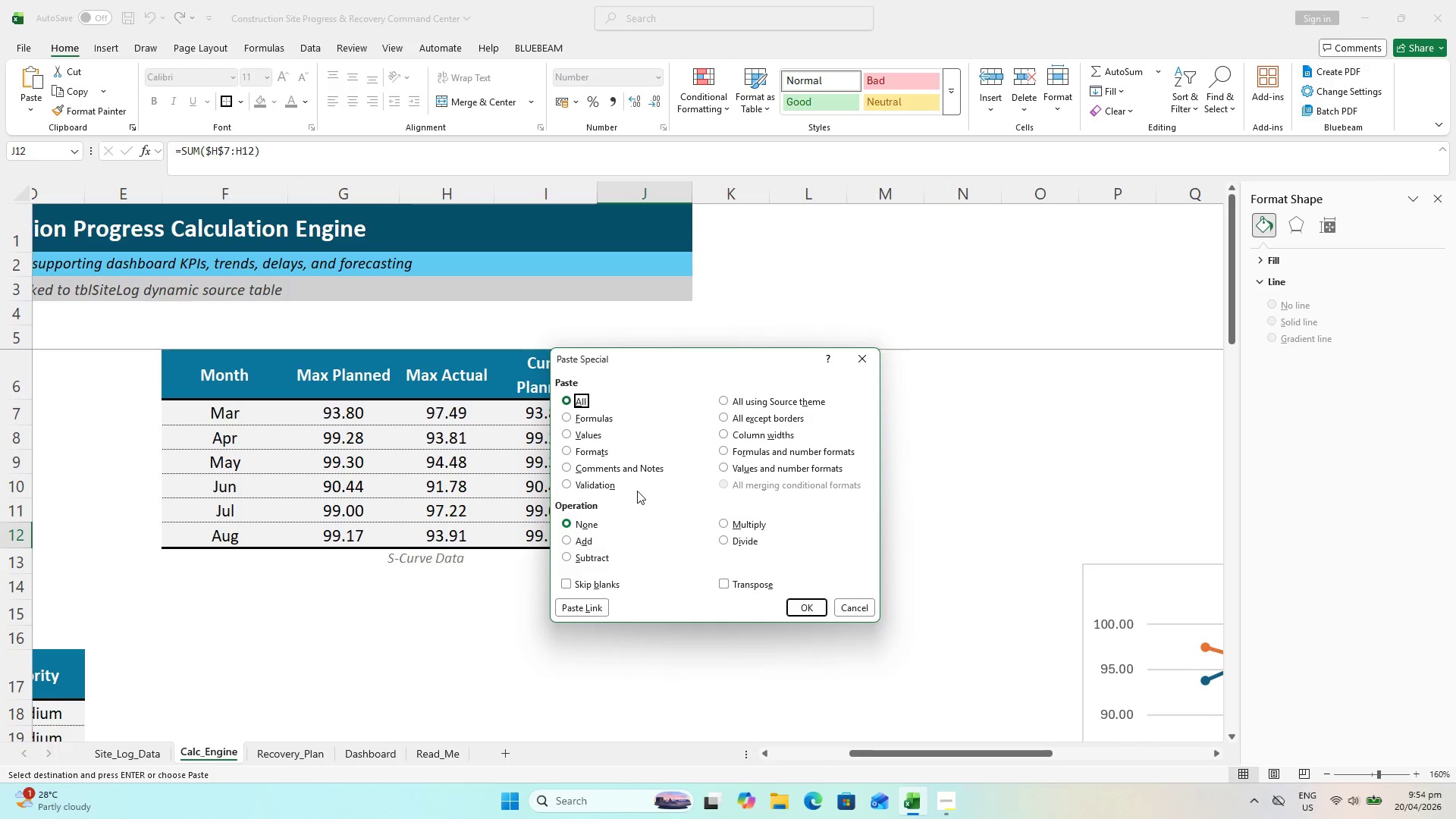 
left_click([585, 438])
 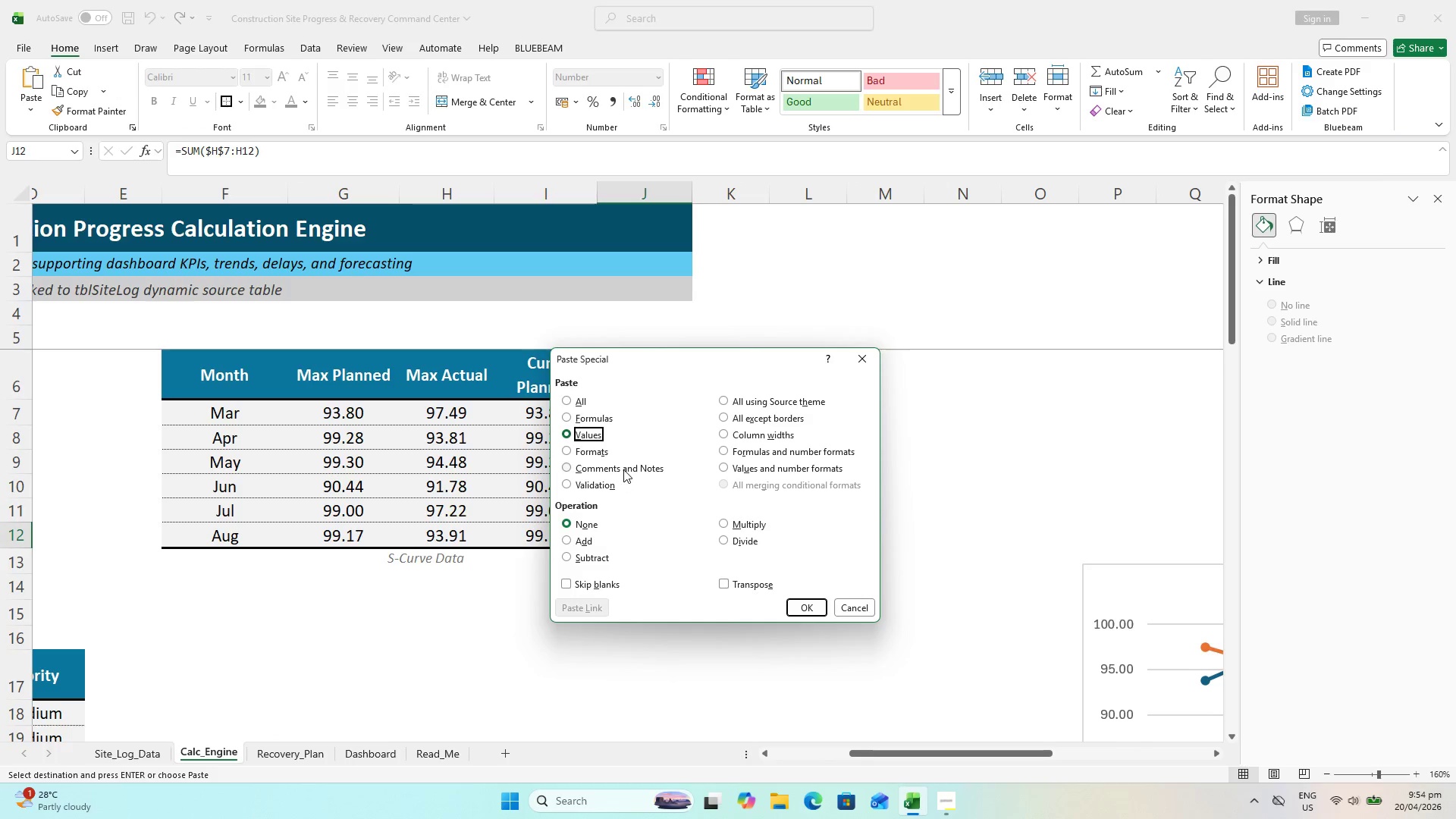 
left_click([589, 419])
 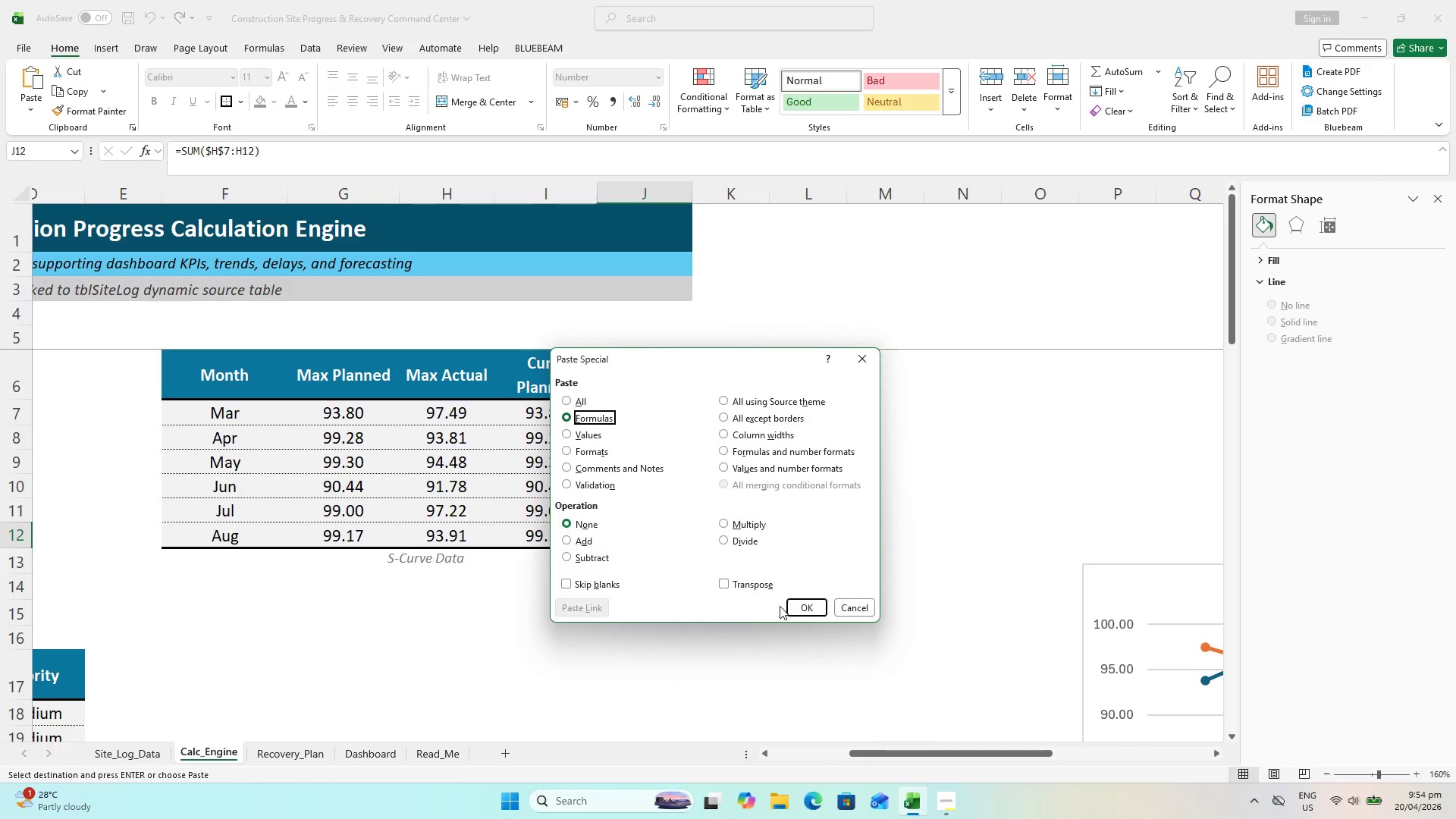 
left_click([787, 606])
 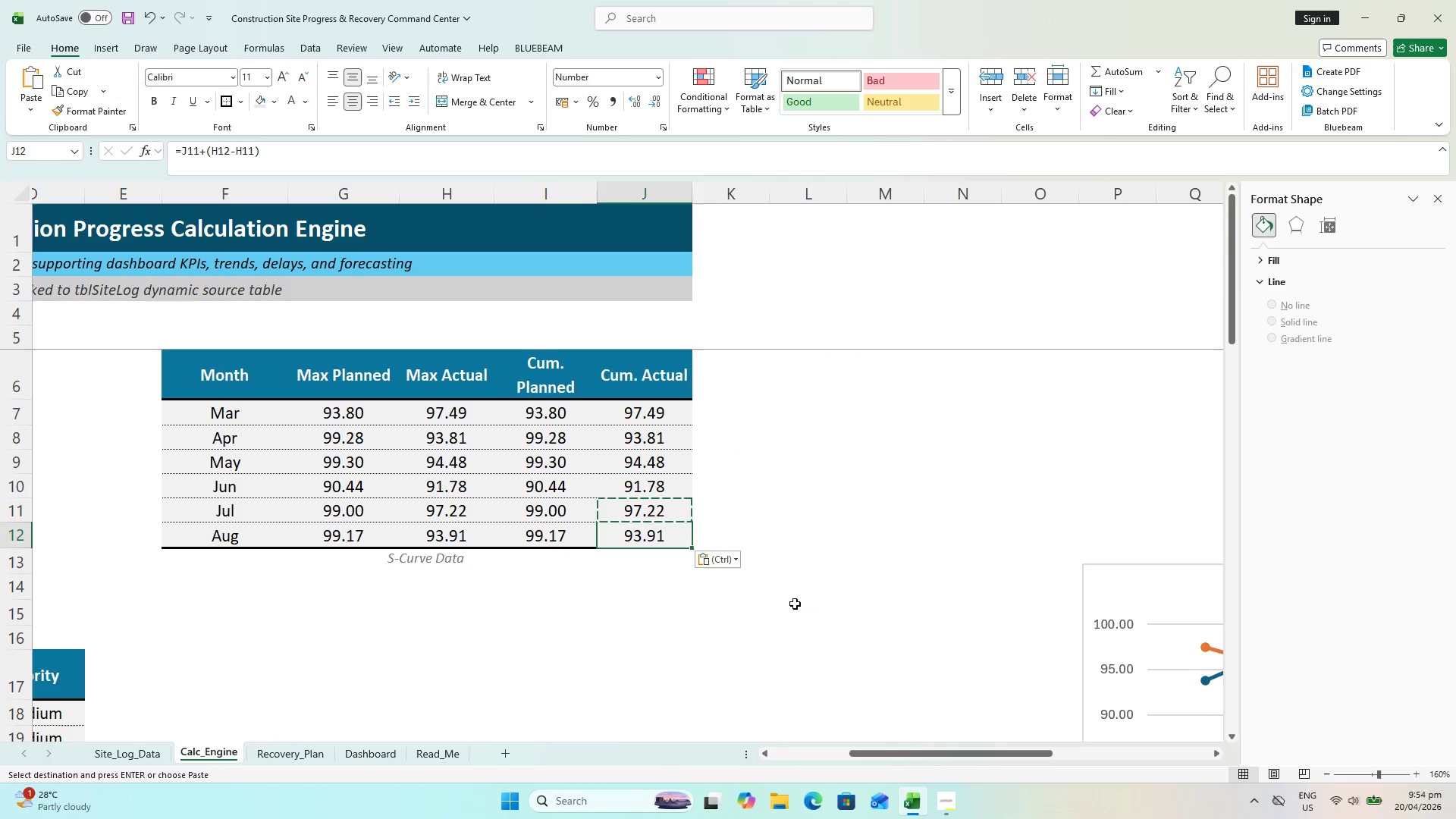 
left_click([795, 603])
 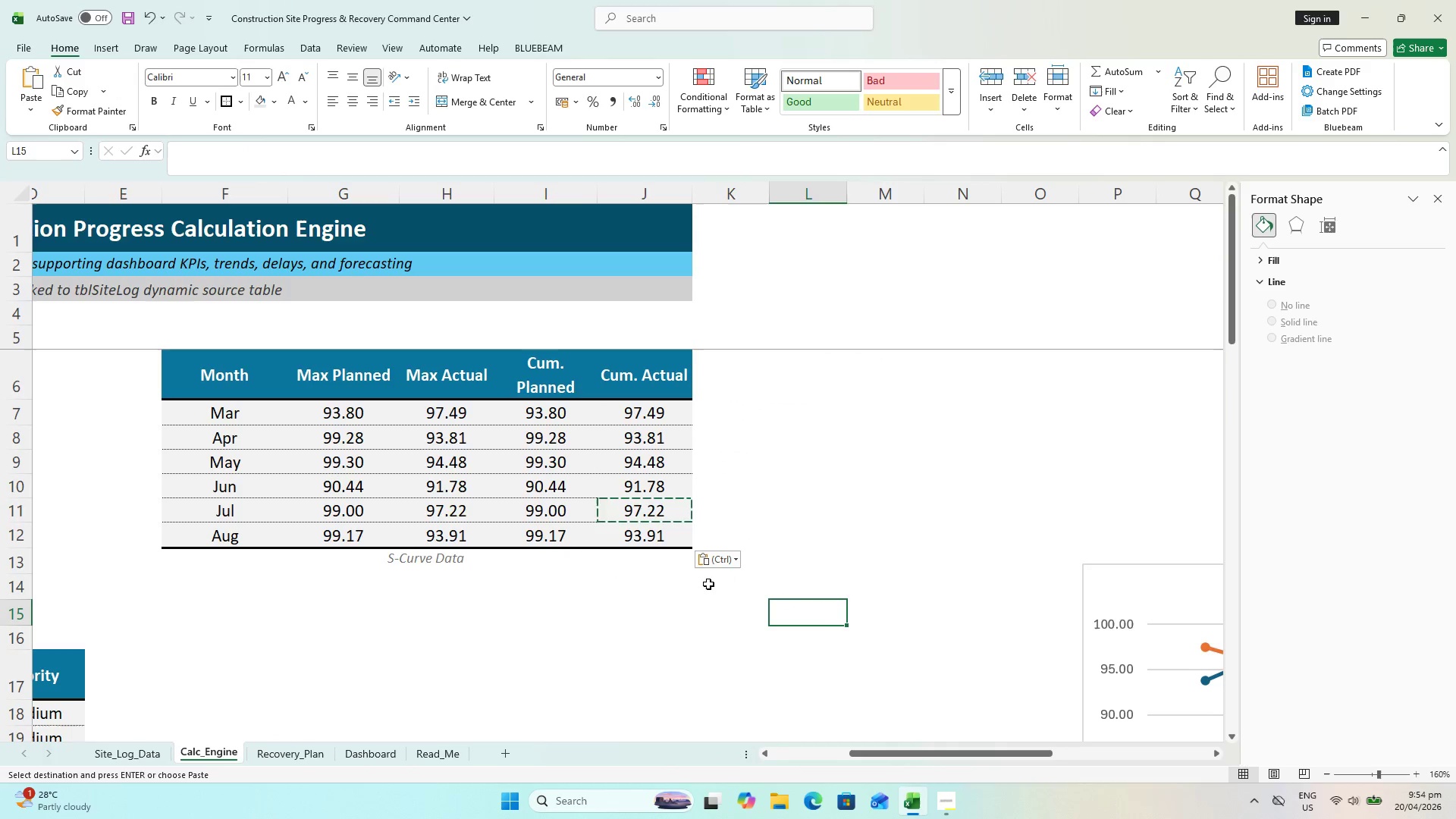 
hold_key(key=ControlLeft, duration=0.44)
scroll: coordinate [708, 583], scroll_direction: down, amount: 1.0
 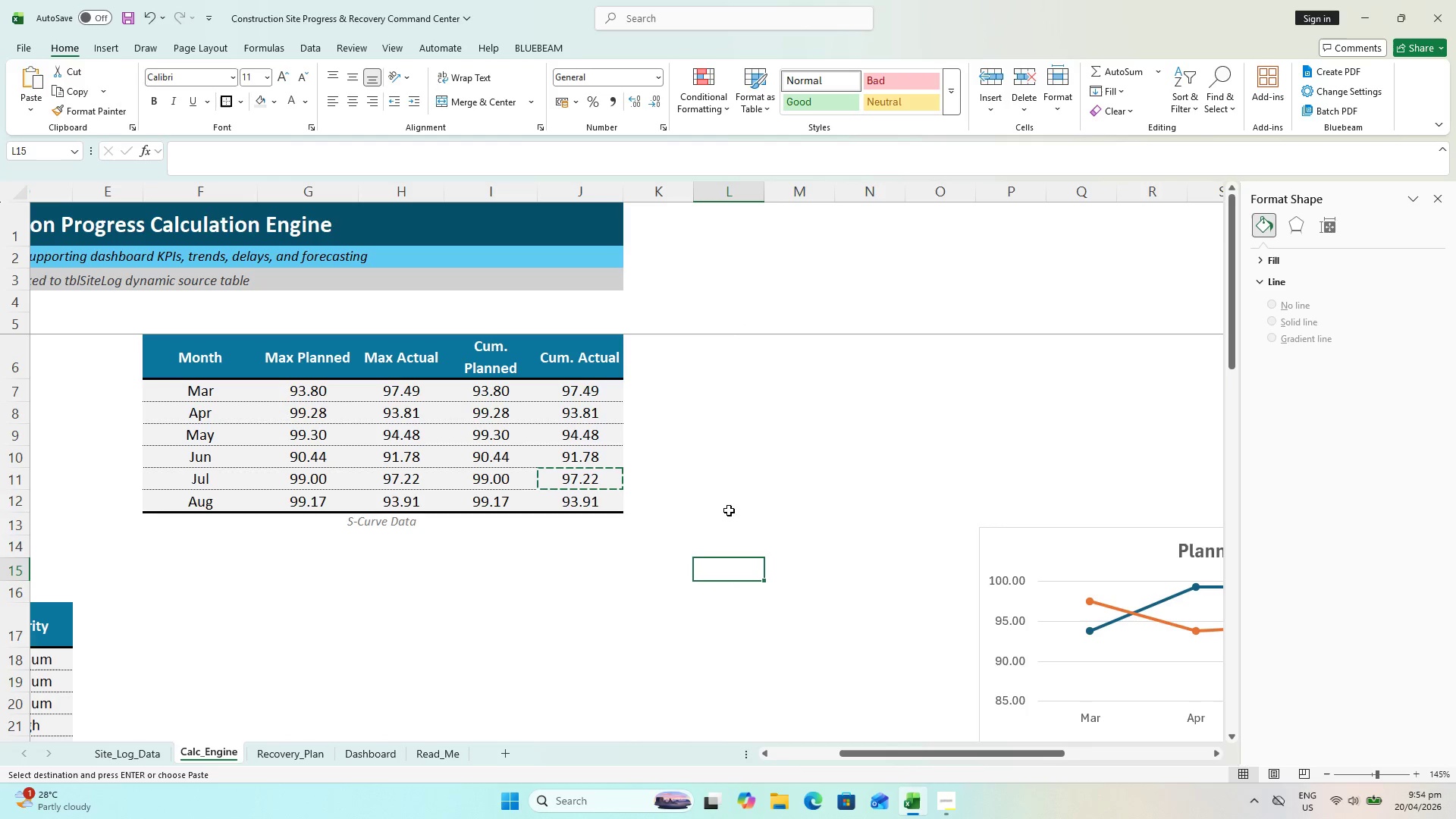 
wait(12.77)
 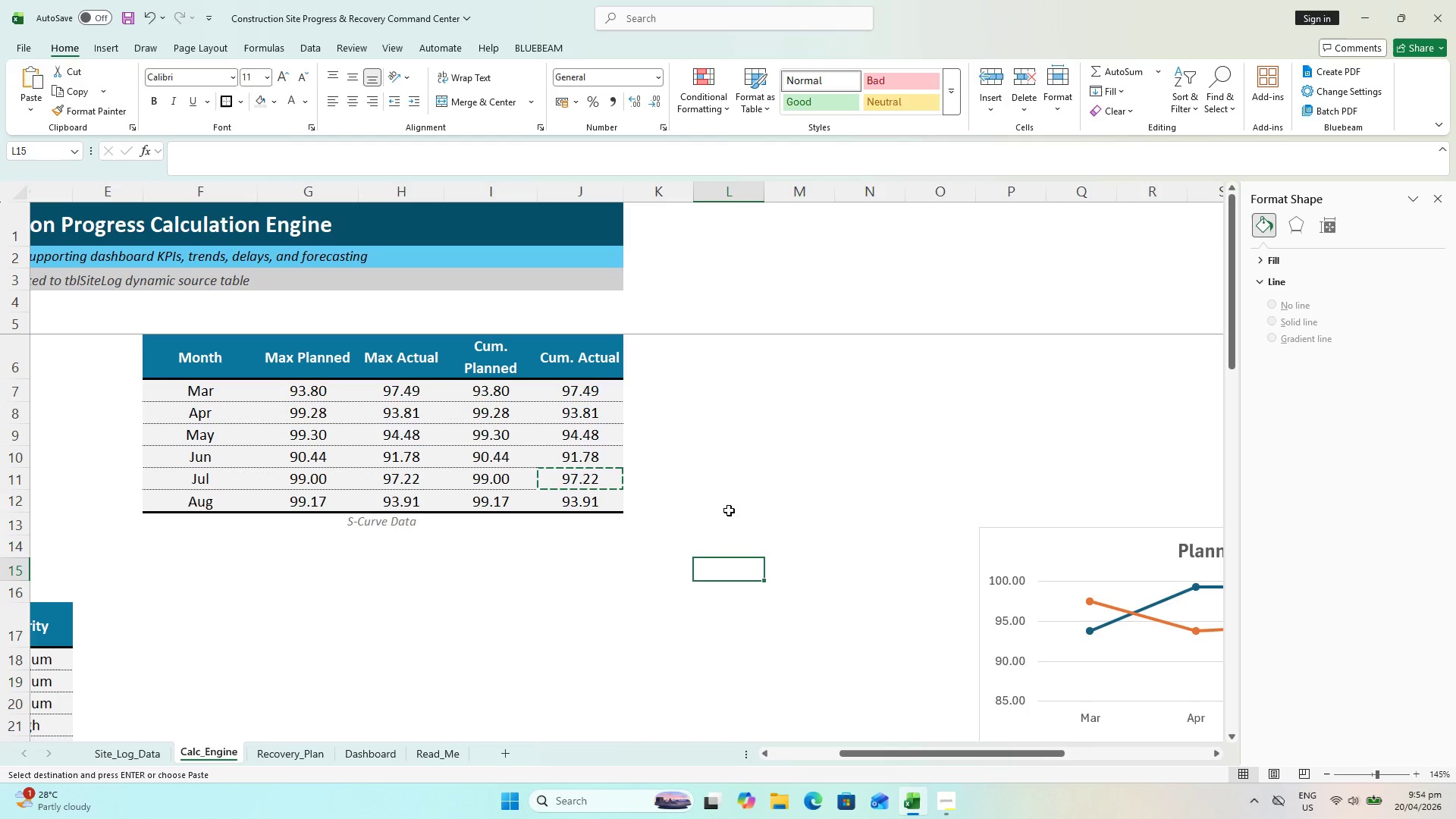 
left_click([789, 372])
 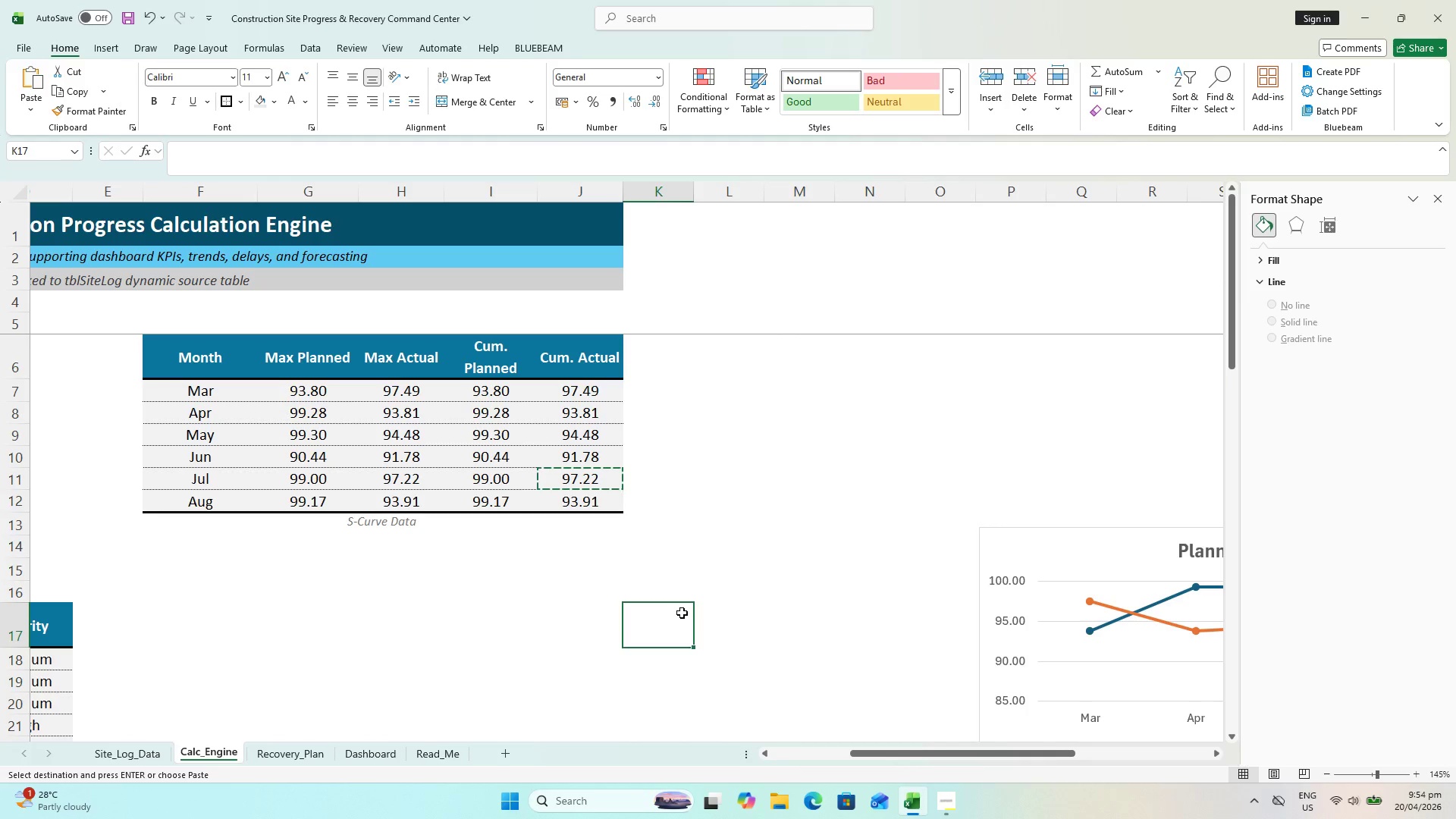 
wait(22.81)
 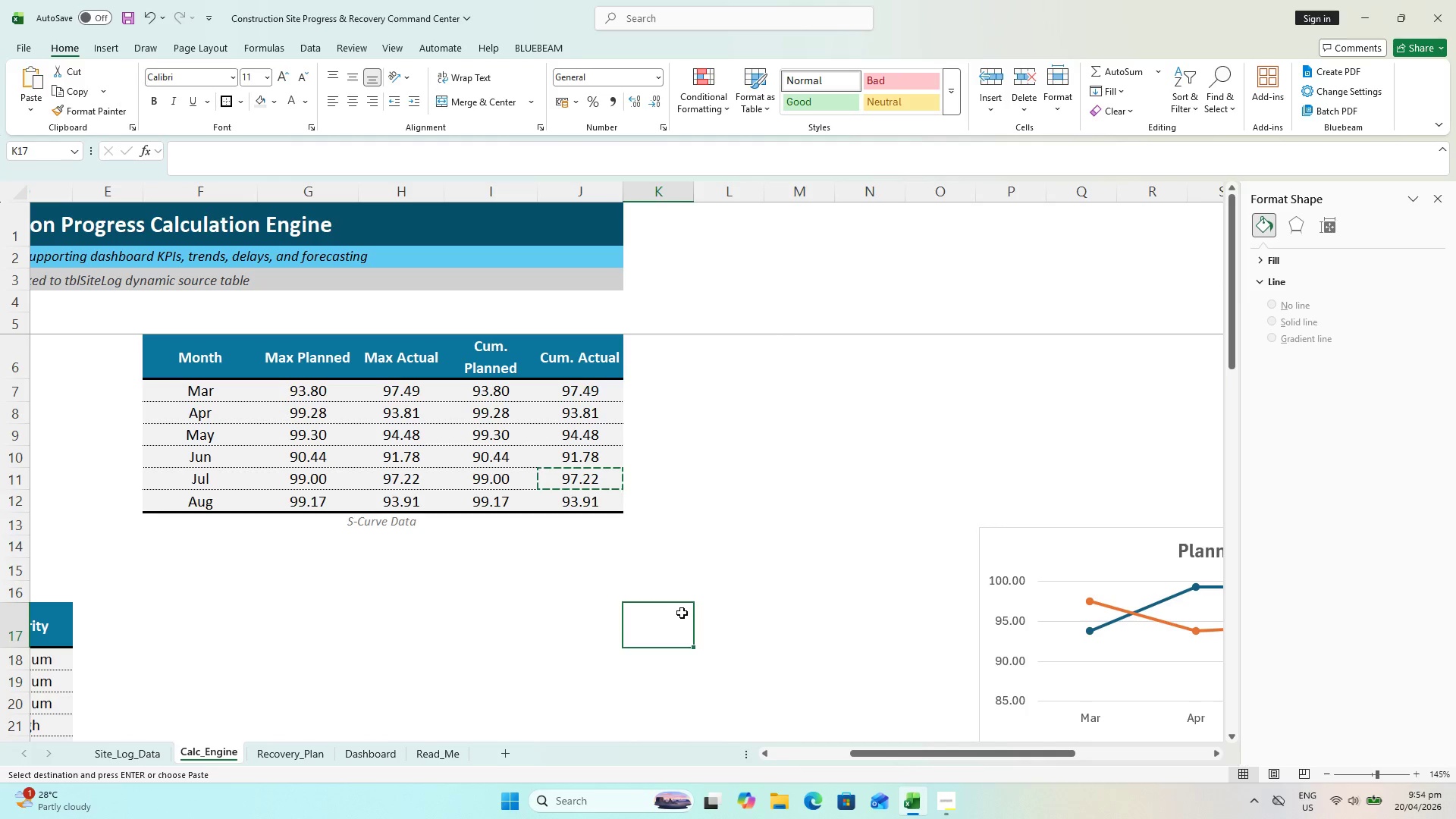 
left_click_drag(start_coordinate=[930, 754], to_coordinate=[954, 730])
 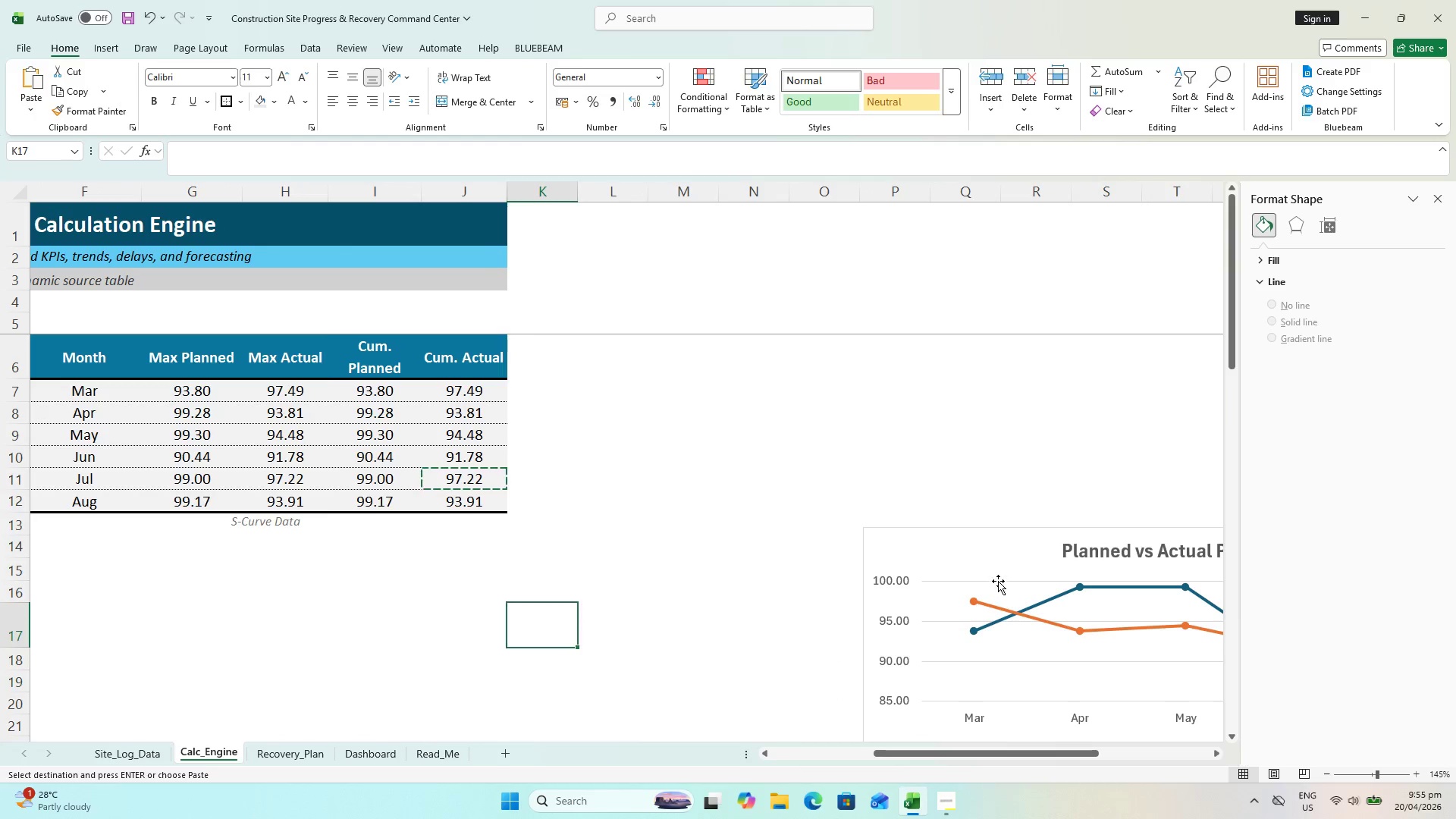 
left_click_drag(start_coordinate=[998, 581], to_coordinate=[886, 484])
 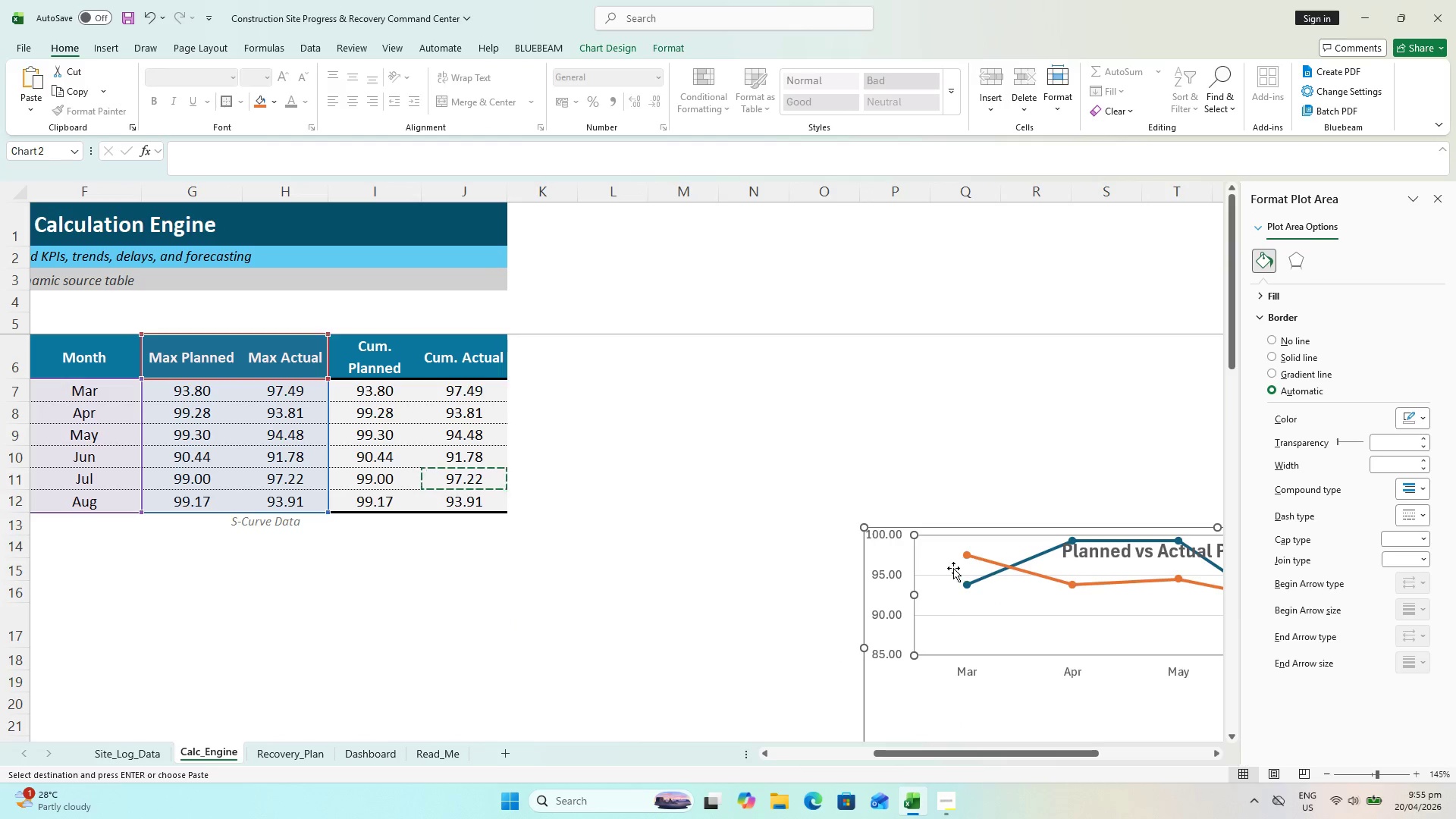 
key(Control+Z)
 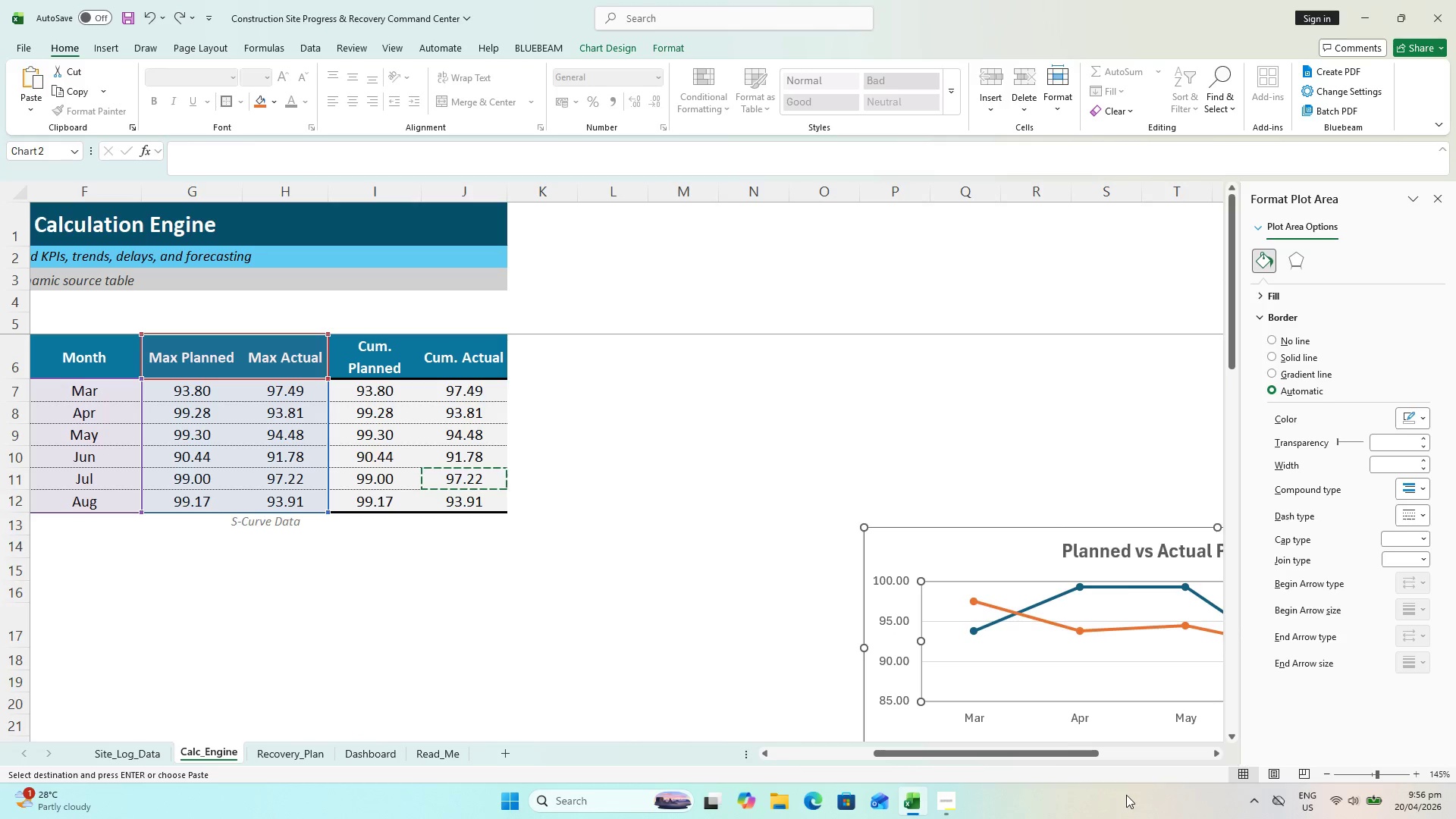 
wait(117.47)
 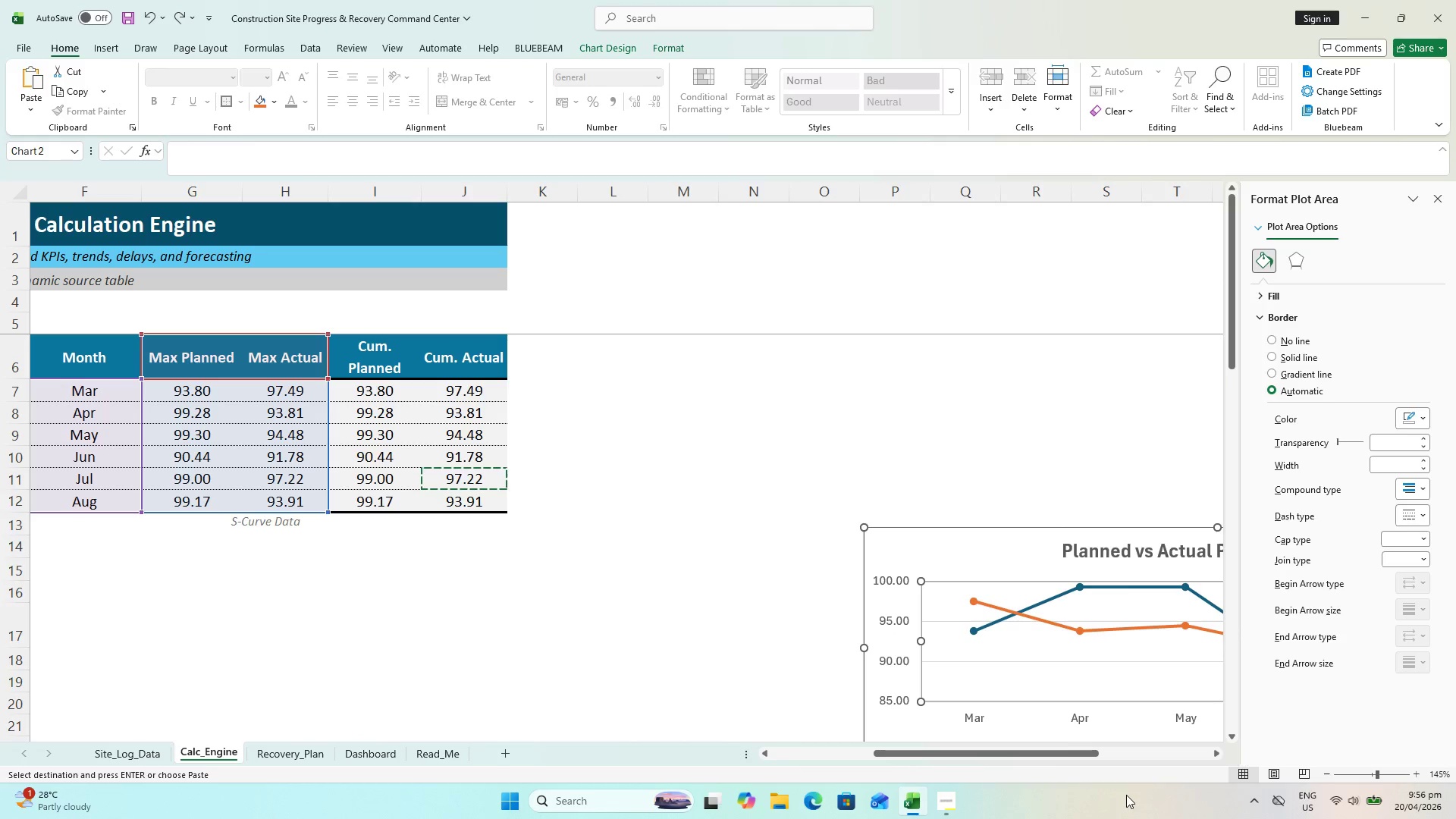 
left_click([537, 594])
 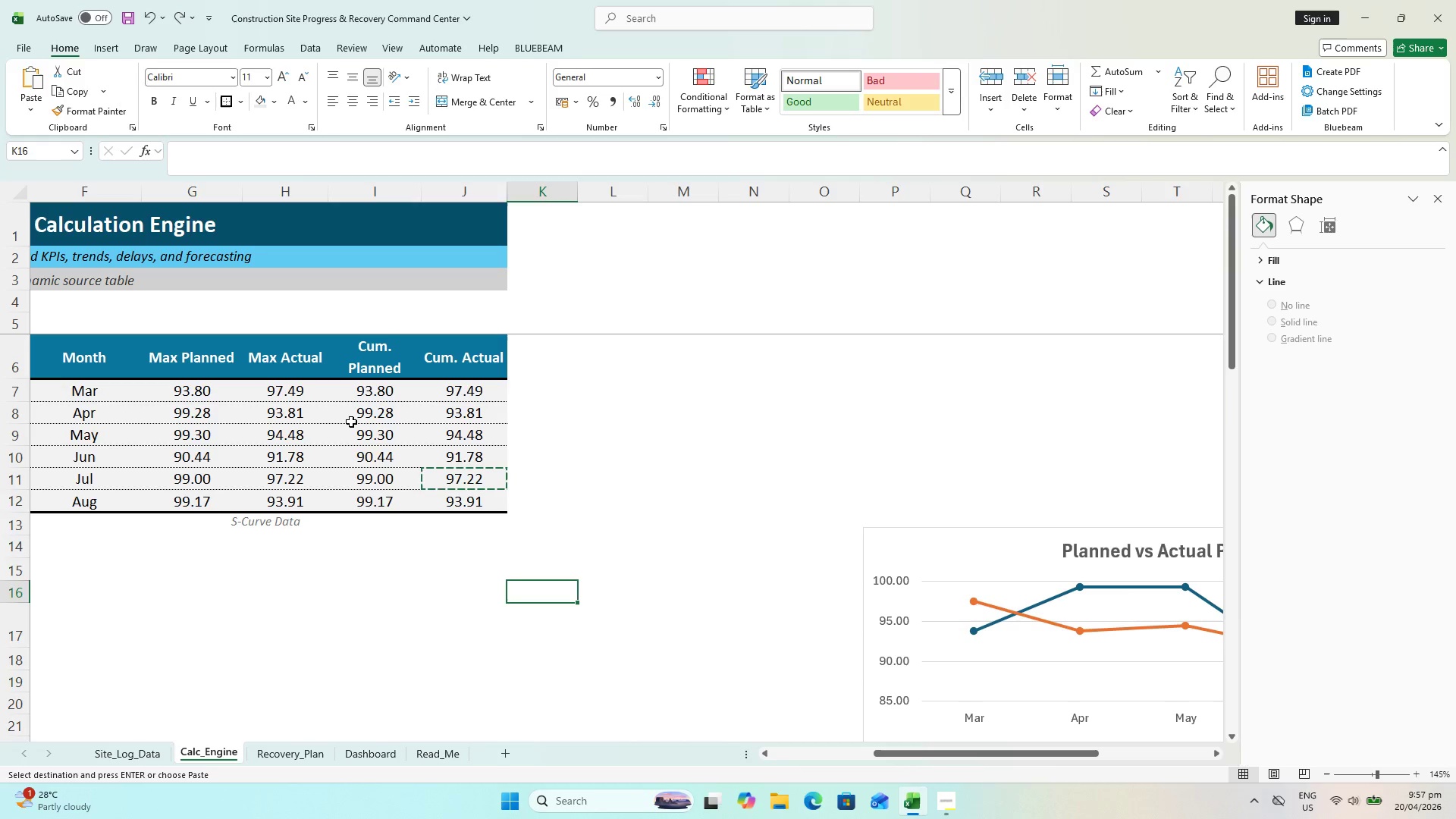 
wait(6.39)
 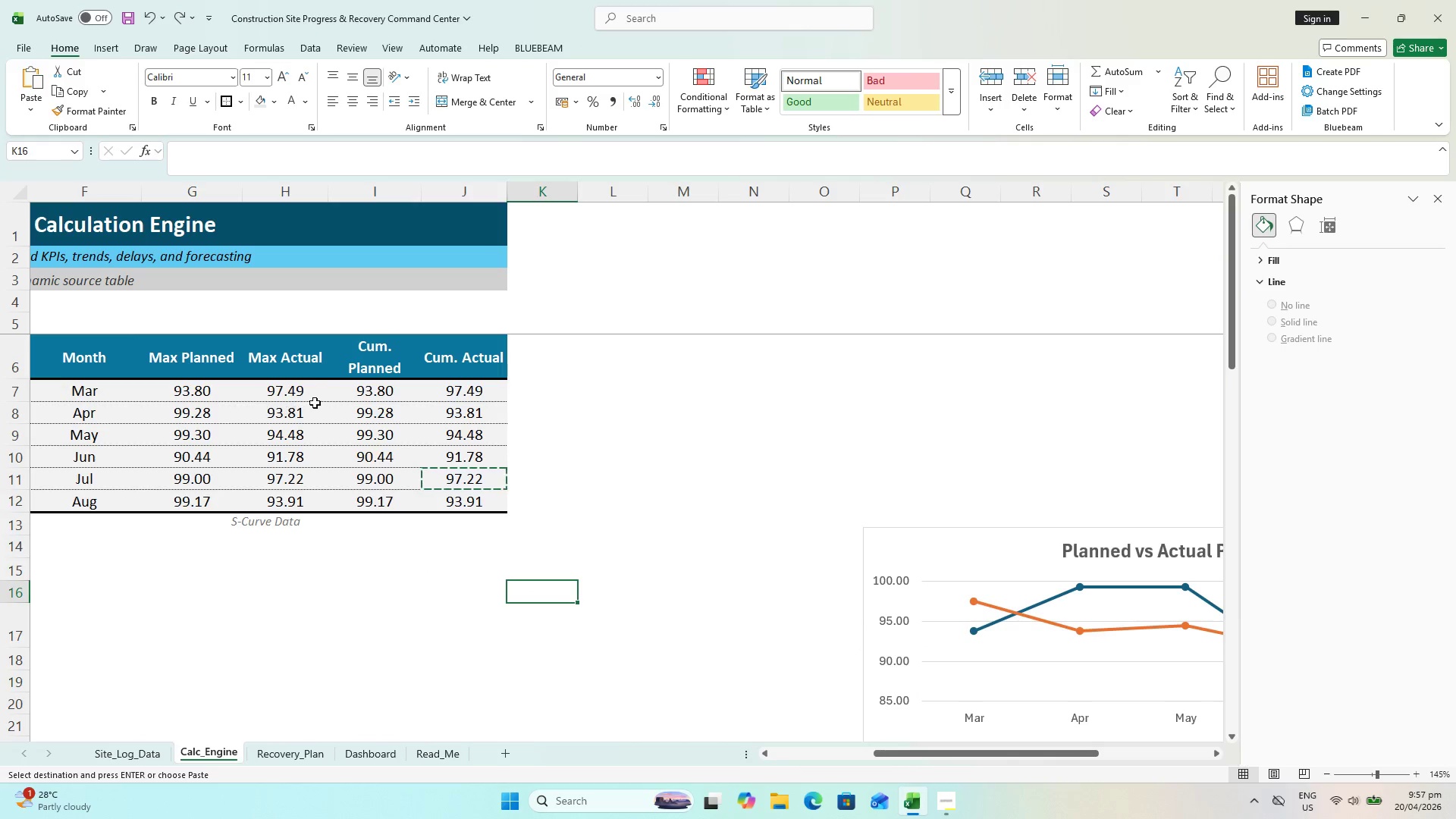 
scroll: coordinate [299, 563], scroll_direction: up, amount: 2.0
 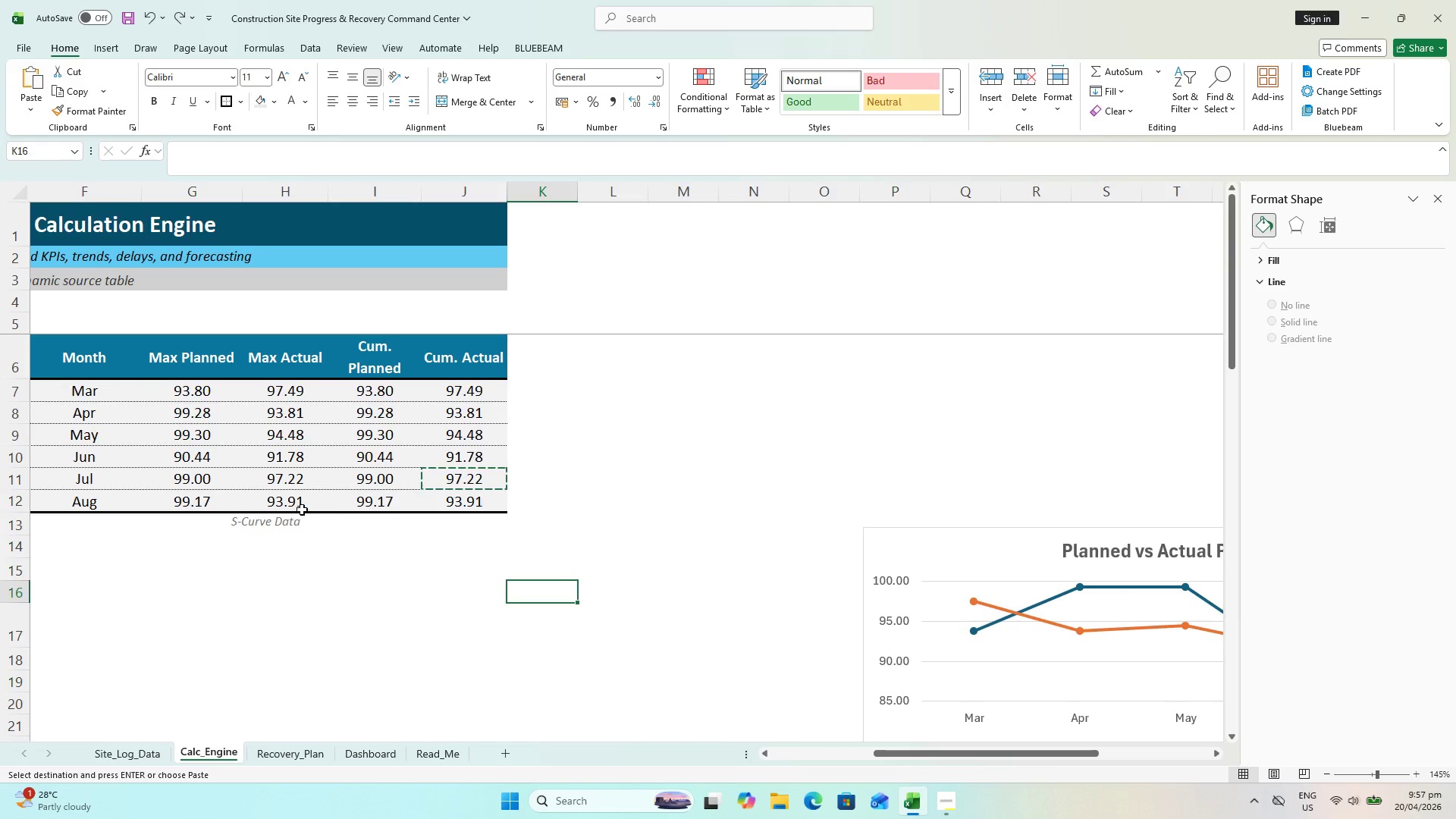 
wait(7.16)
 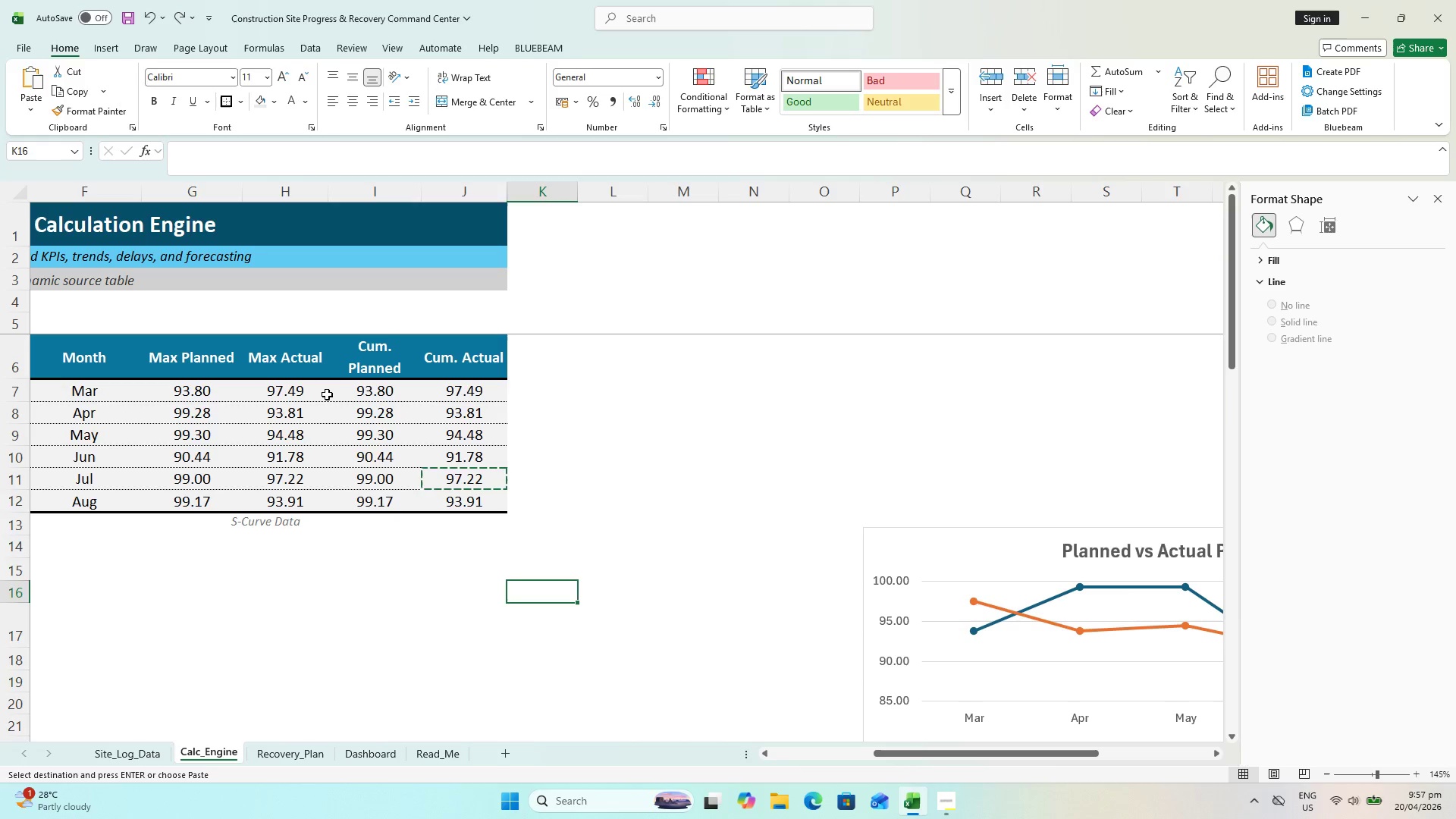 
key(Control+Z)
 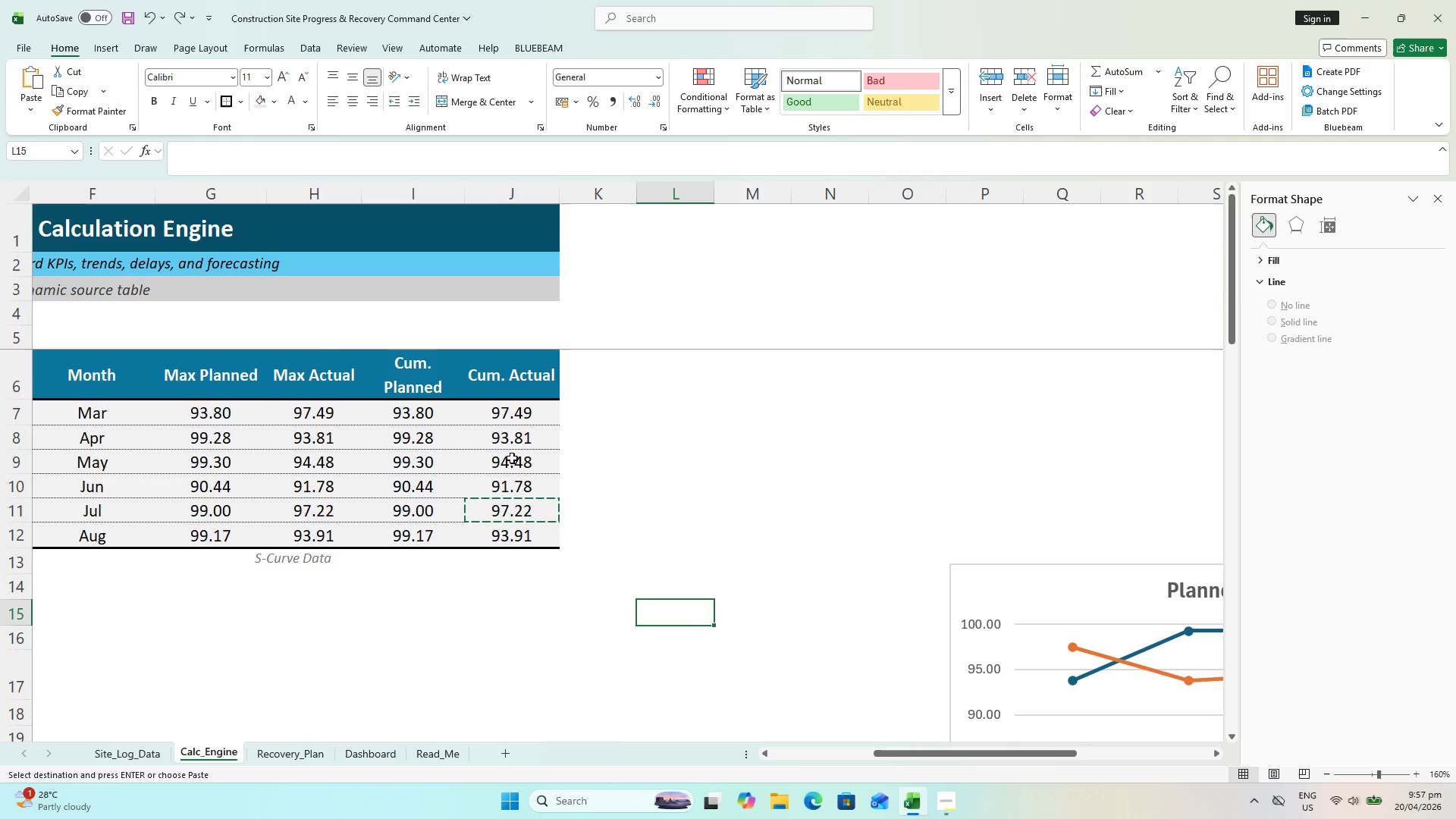 
key(Control+Z)
 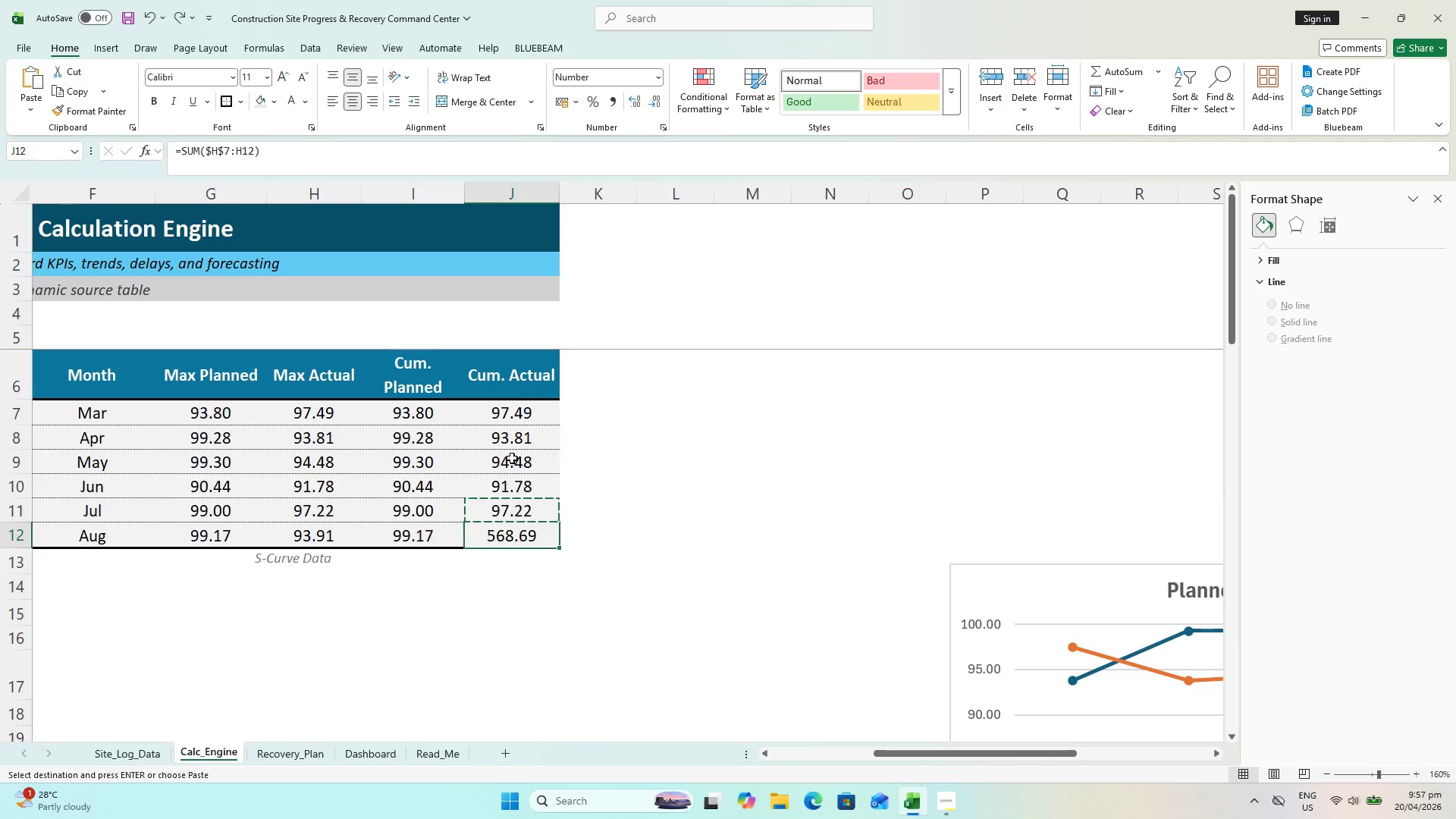 
key(Control+Z)
 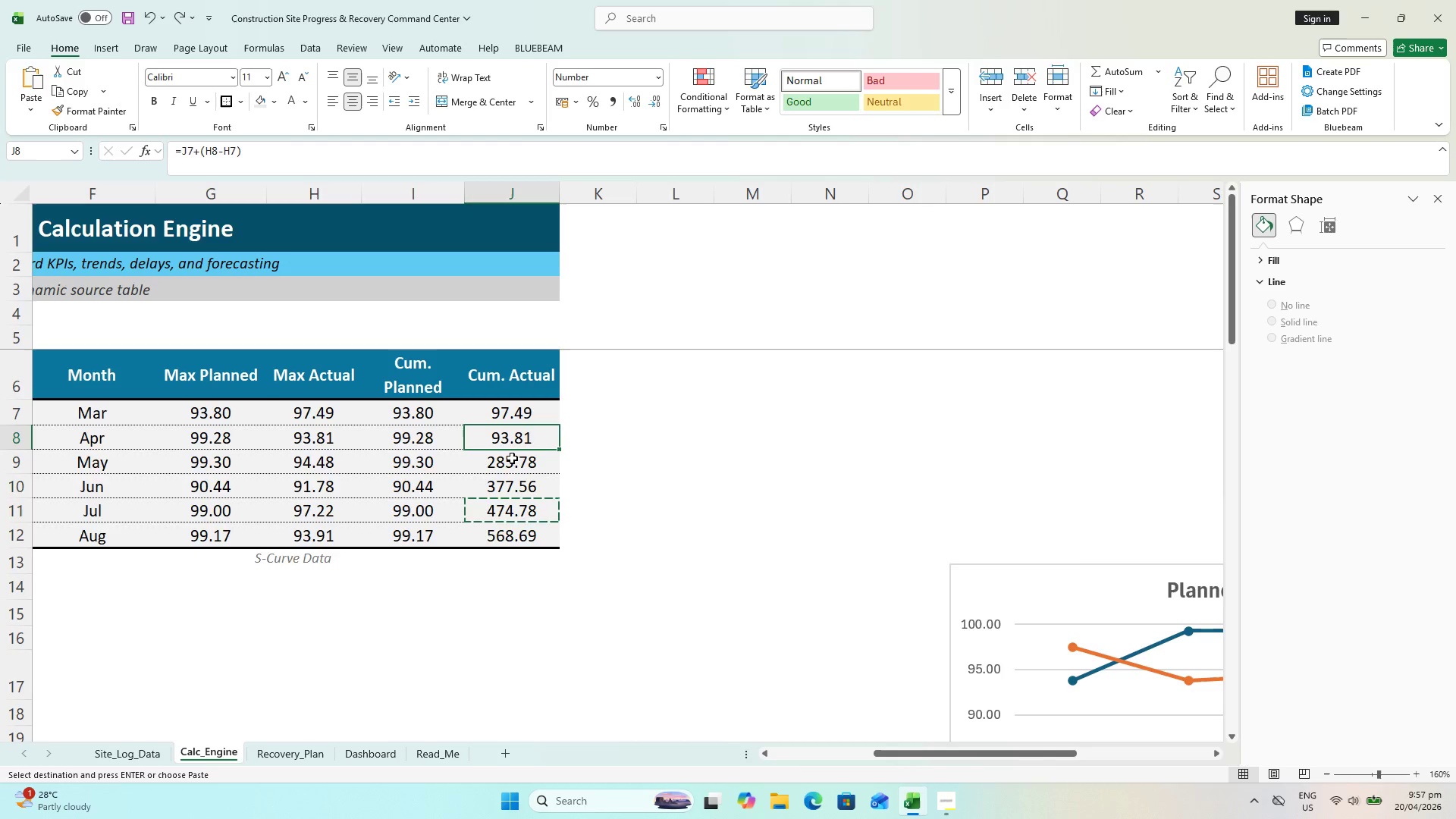 
key(Control+Z)
 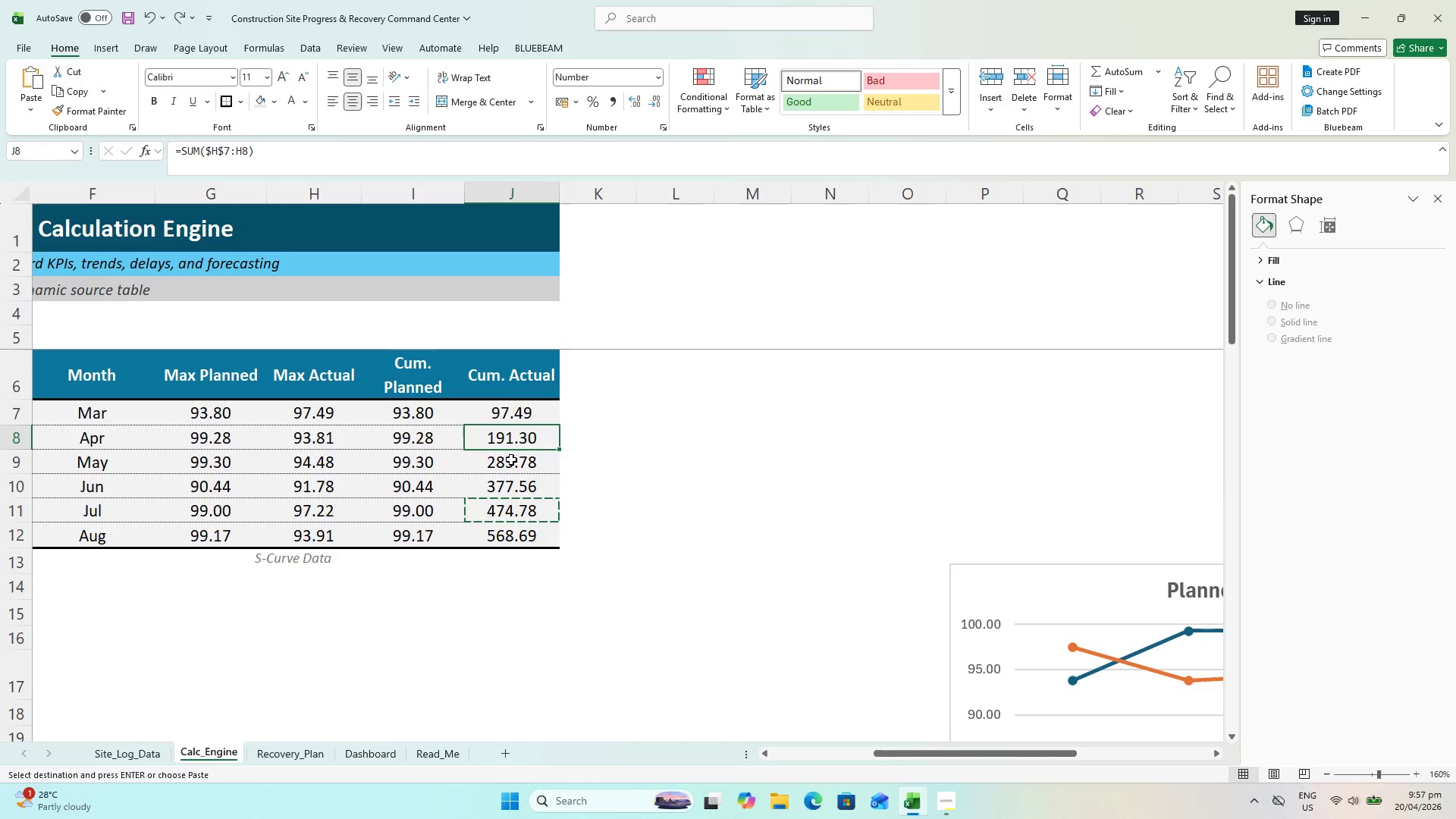 
key(Control+Z)
 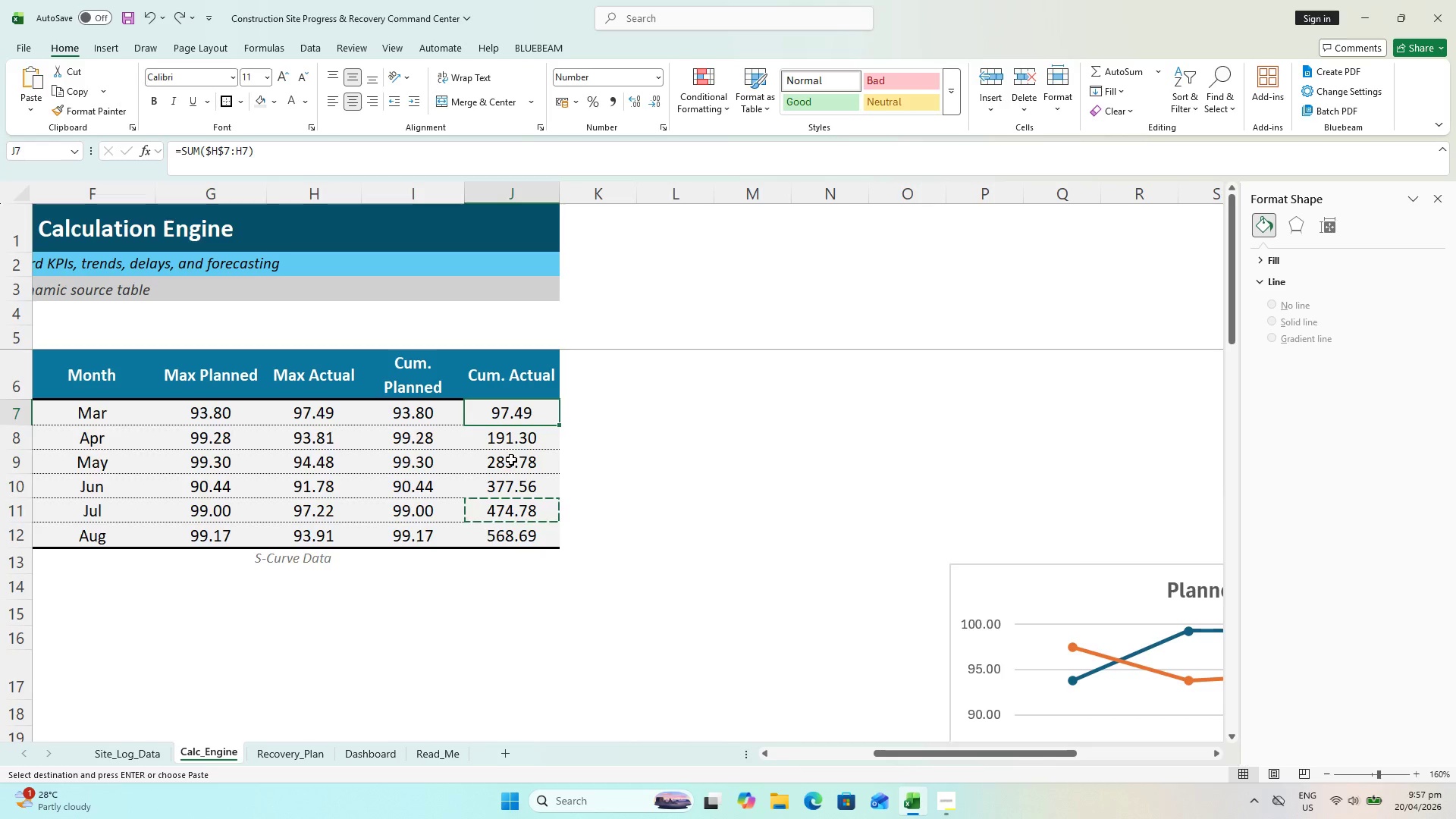 
key(Control+Z)
 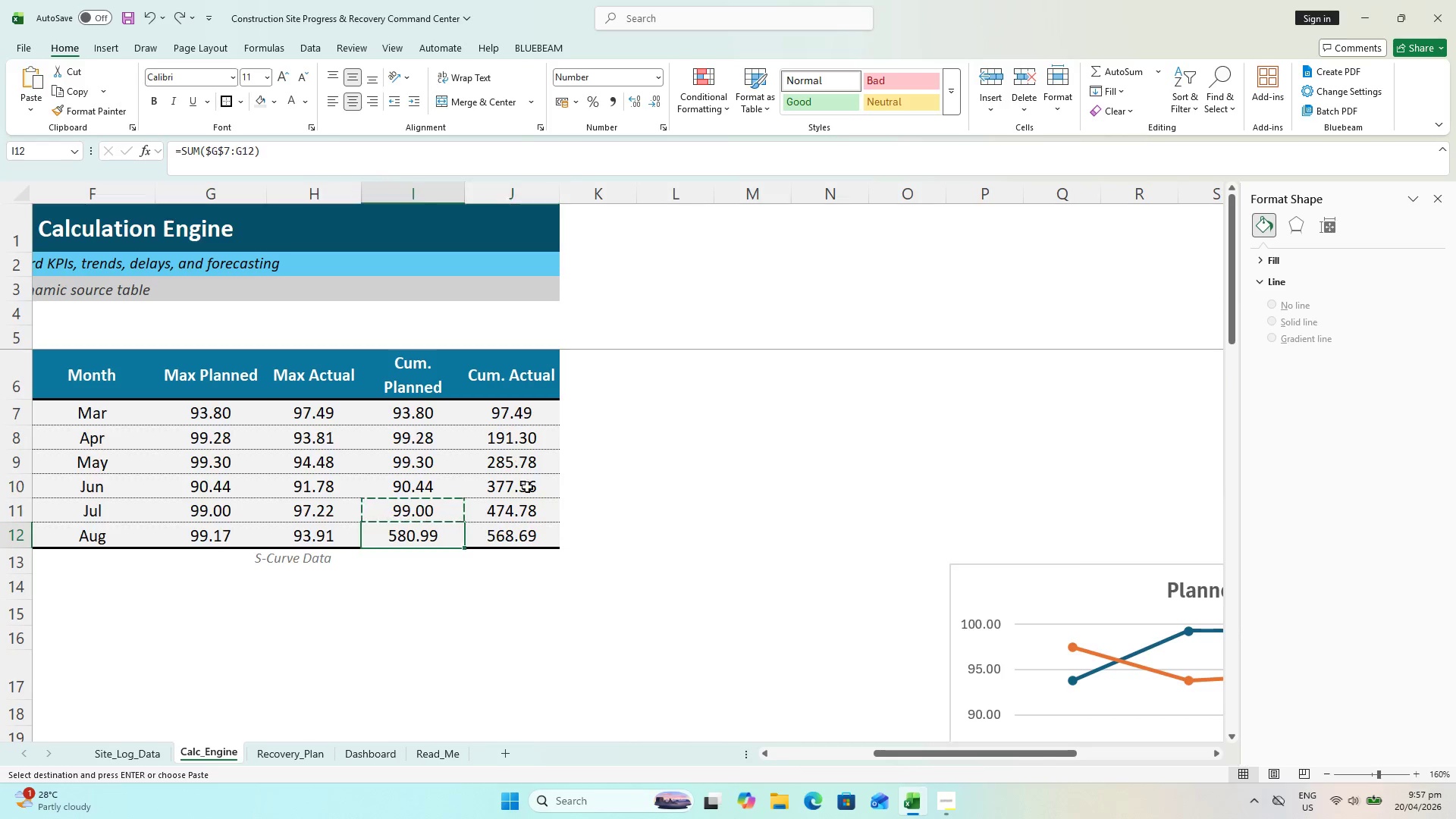 
key(Control+Z)
 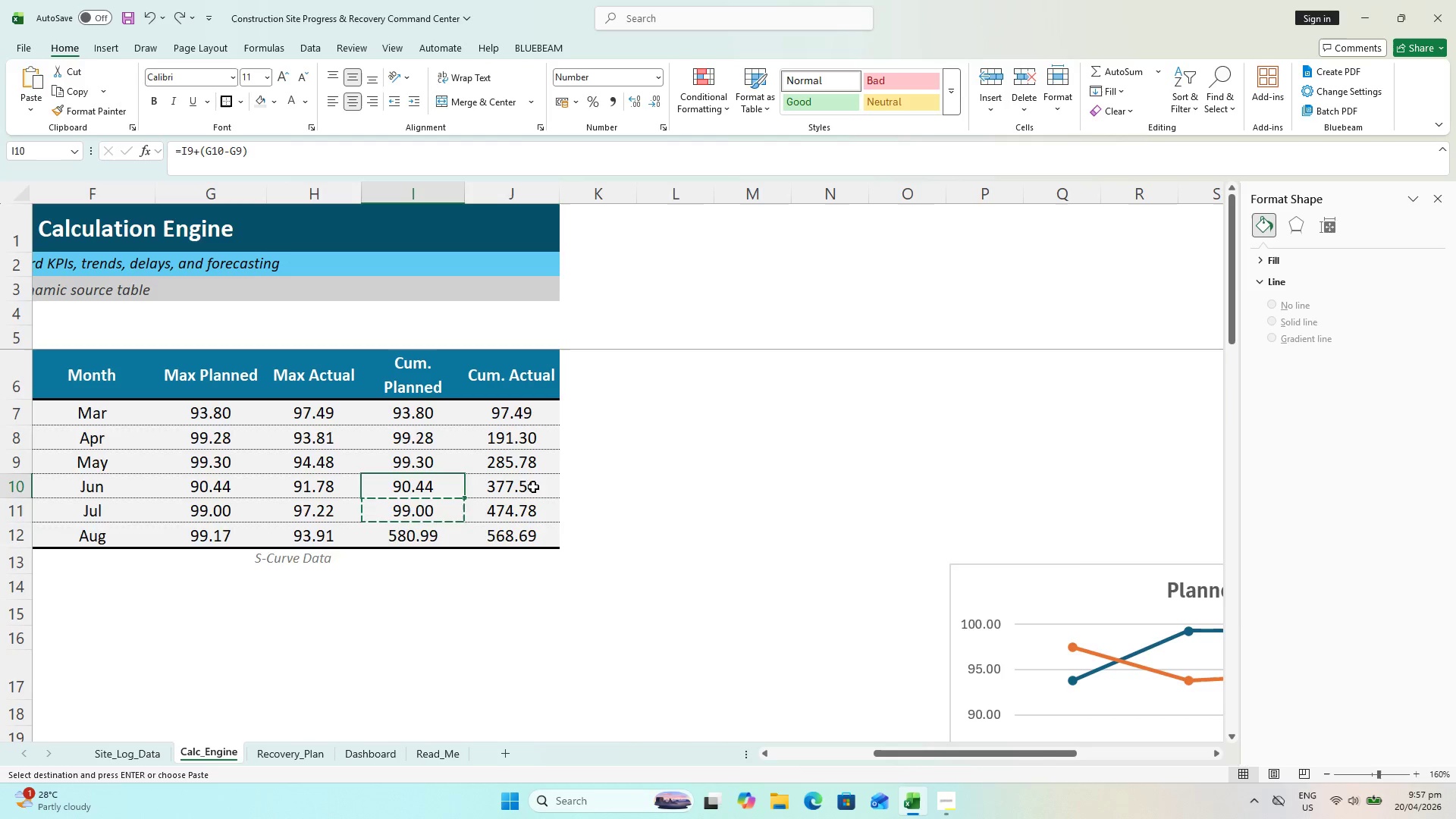 
key(Control+Z)
 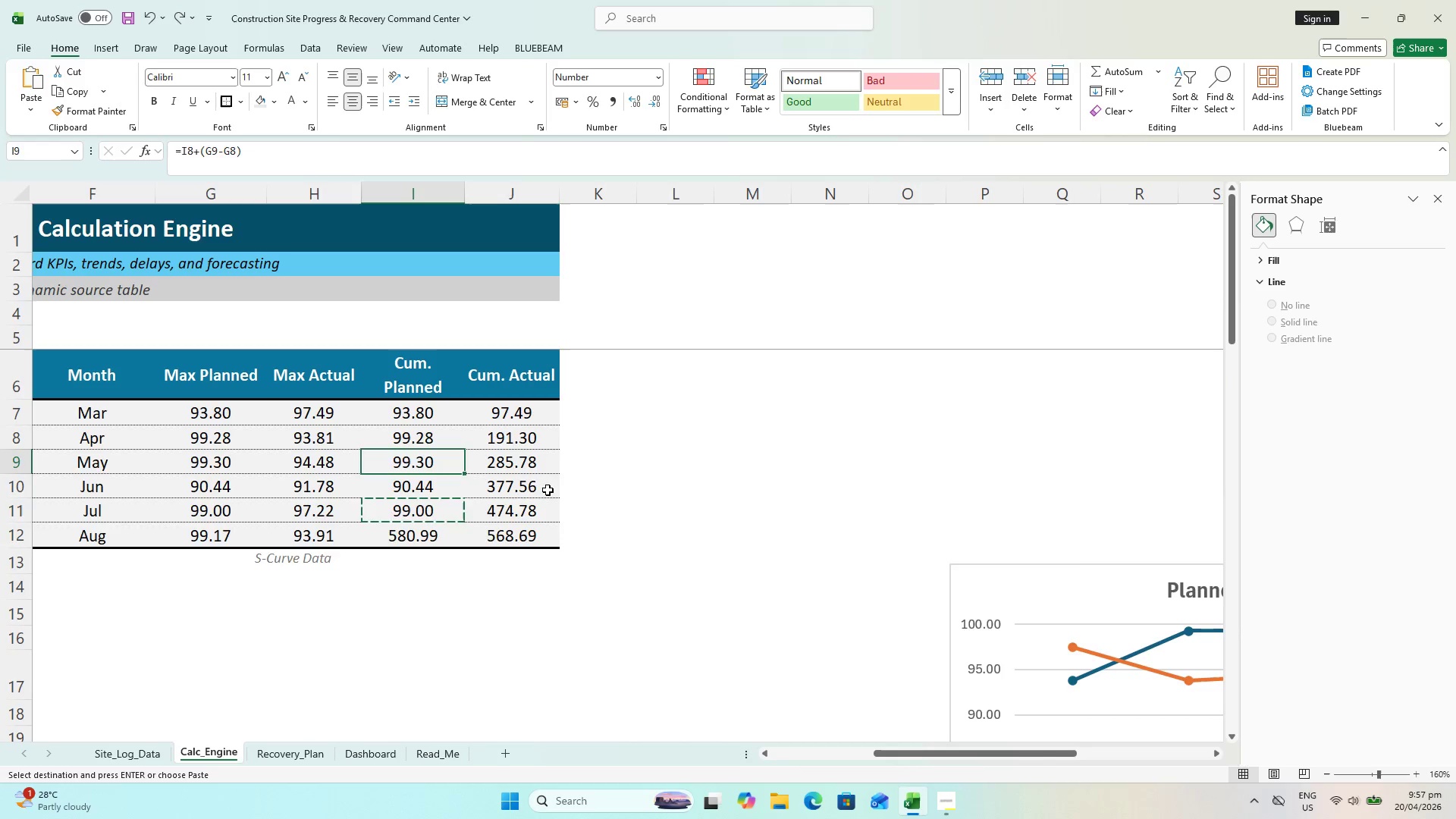 
key(Control+Z)
 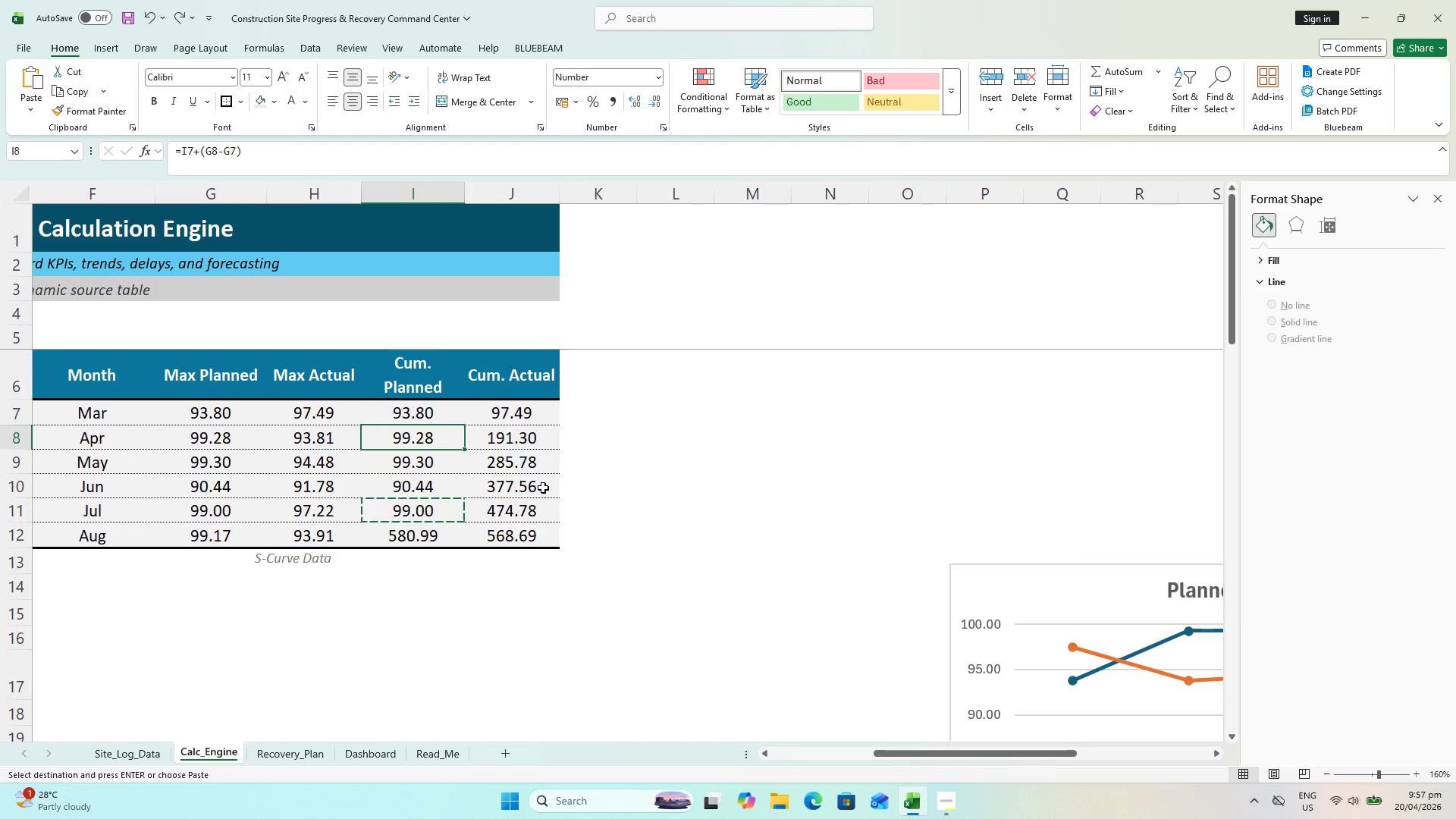 
key(Control+Z)
 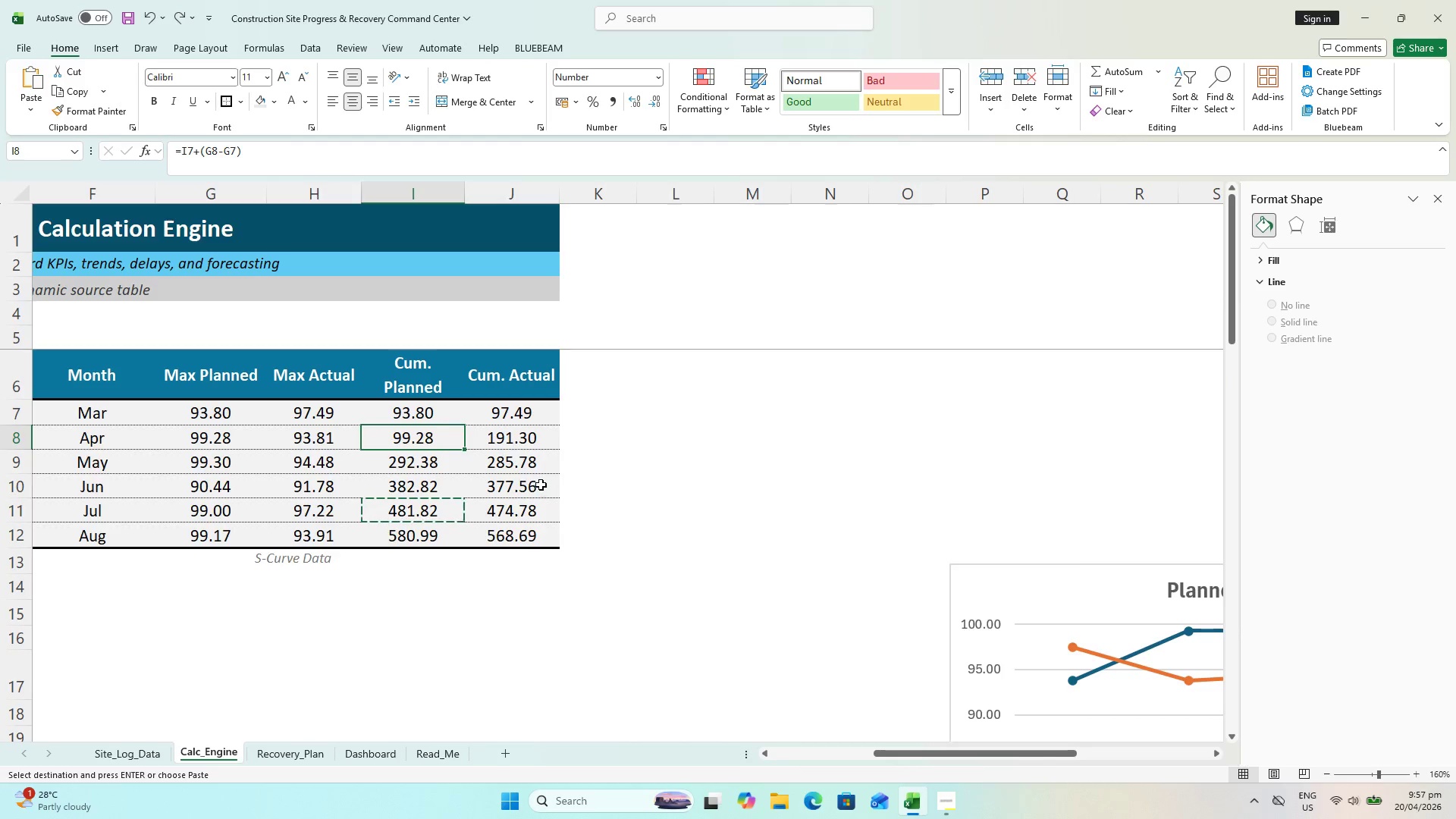 
key(Control+Z)
 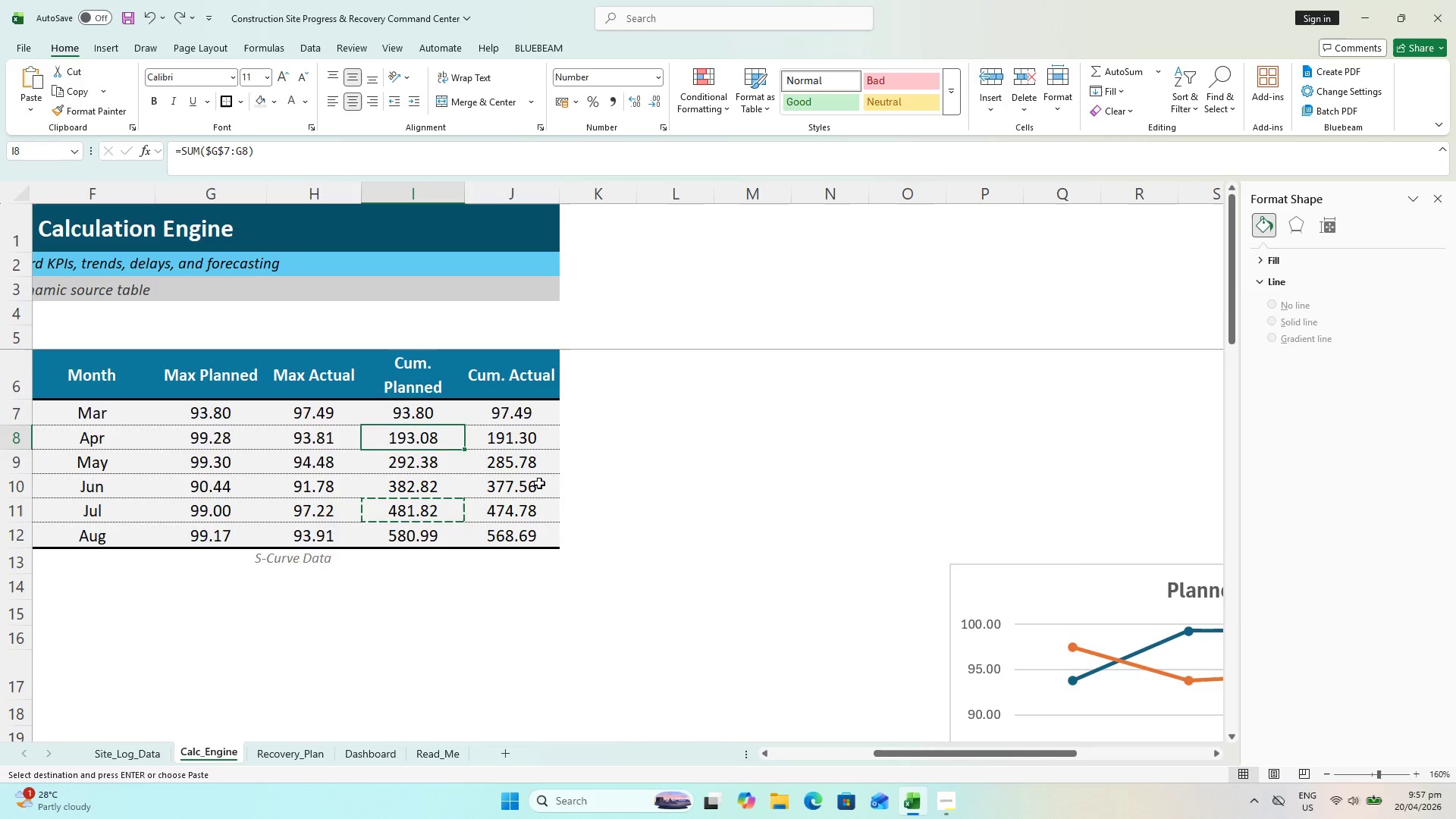 
key(Control+Z)
 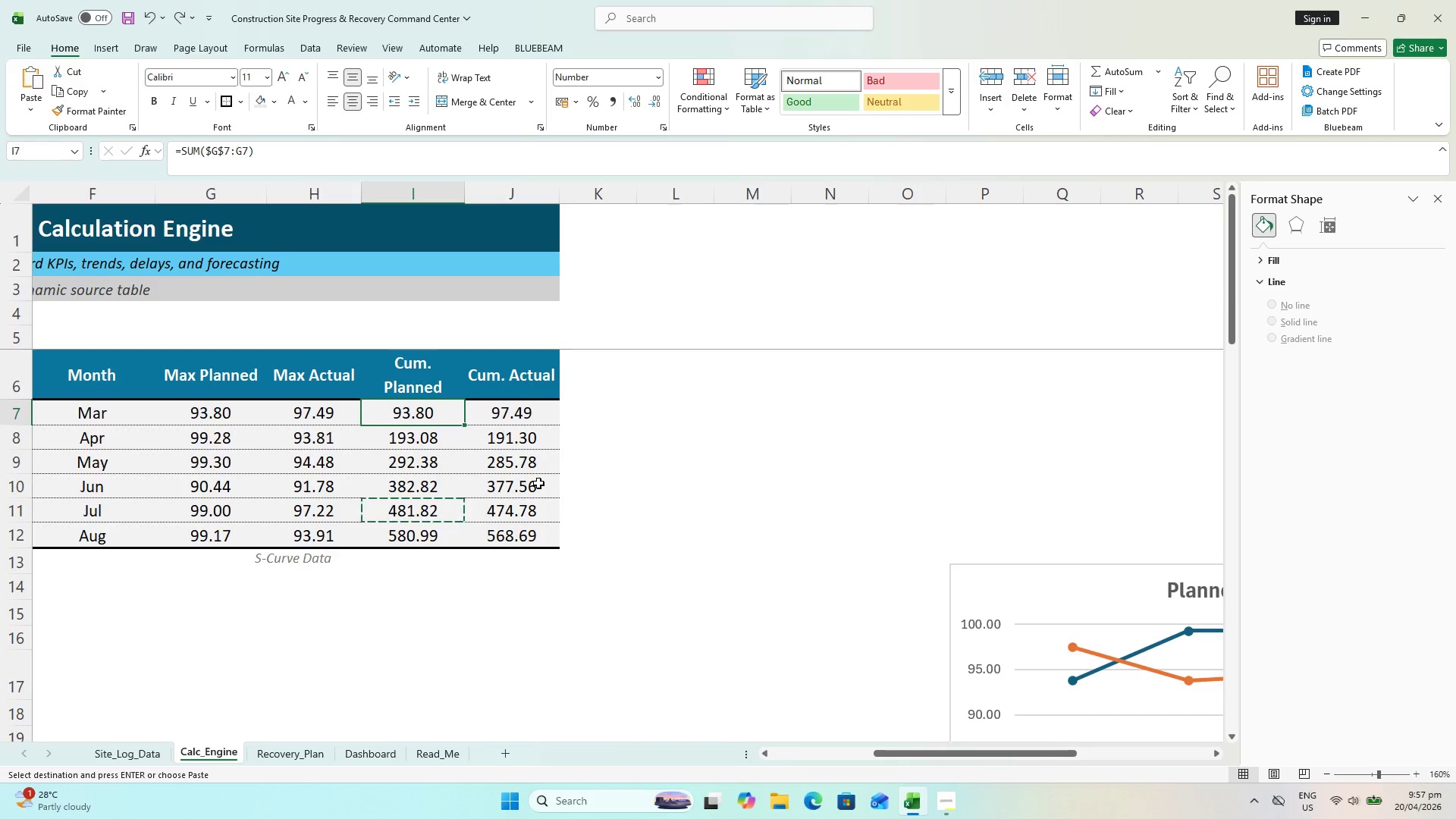 
key(Control+Z)
 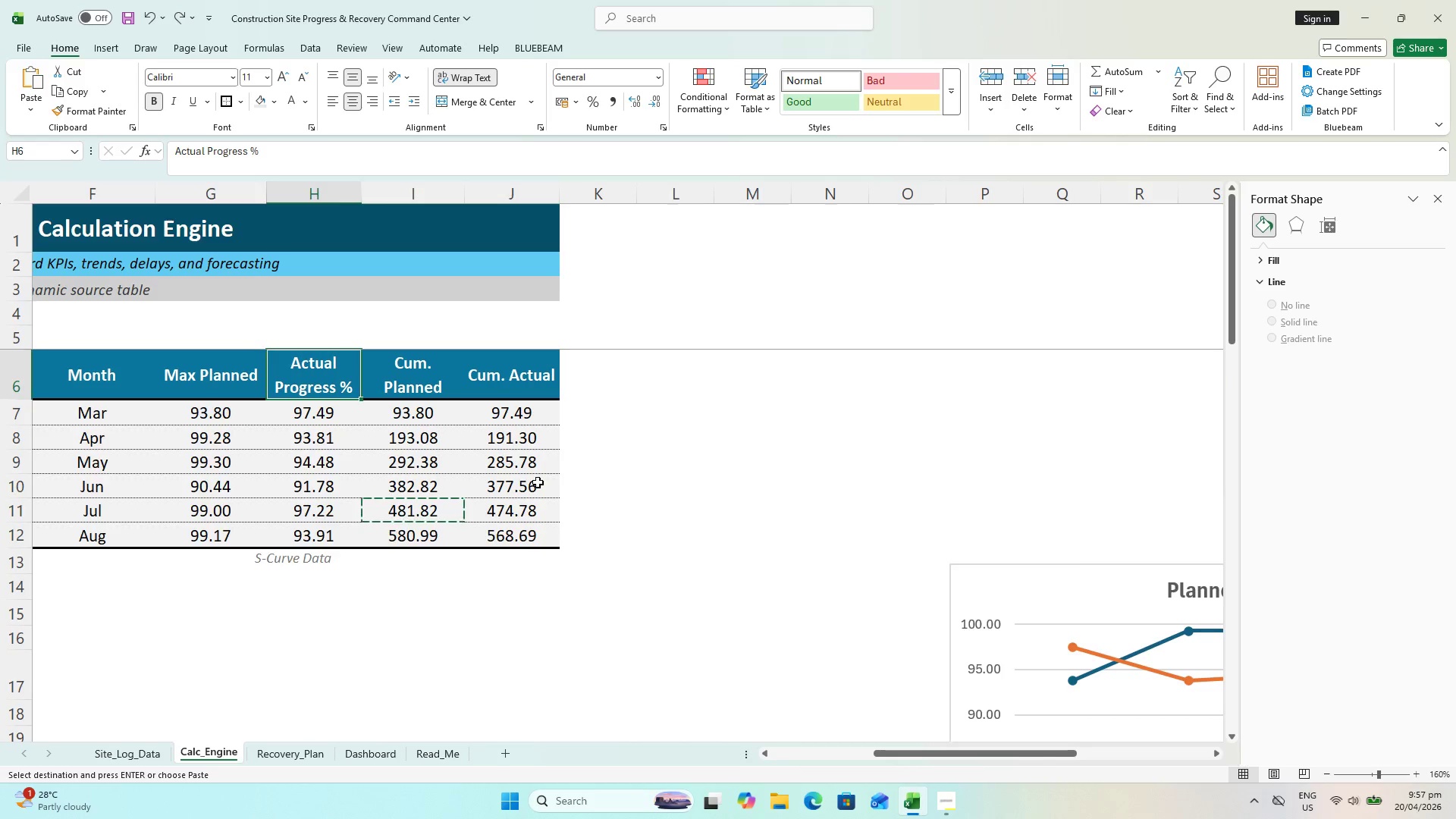 
key(Control+Z)
 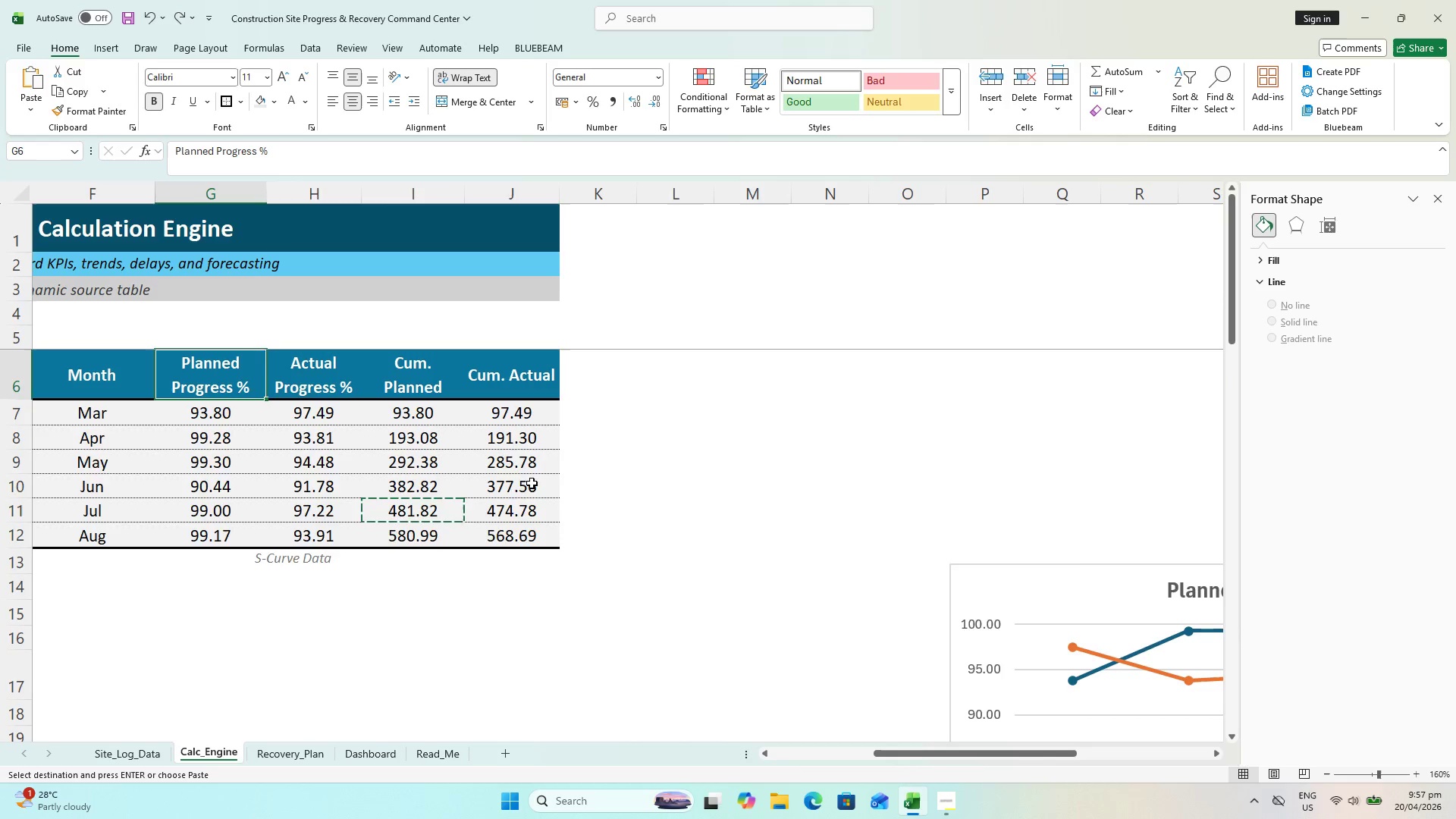 
hold_key(key=ControlLeft, duration=0.53)
 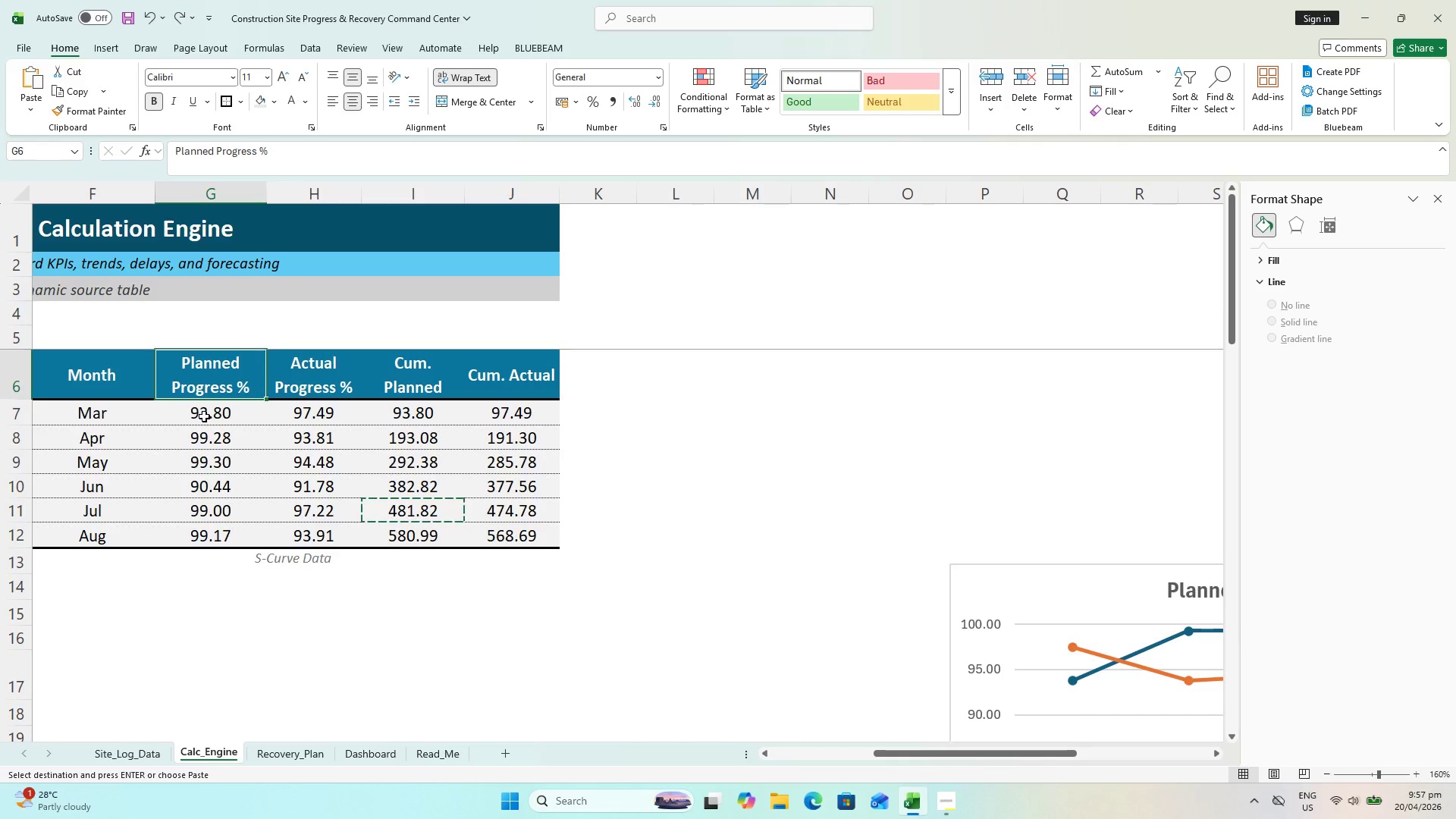 
left_click([204, 414])
 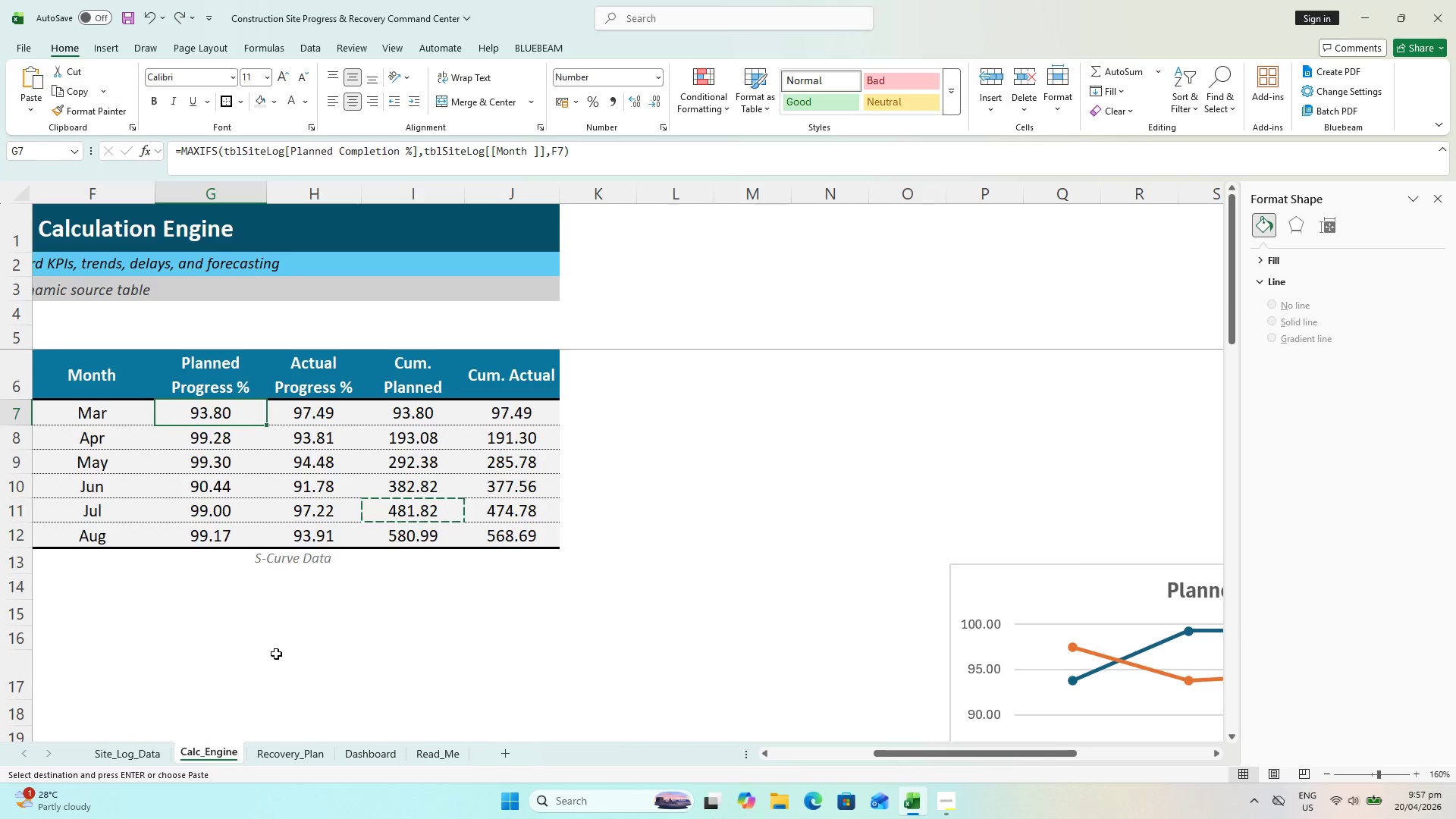 
left_click([276, 651])
 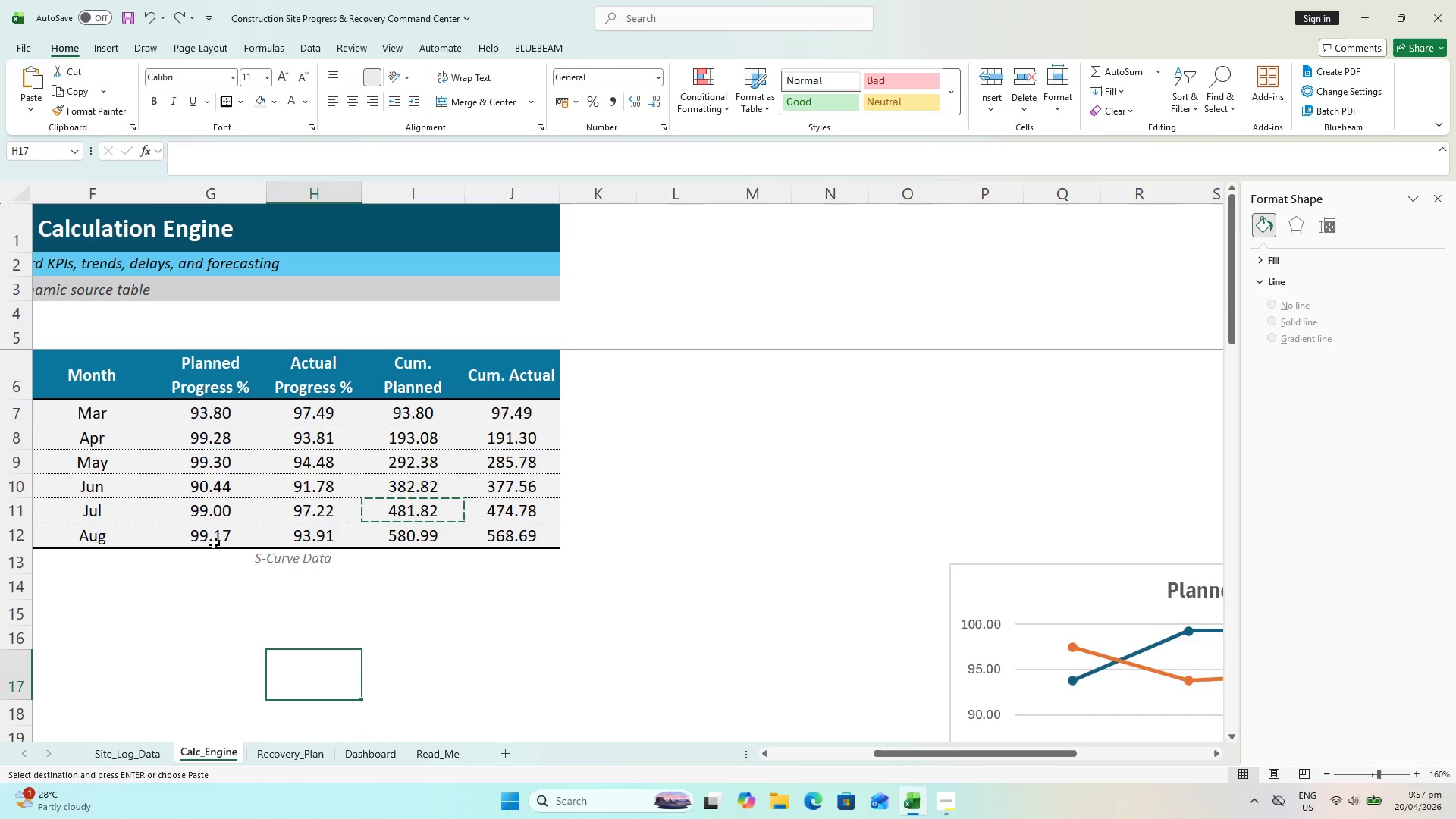 
left_click([307, 539])
 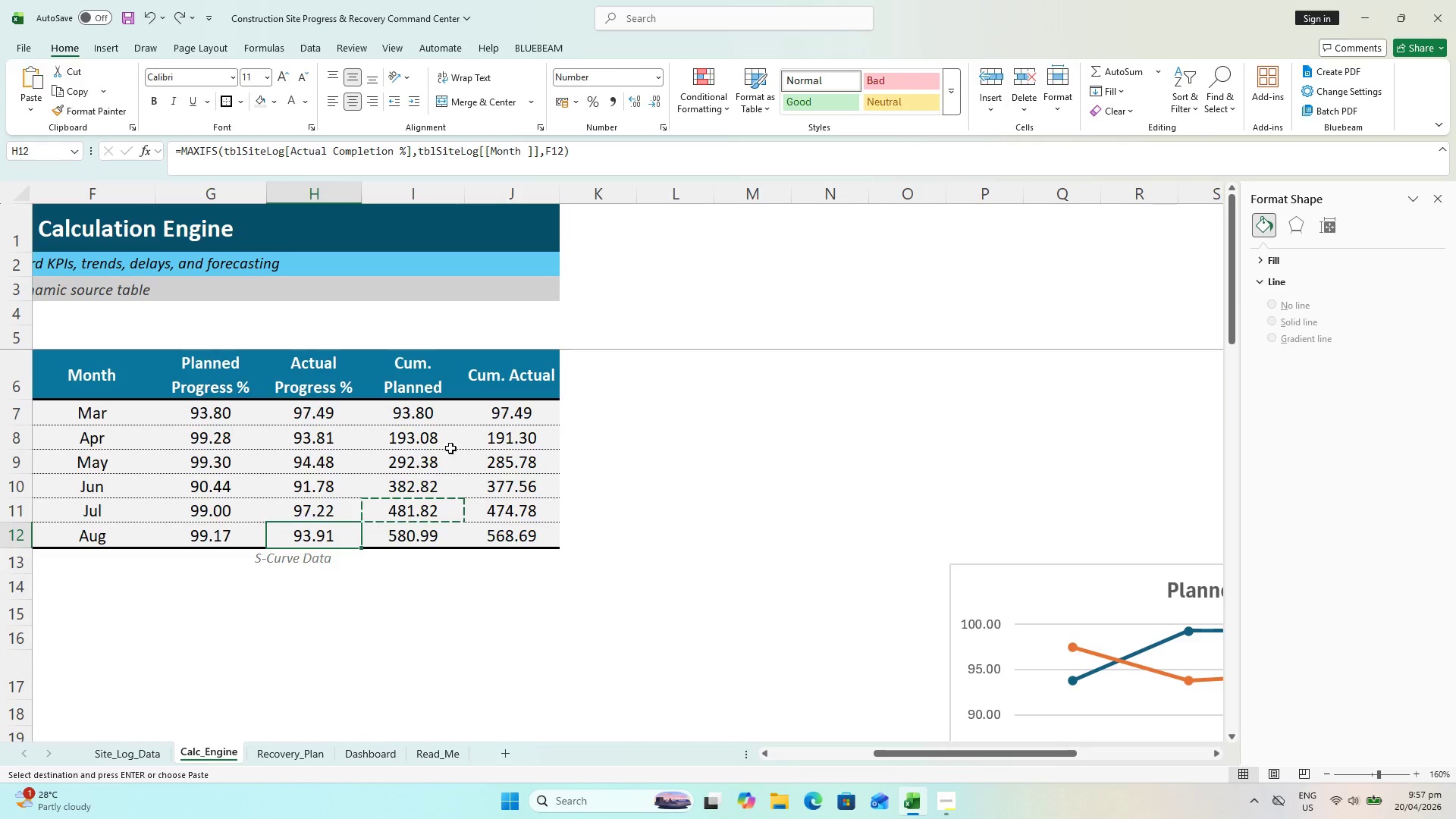 
left_click([434, 413])
 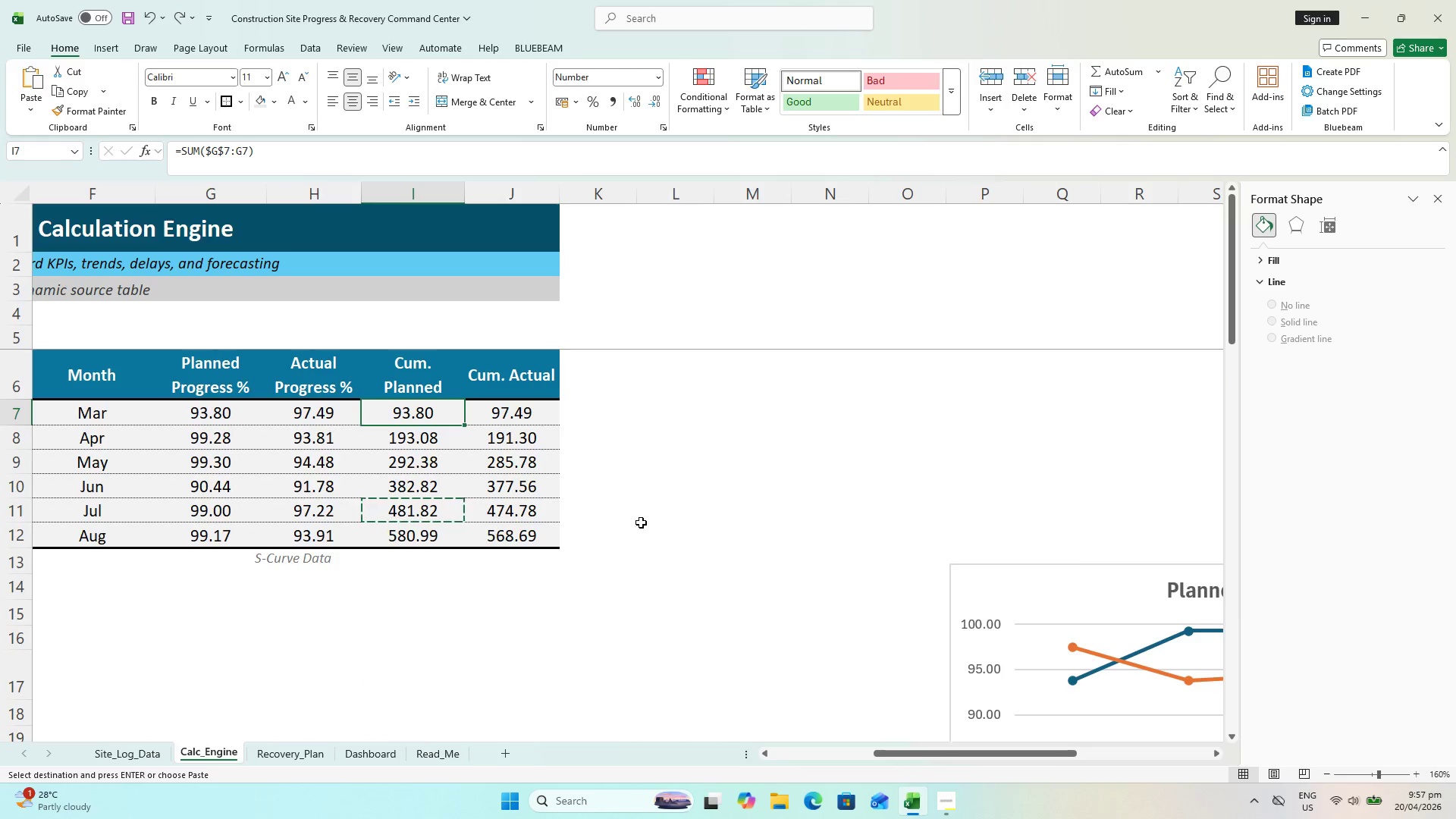 
key(Escape)
 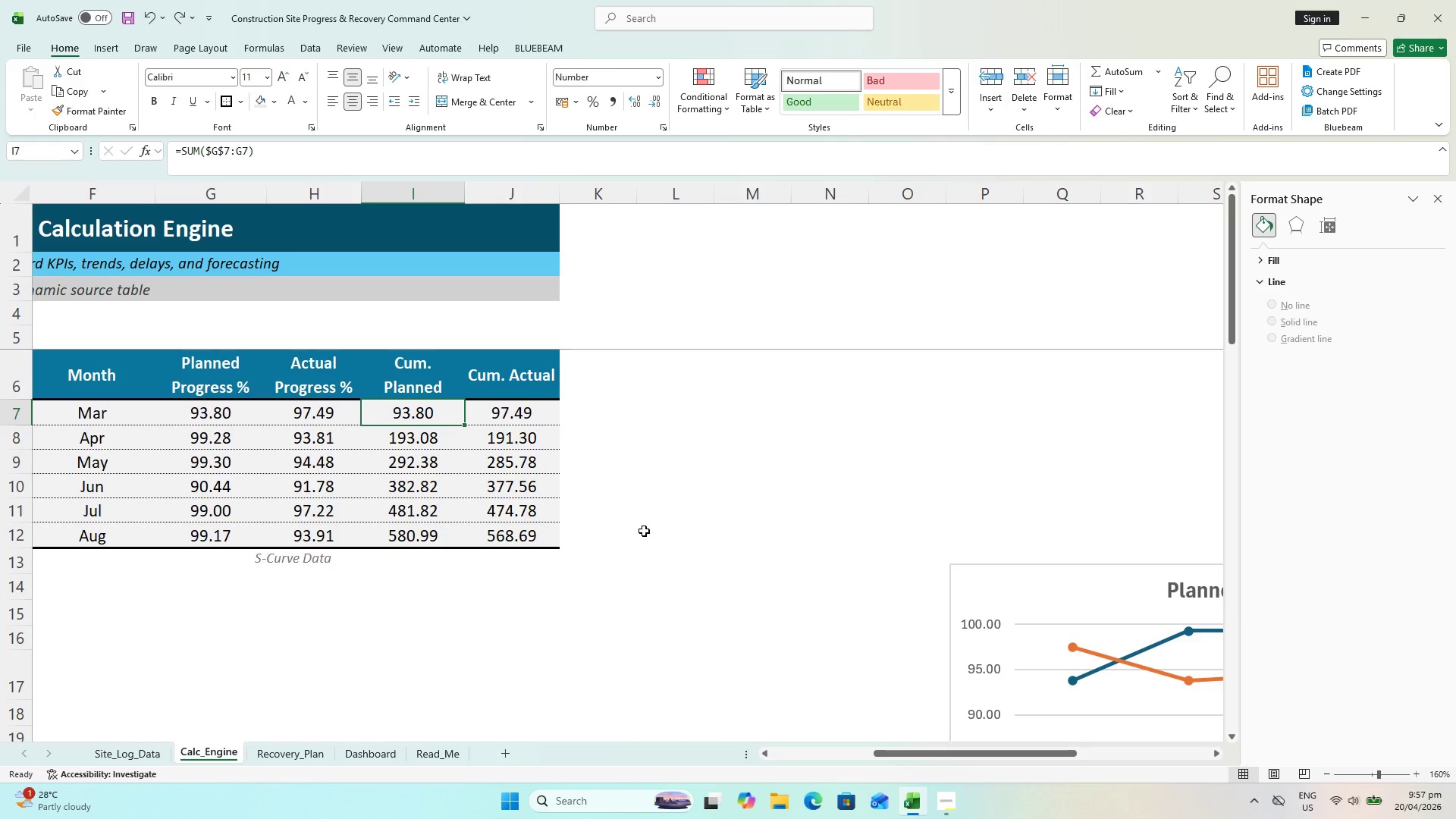 
left_click([644, 531])
 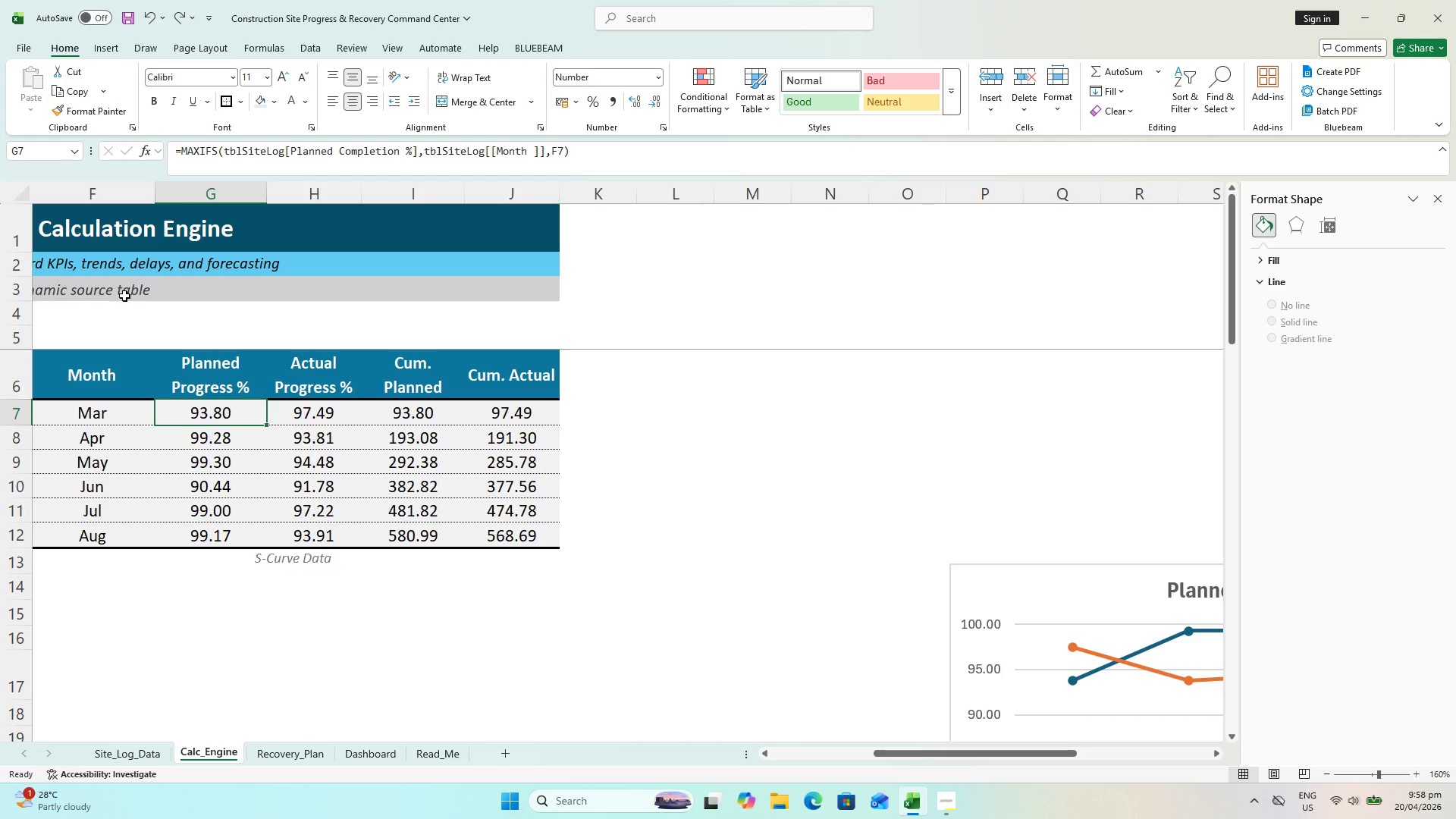 
wait(30.68)
 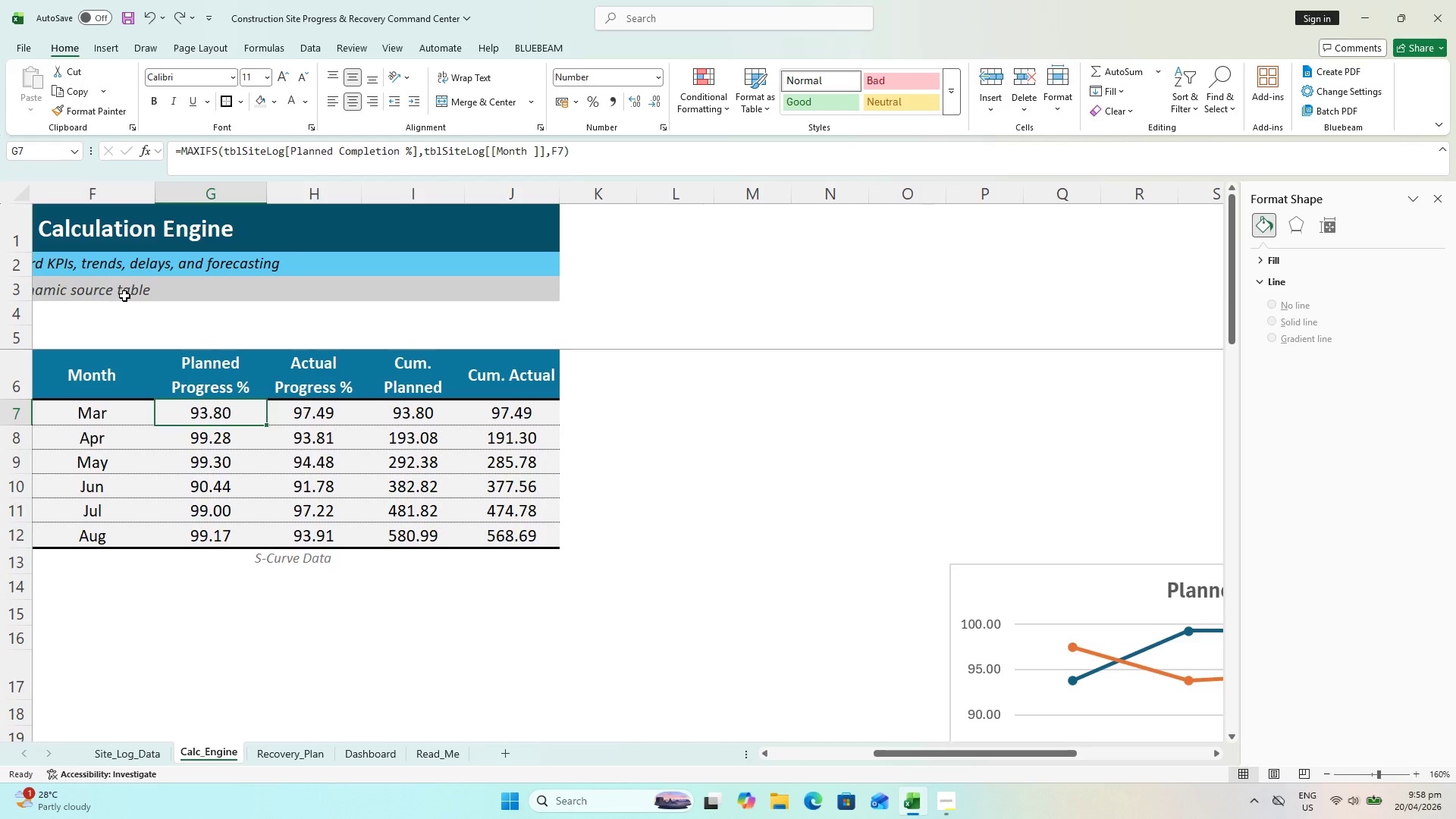 
mouse_move([990, 582])
 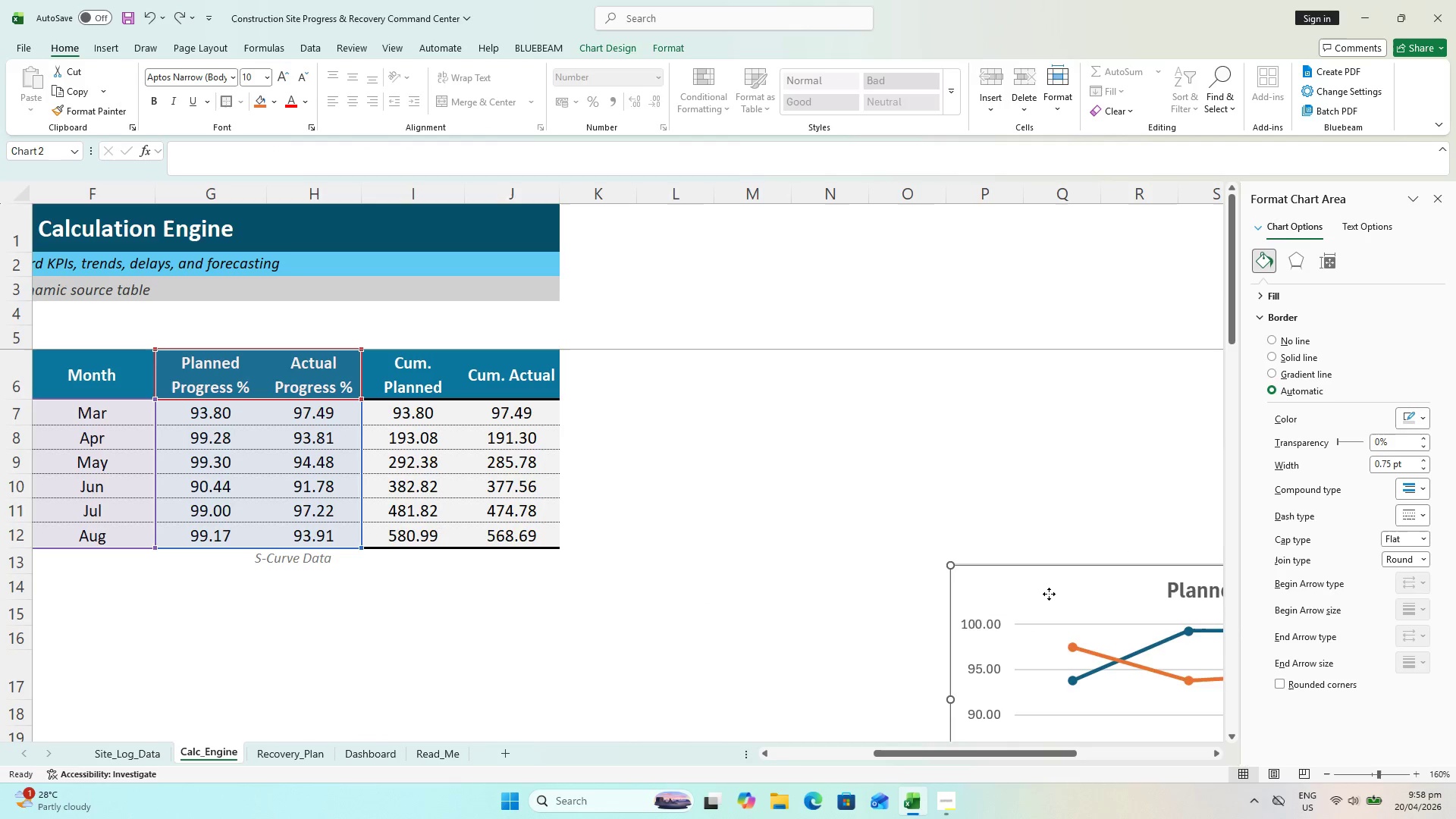 
left_click_drag(start_coordinate=[1049, 594], to_coordinate=[689, 361])
 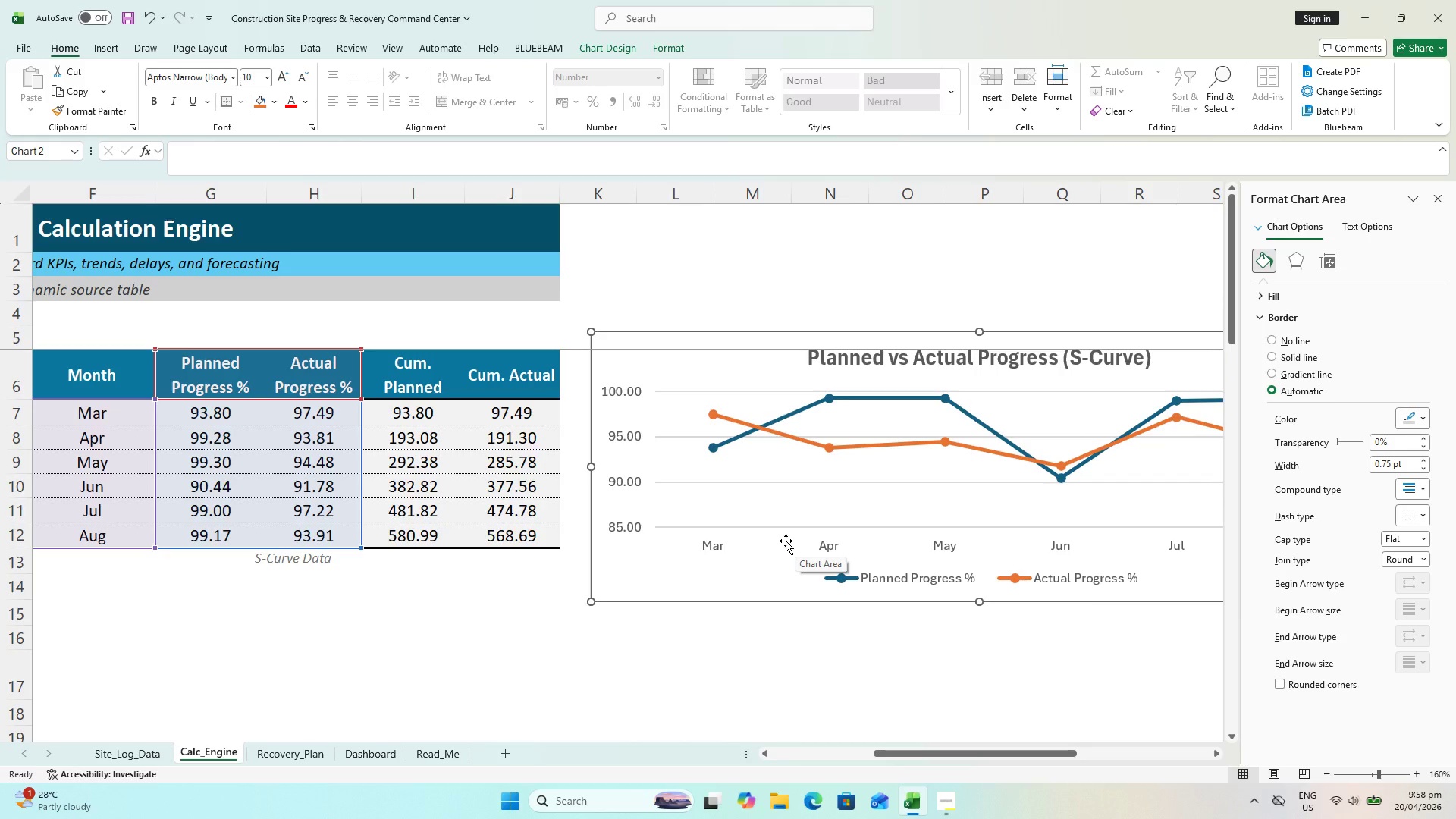 
wait(6.84)
 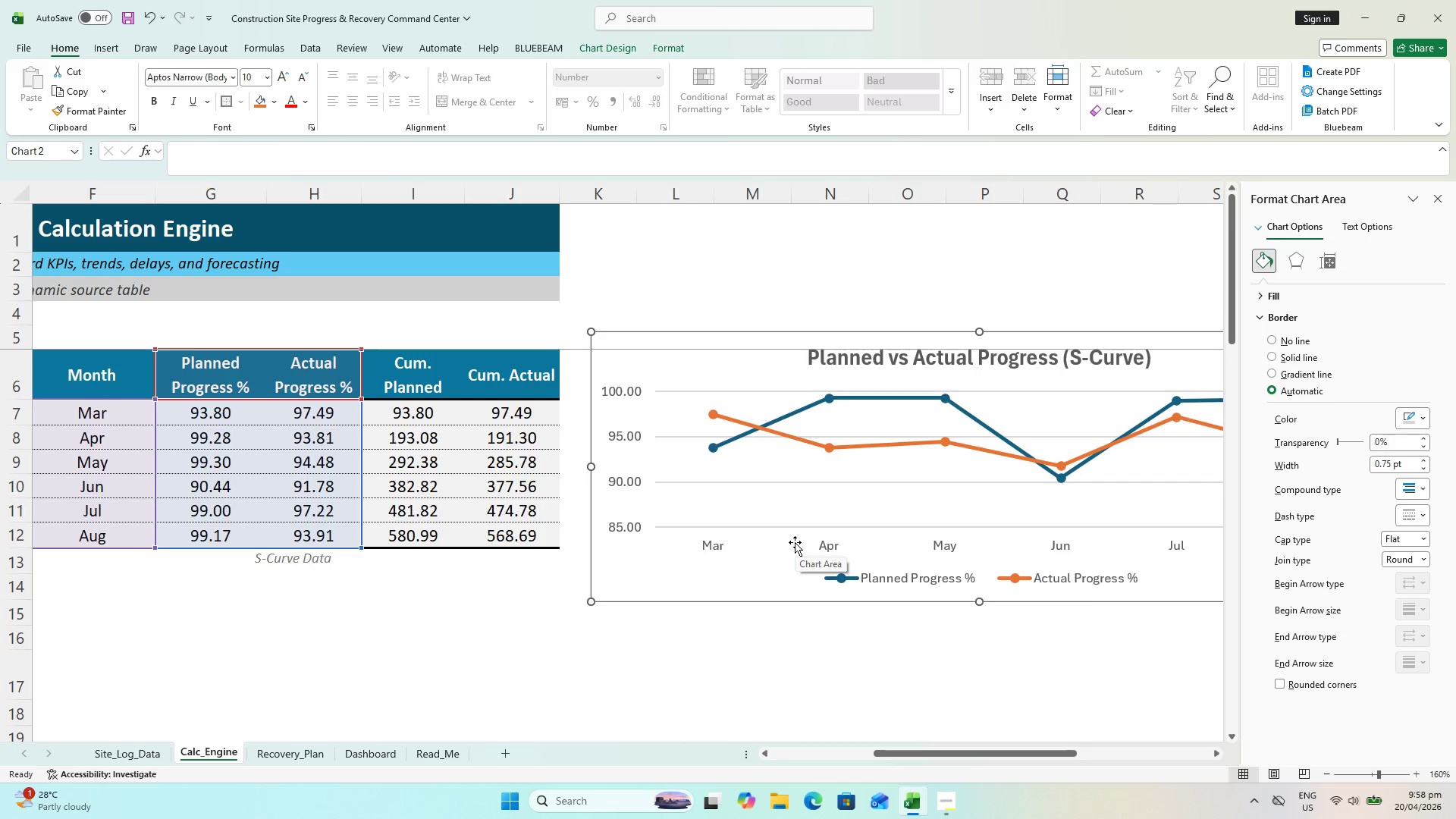 
double_click([863, 364])
 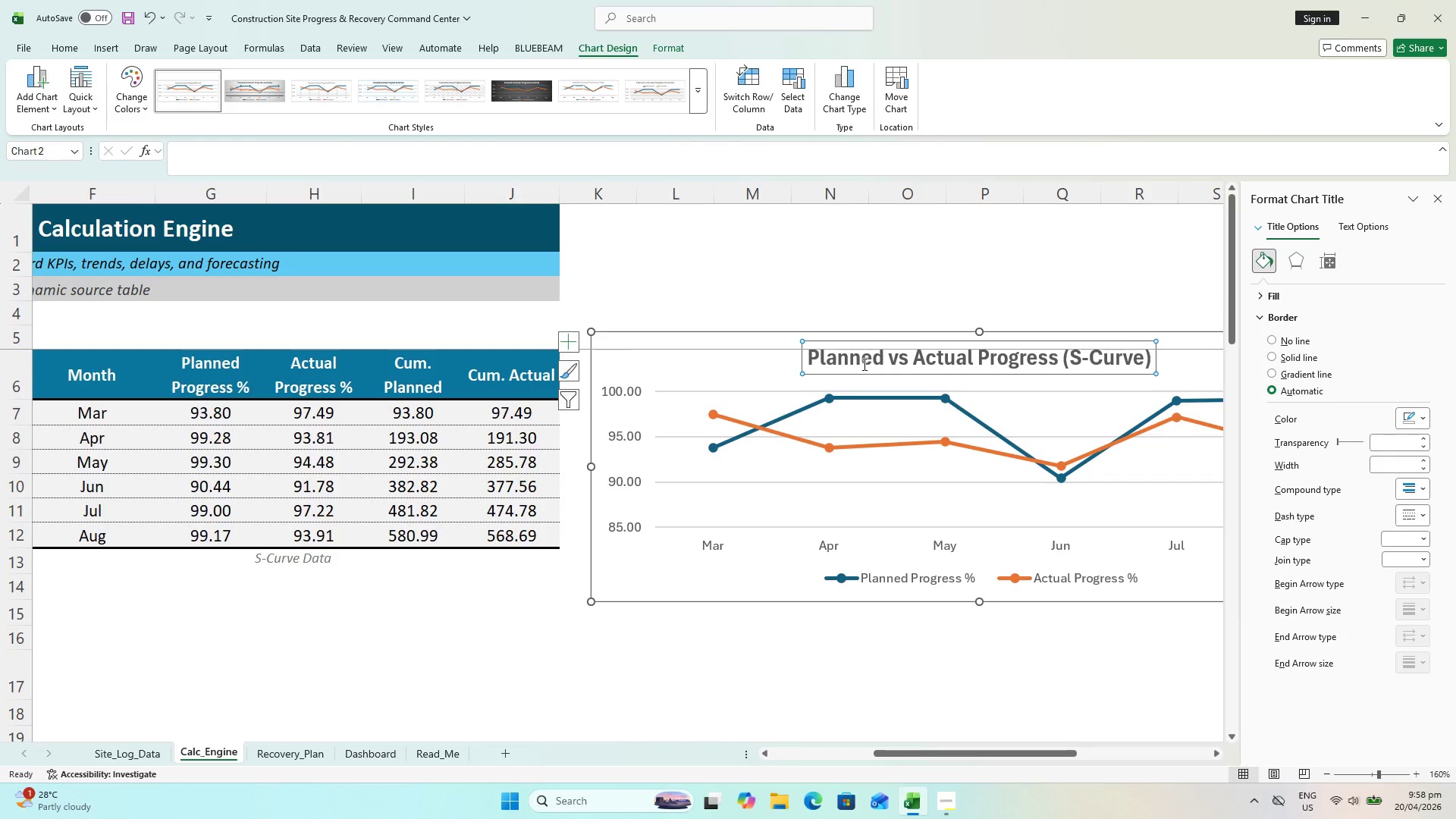 
wait(8.62)
 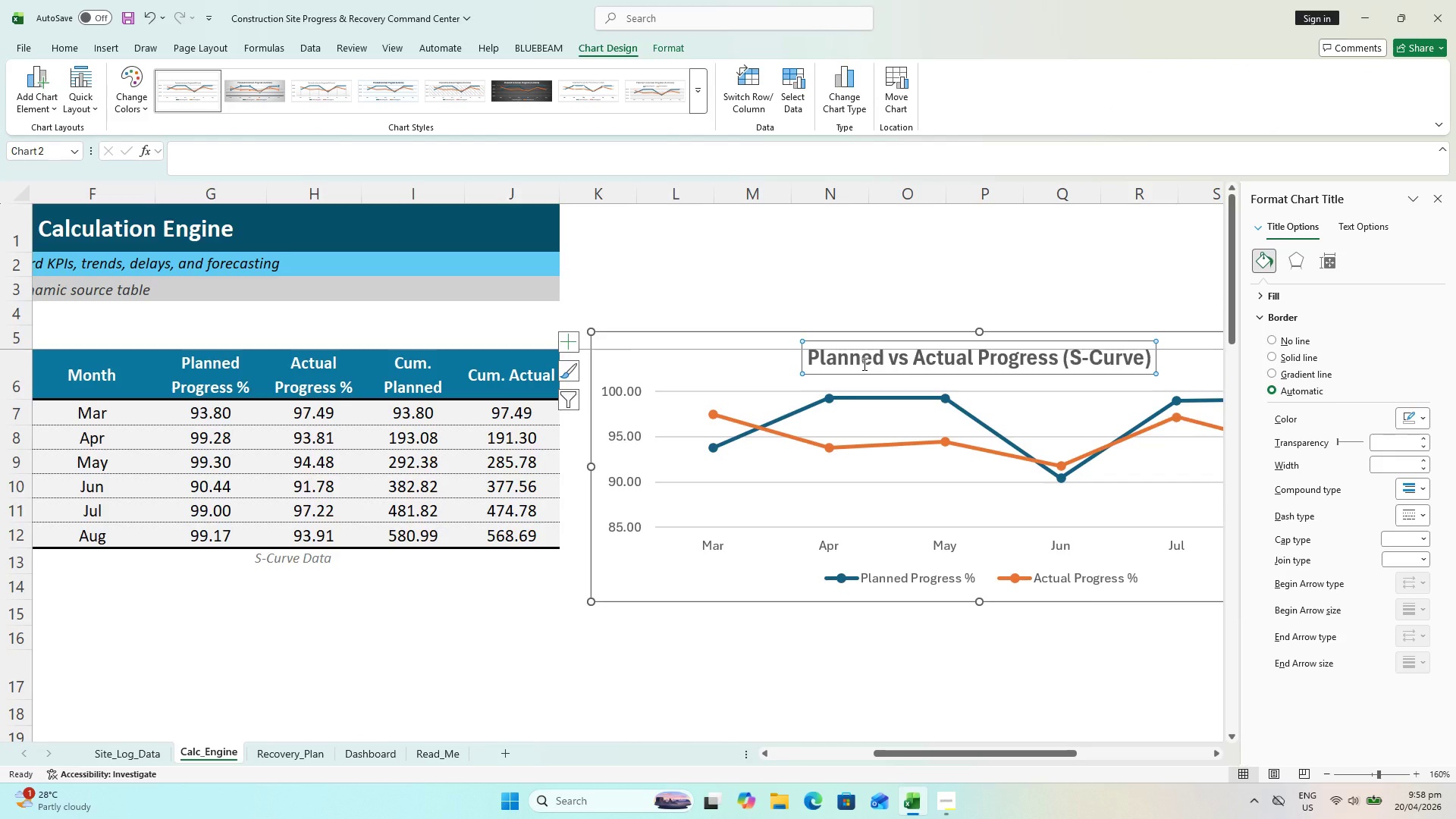 
left_click([1053, 362])
 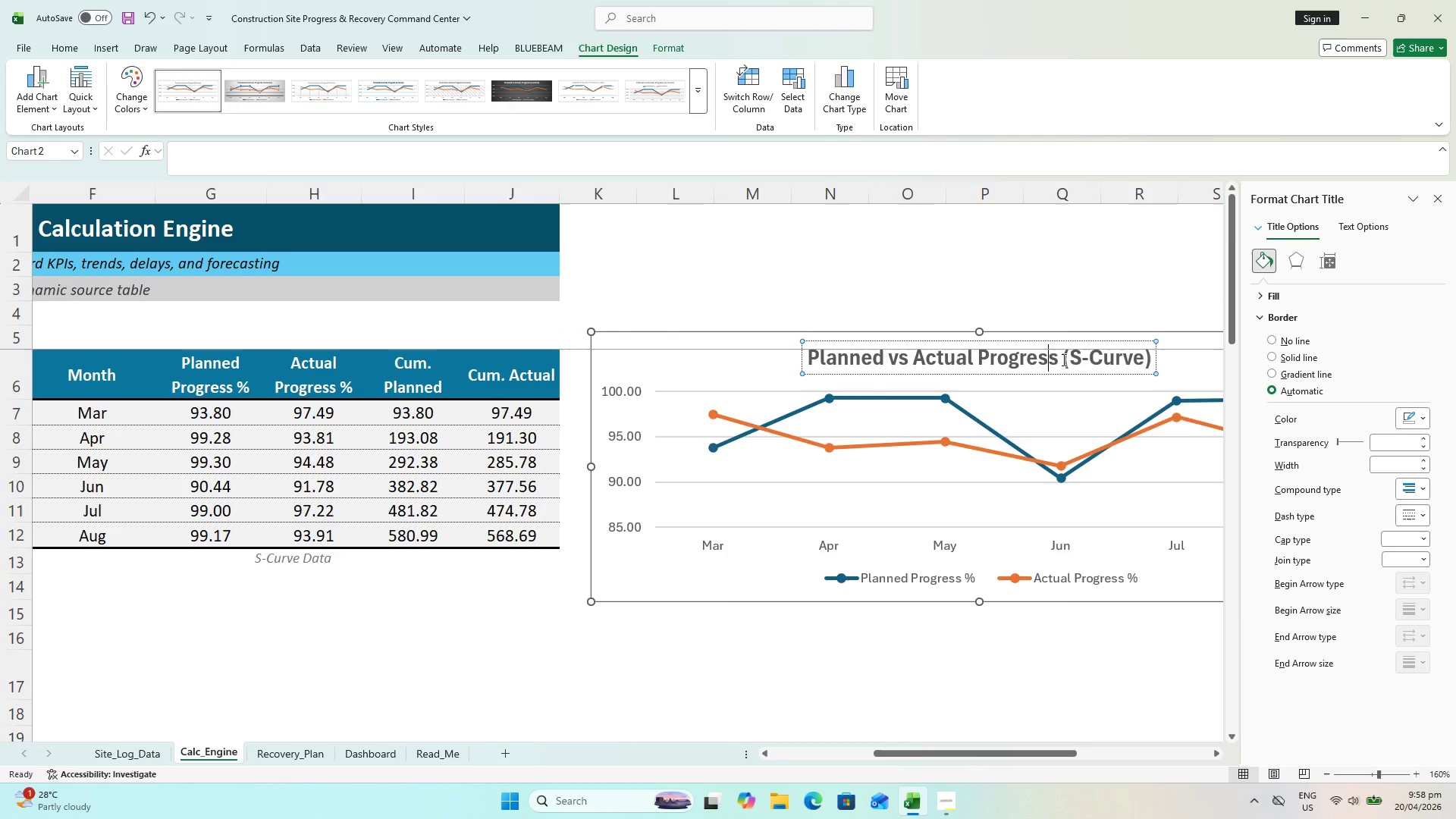 
left_click_drag(start_coordinate=[1062, 359], to_coordinate=[1171, 378])
 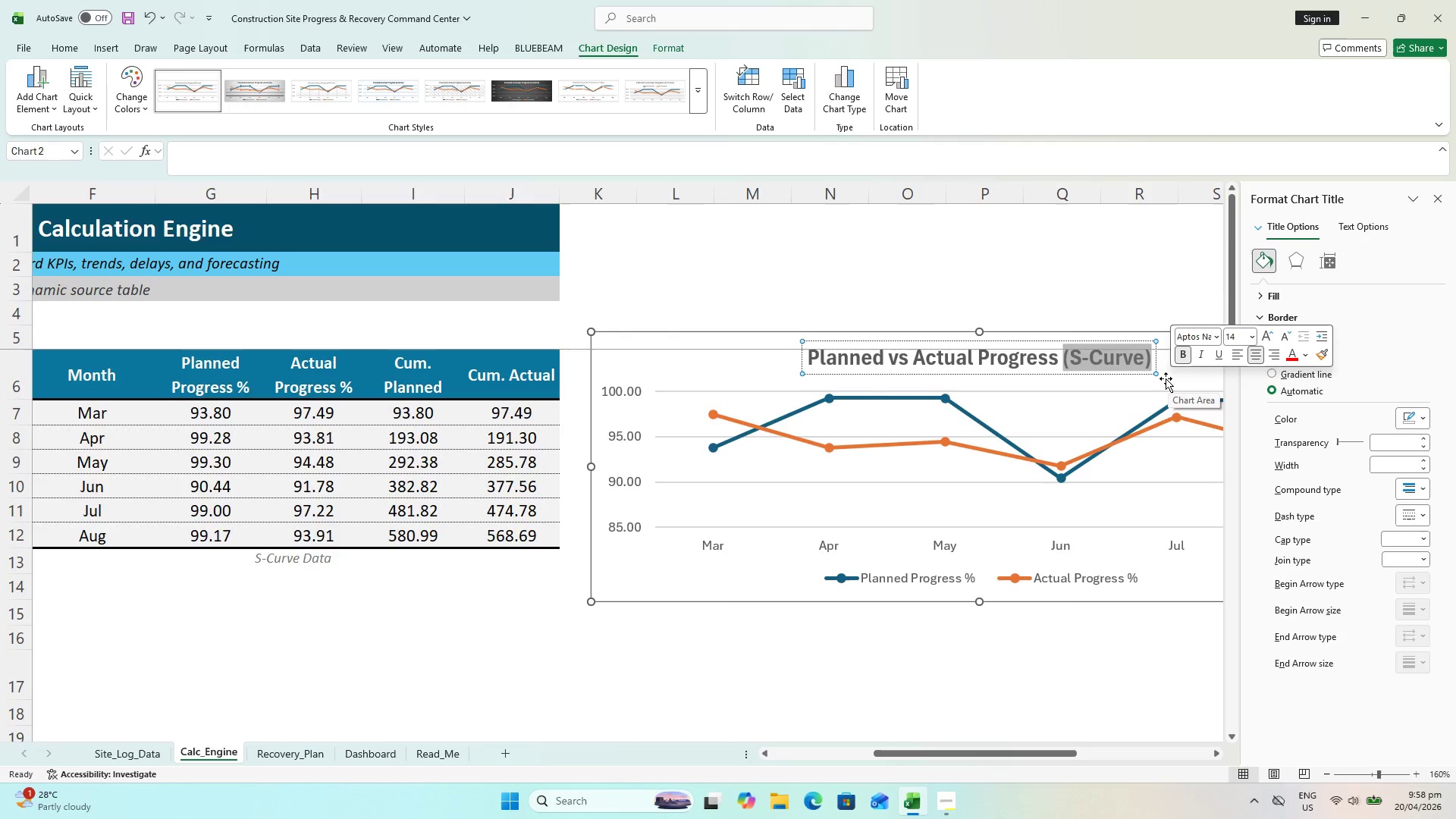 
type(Trend)
 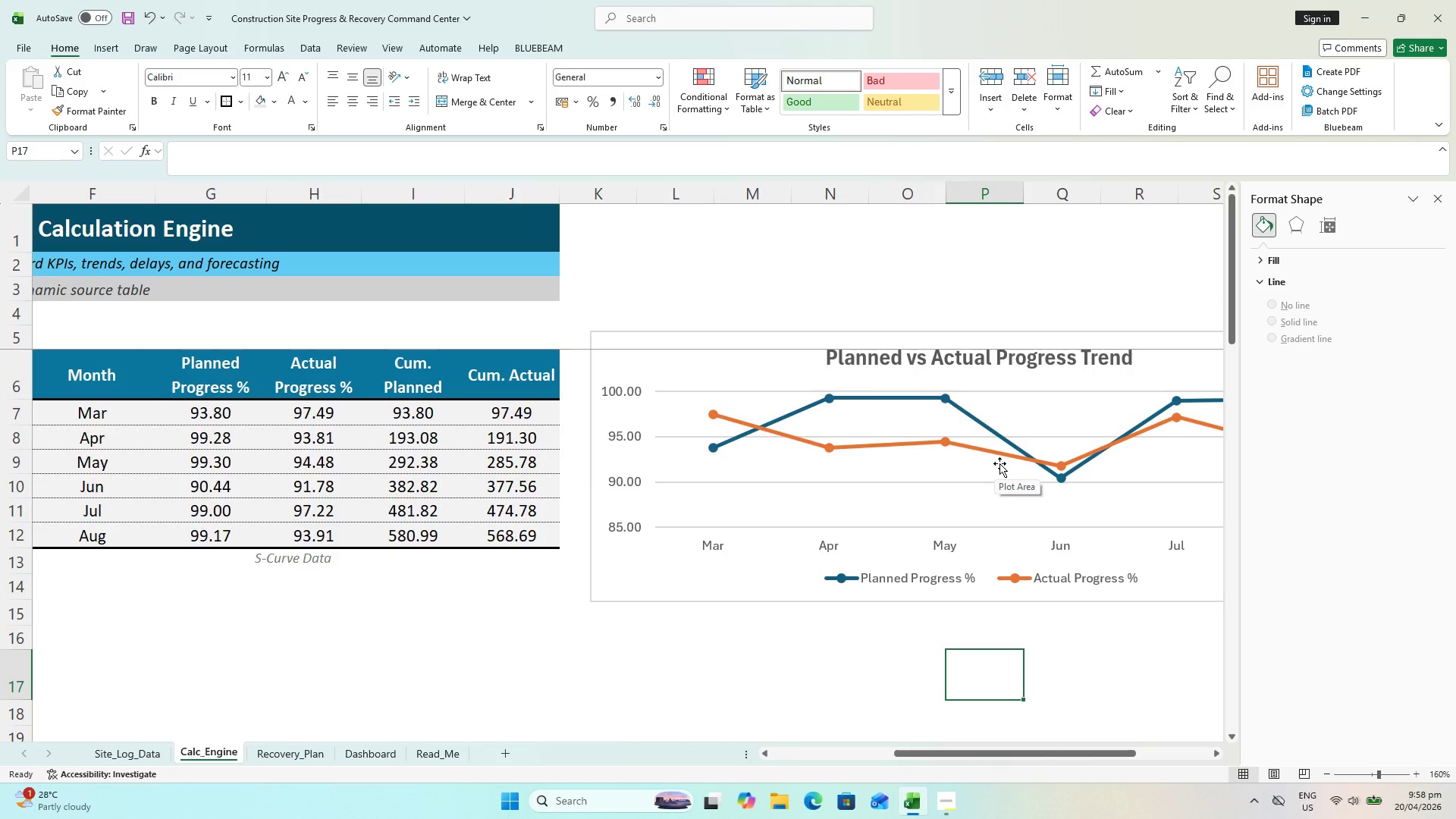 
wait(9.34)
 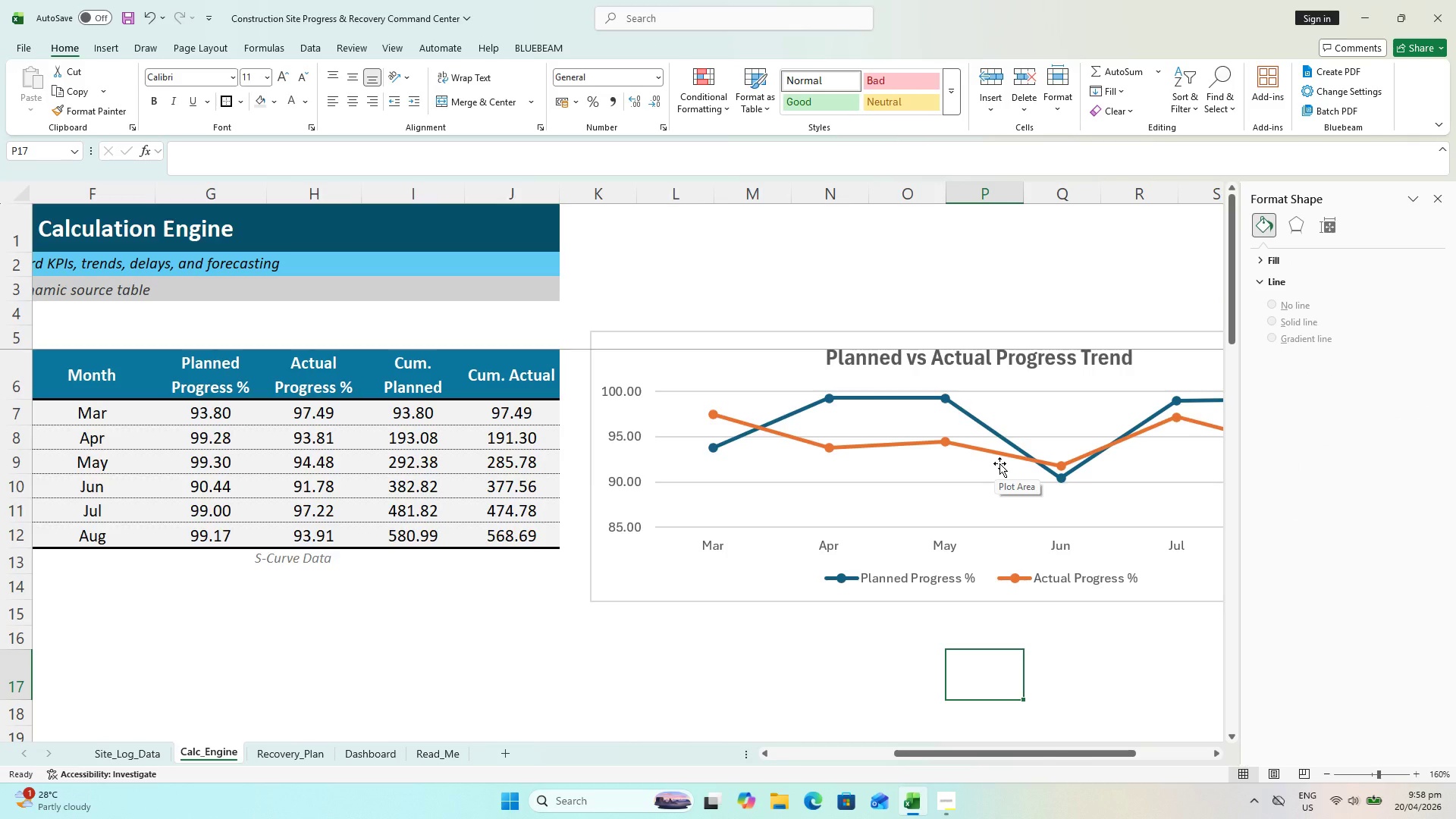 
left_click_drag(start_coordinate=[789, 344], to_coordinate=[654, 419])
 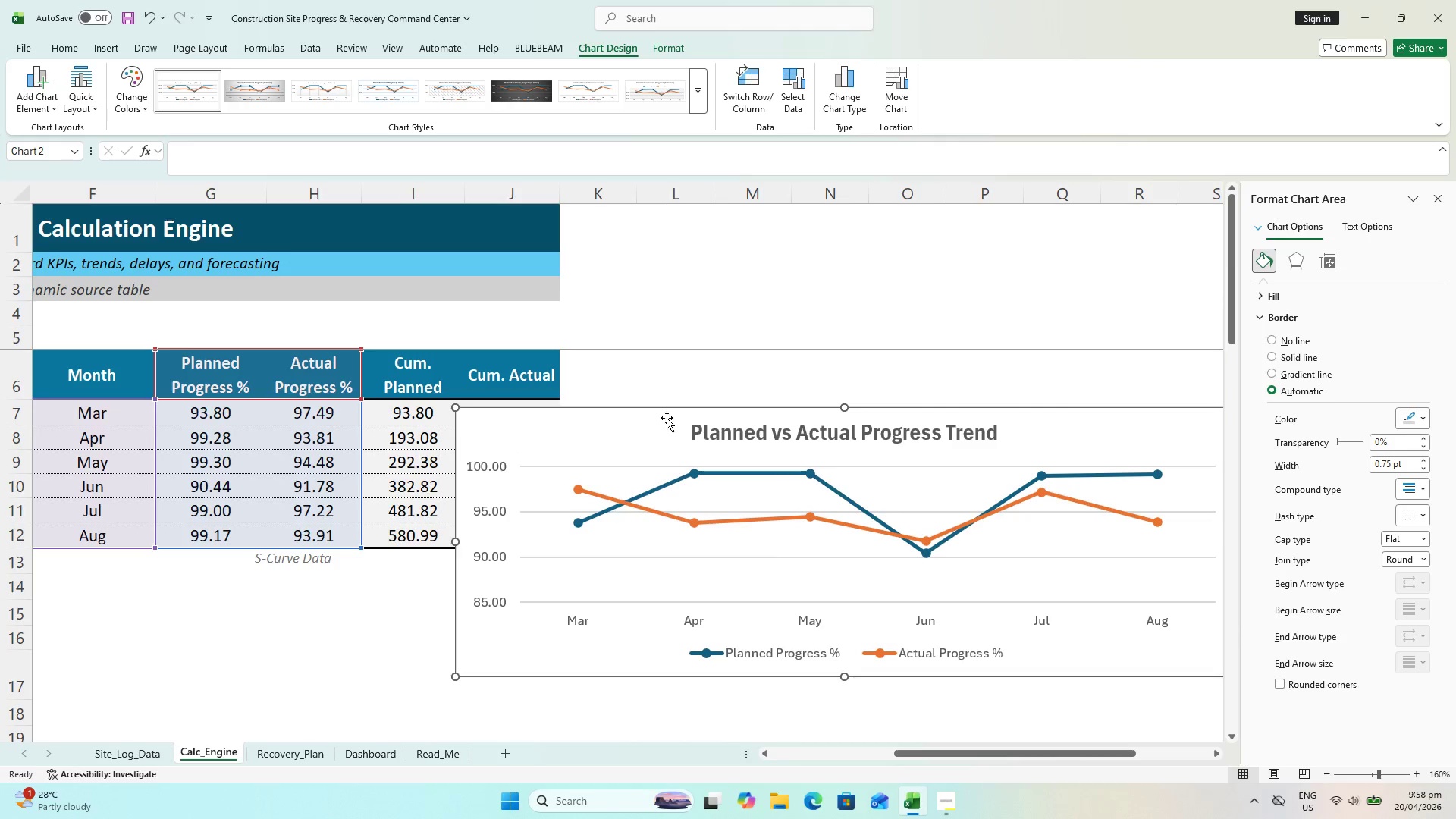 
left_click_drag(start_coordinate=[654, 425], to_coordinate=[601, 427])
 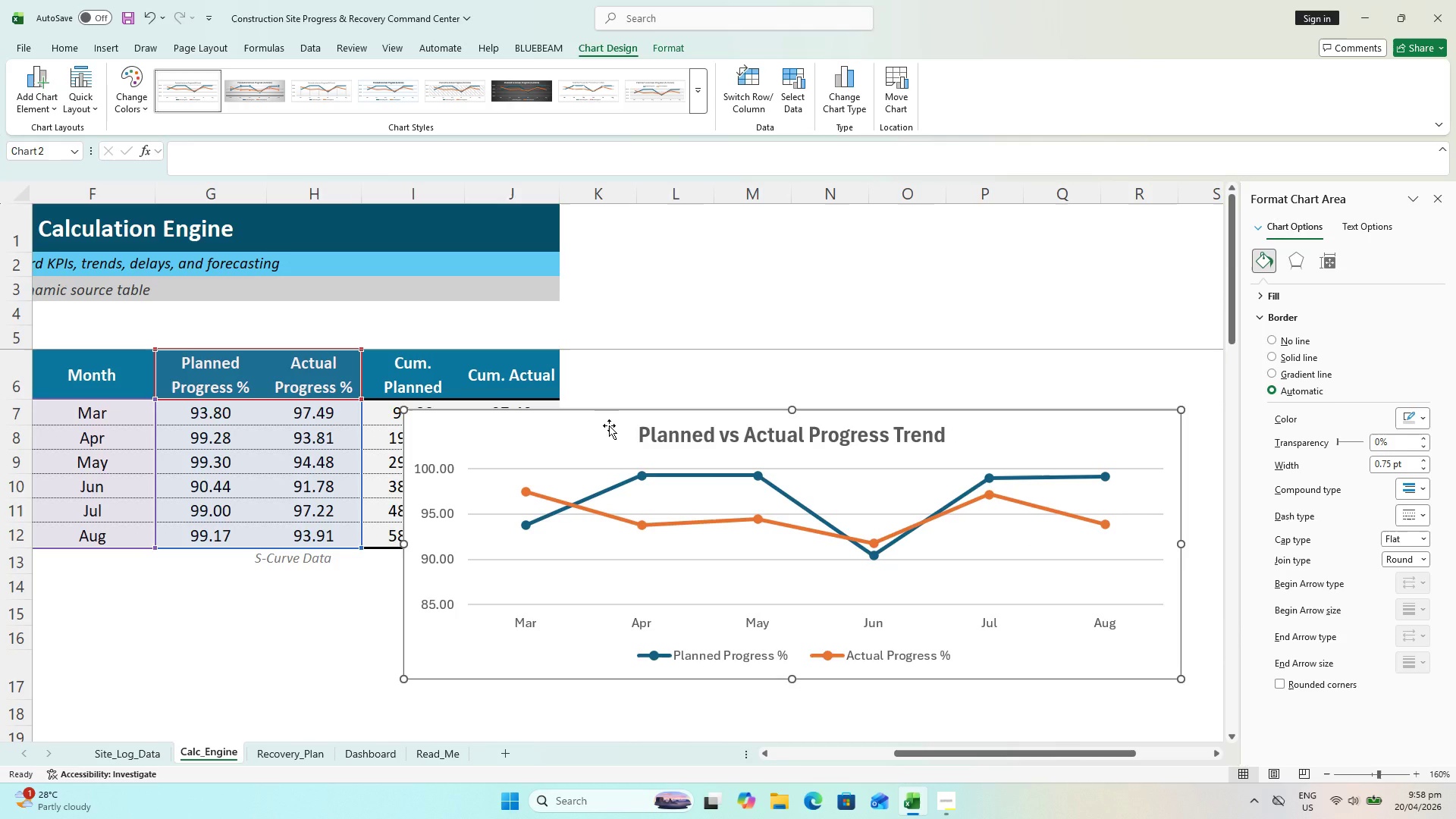 
wait(20.77)
 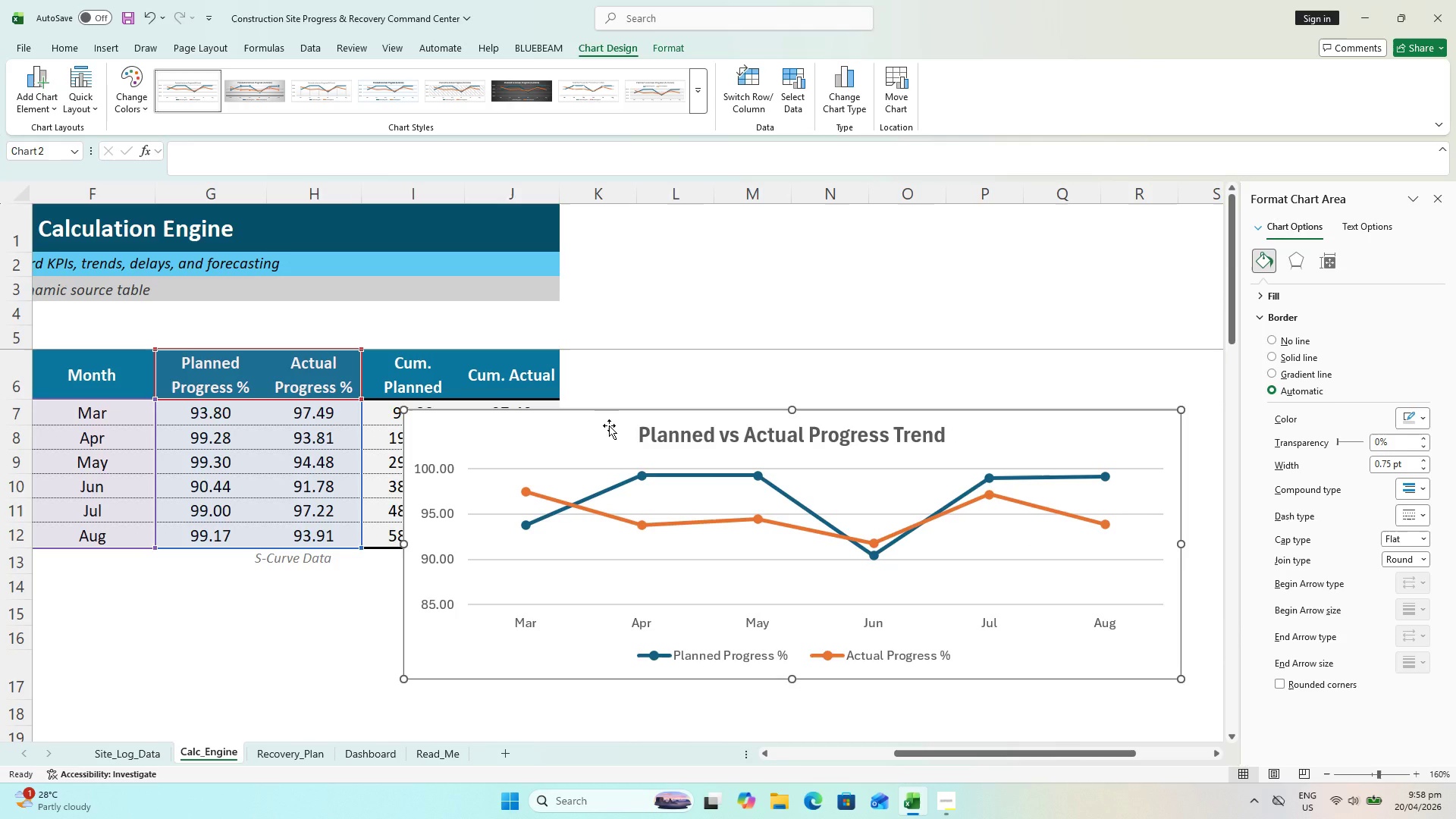 
left_click([434, 468])
 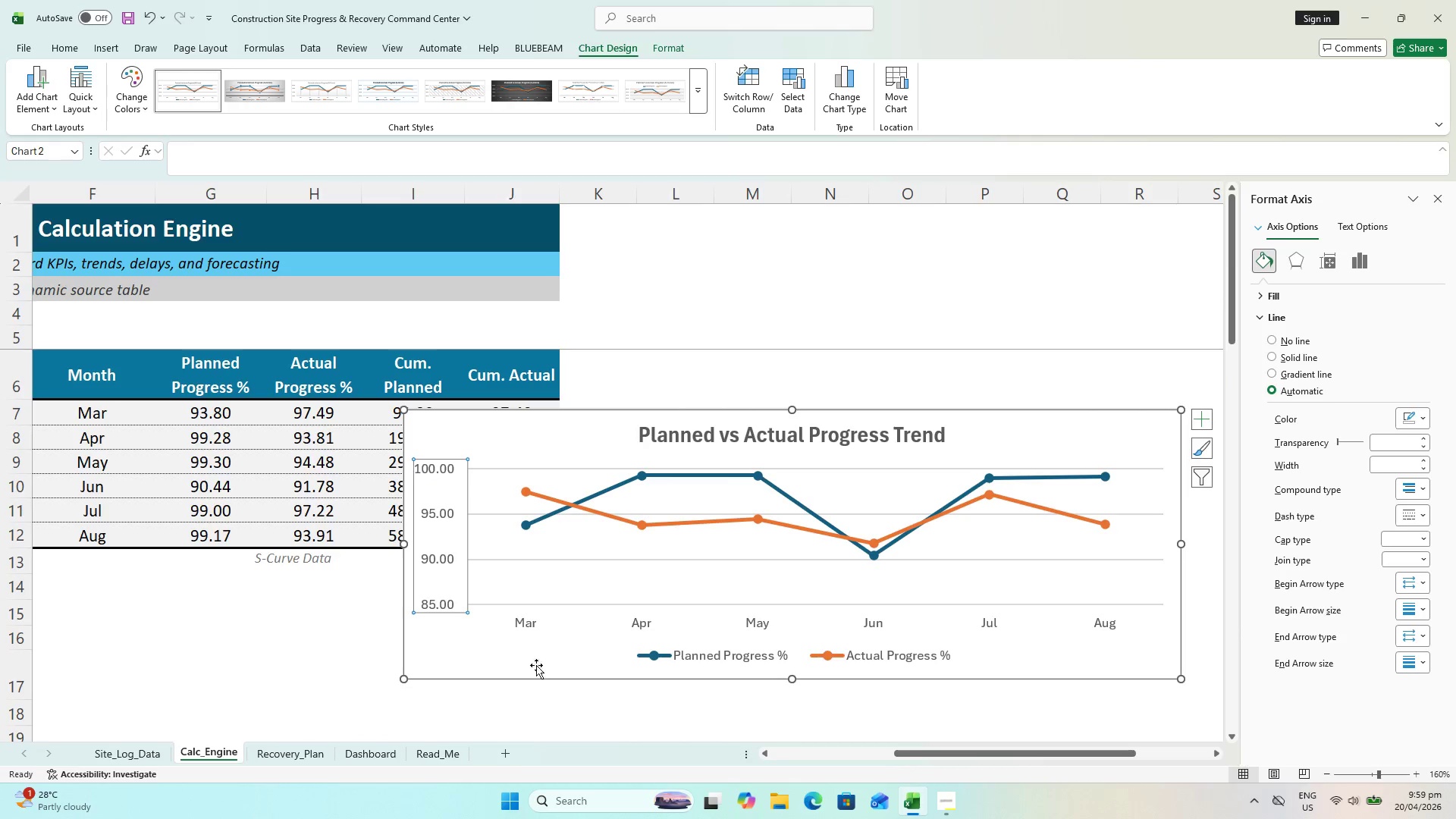 
left_click([459, 717])
 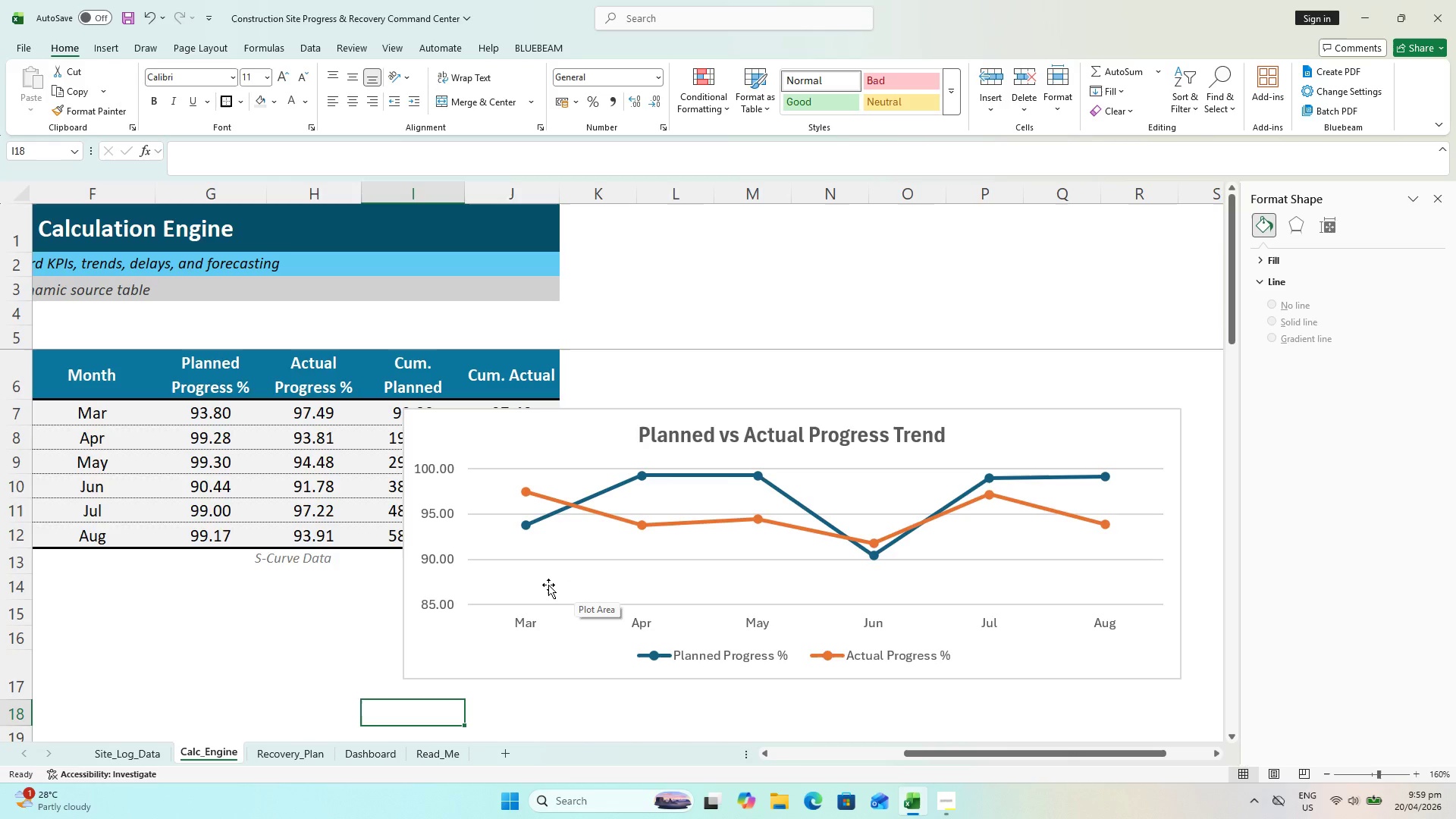 
wait(37.94)
 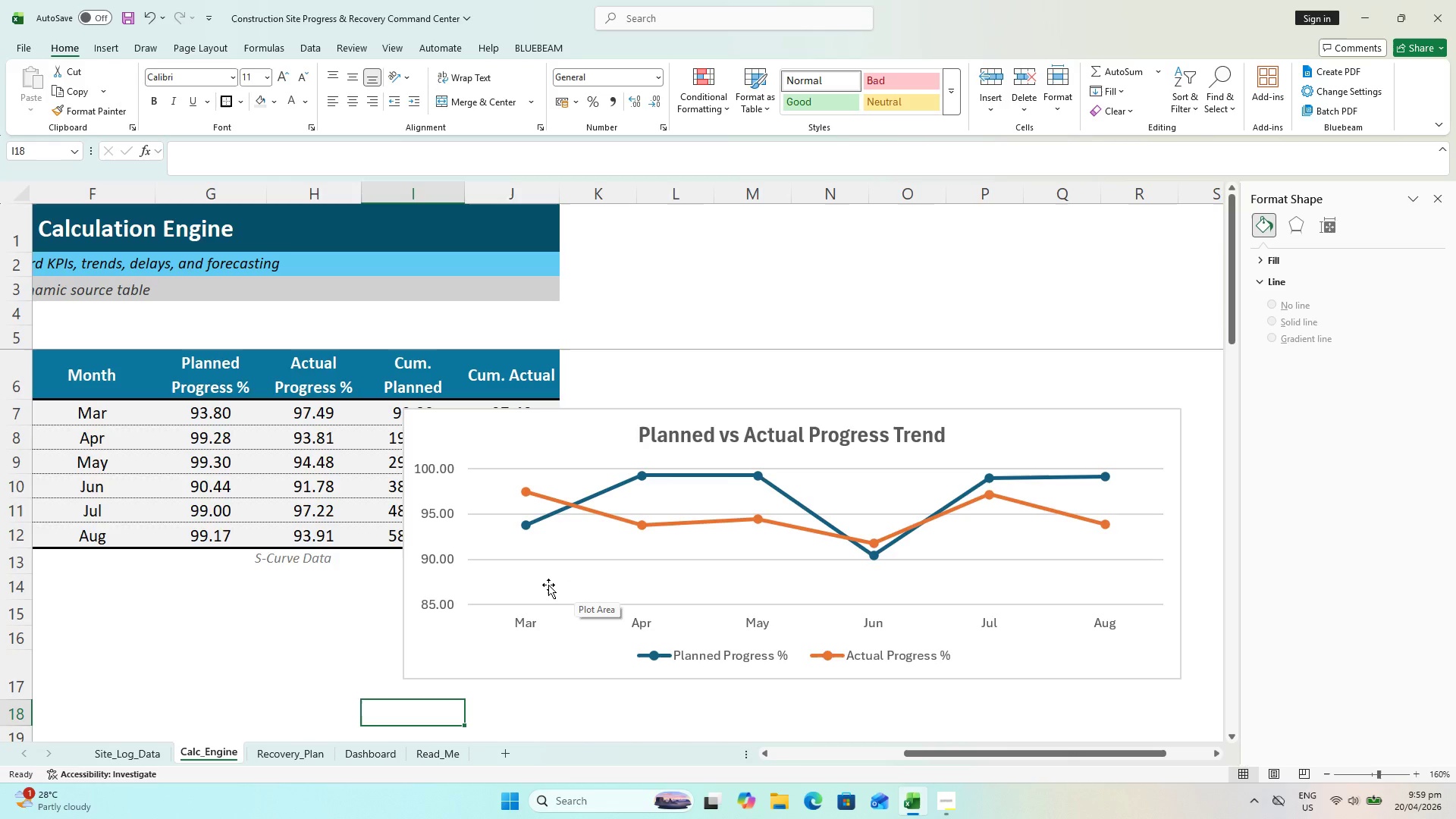 
left_click([612, 444])
 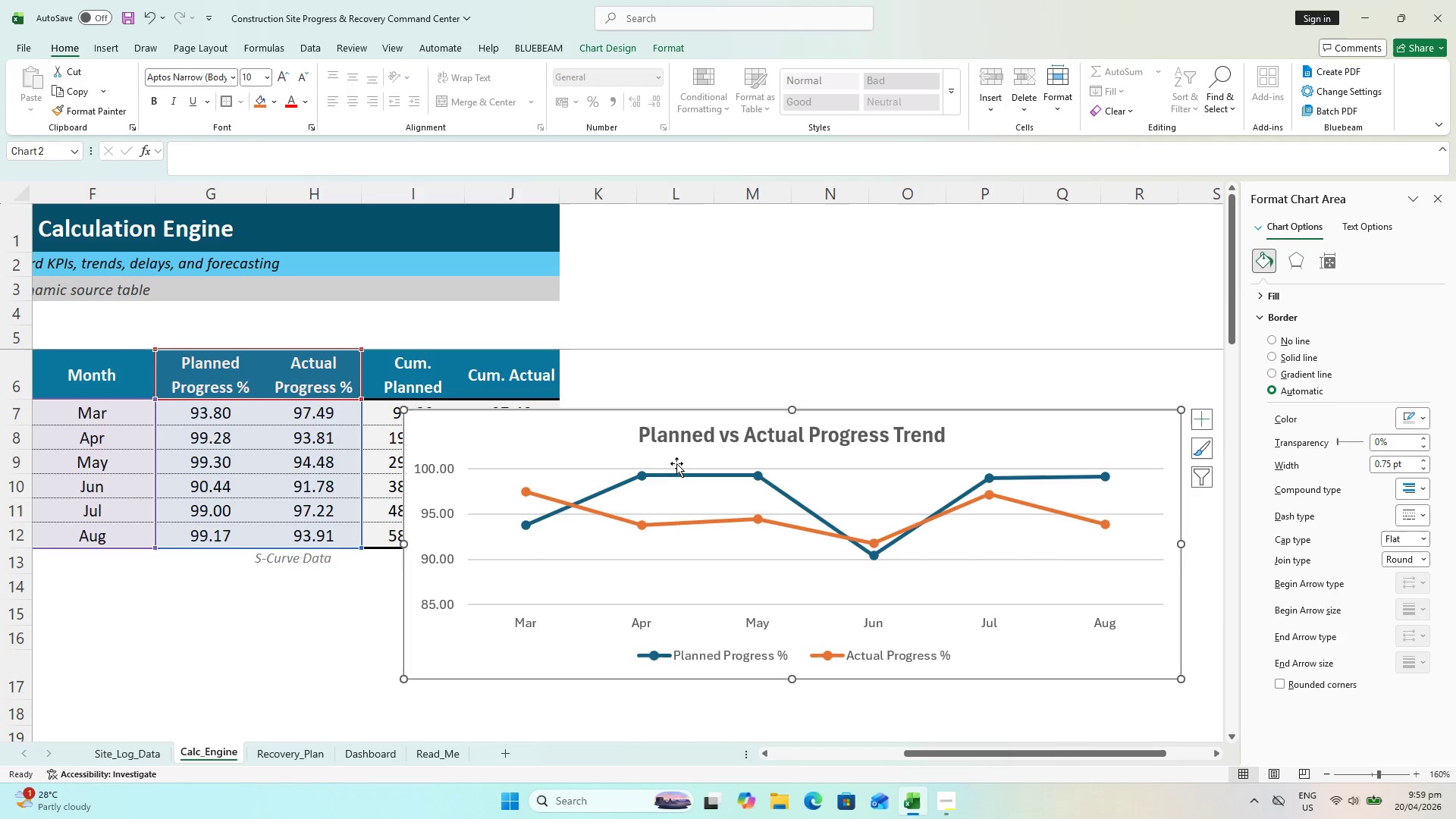 
key(Control+X)
 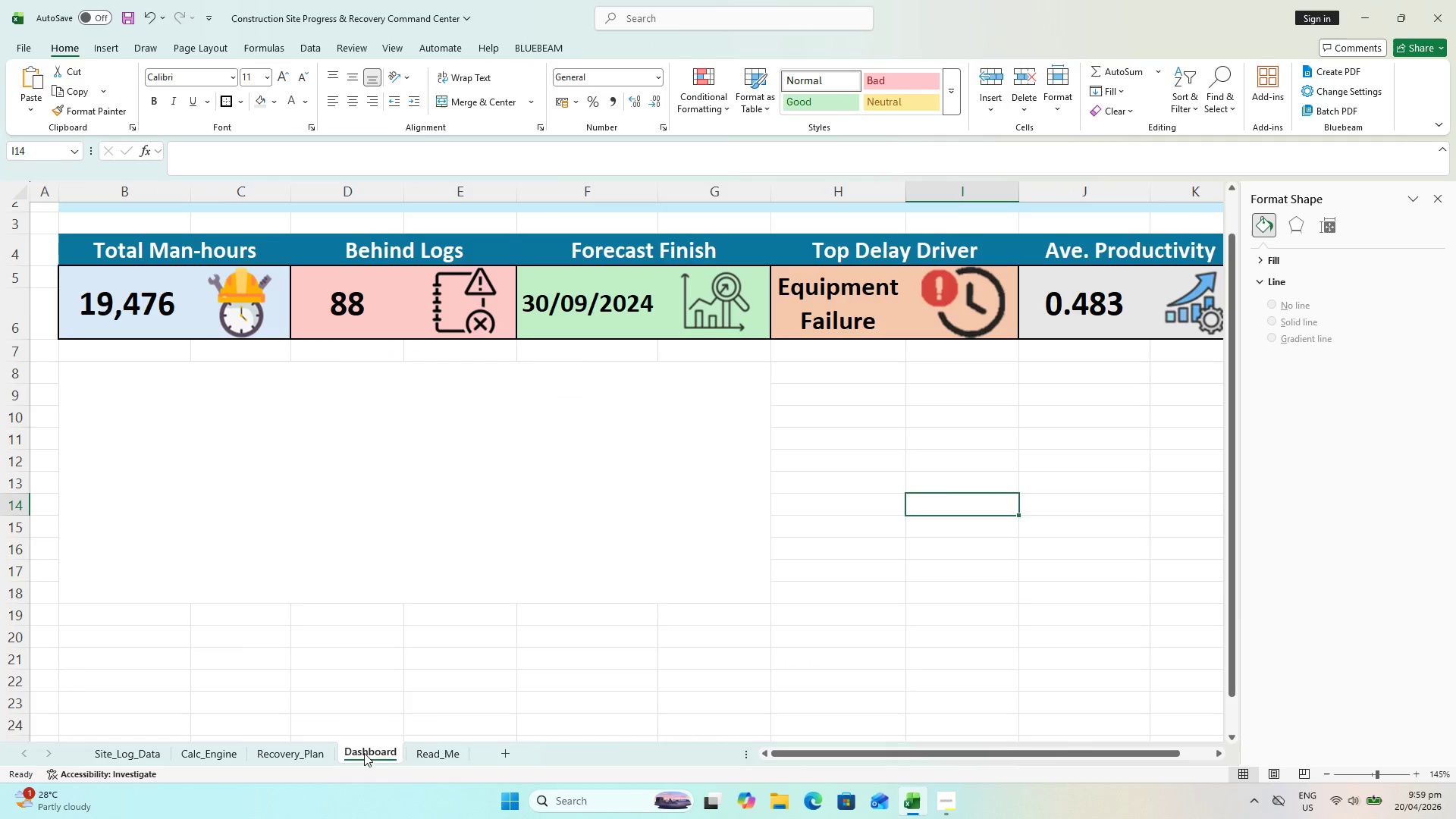 
key(Control+V)
 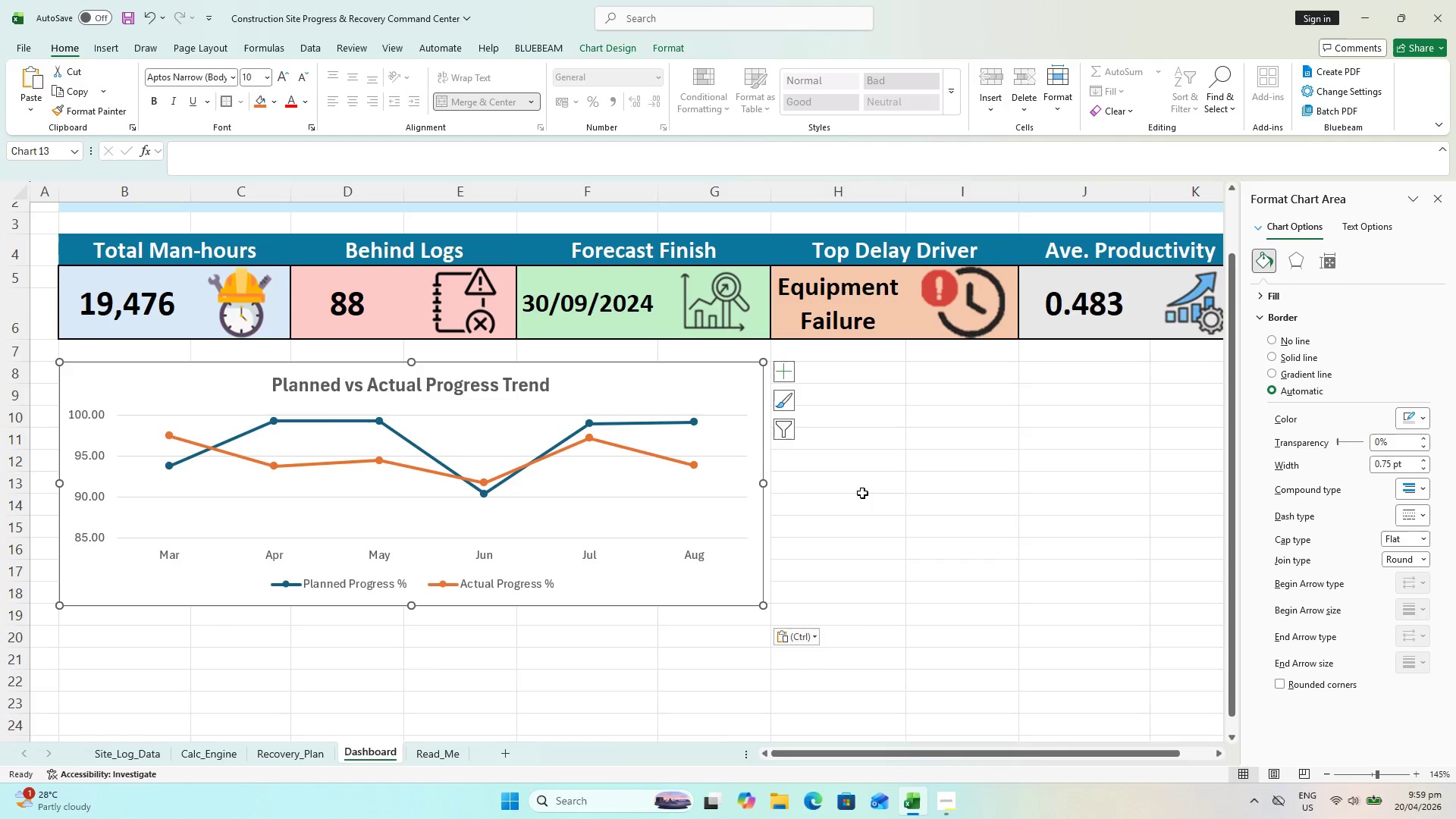 
left_click([949, 502])
 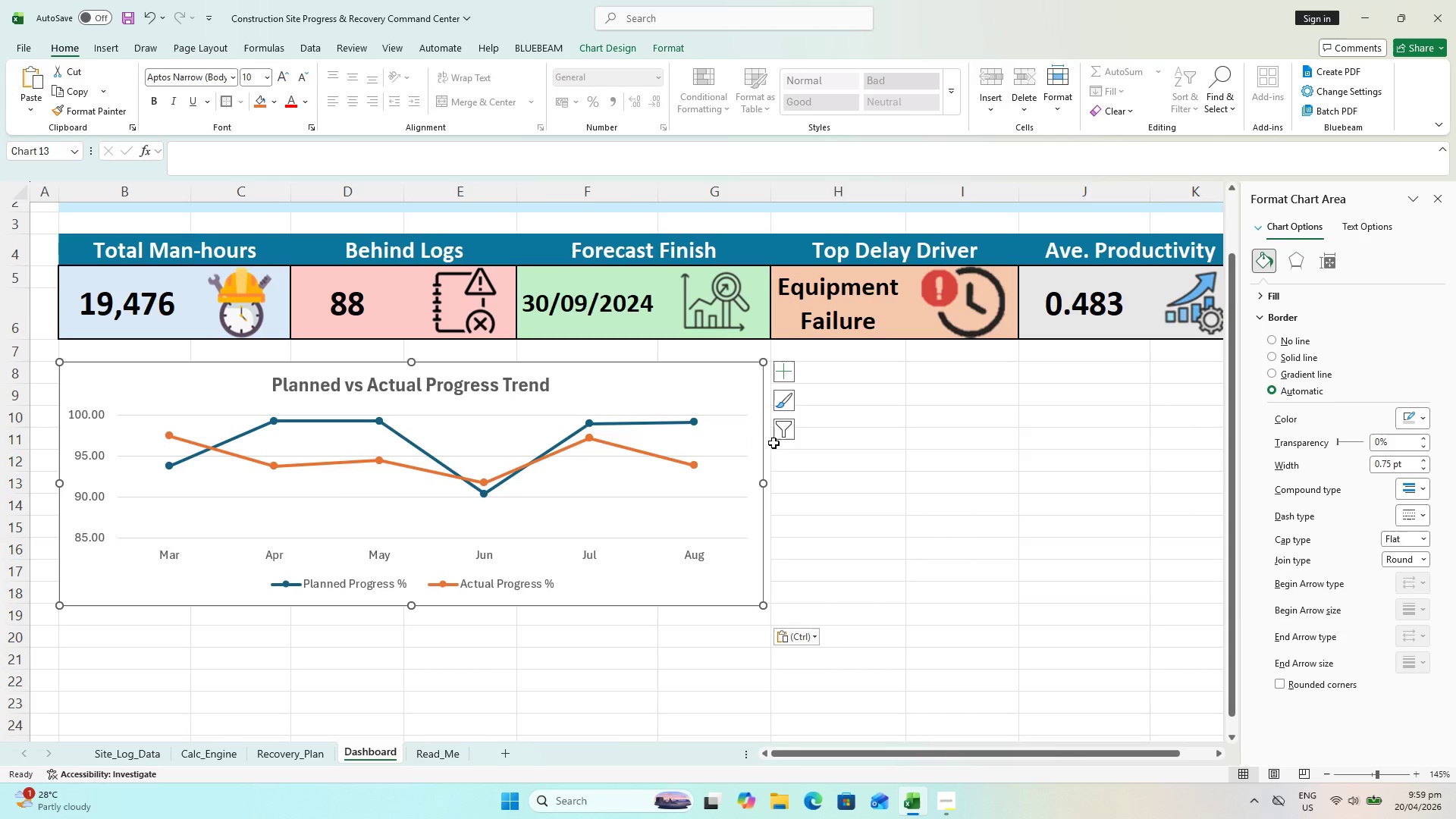 
left_click_drag(start_coordinate=[764, 480], to_coordinate=[770, 480])
 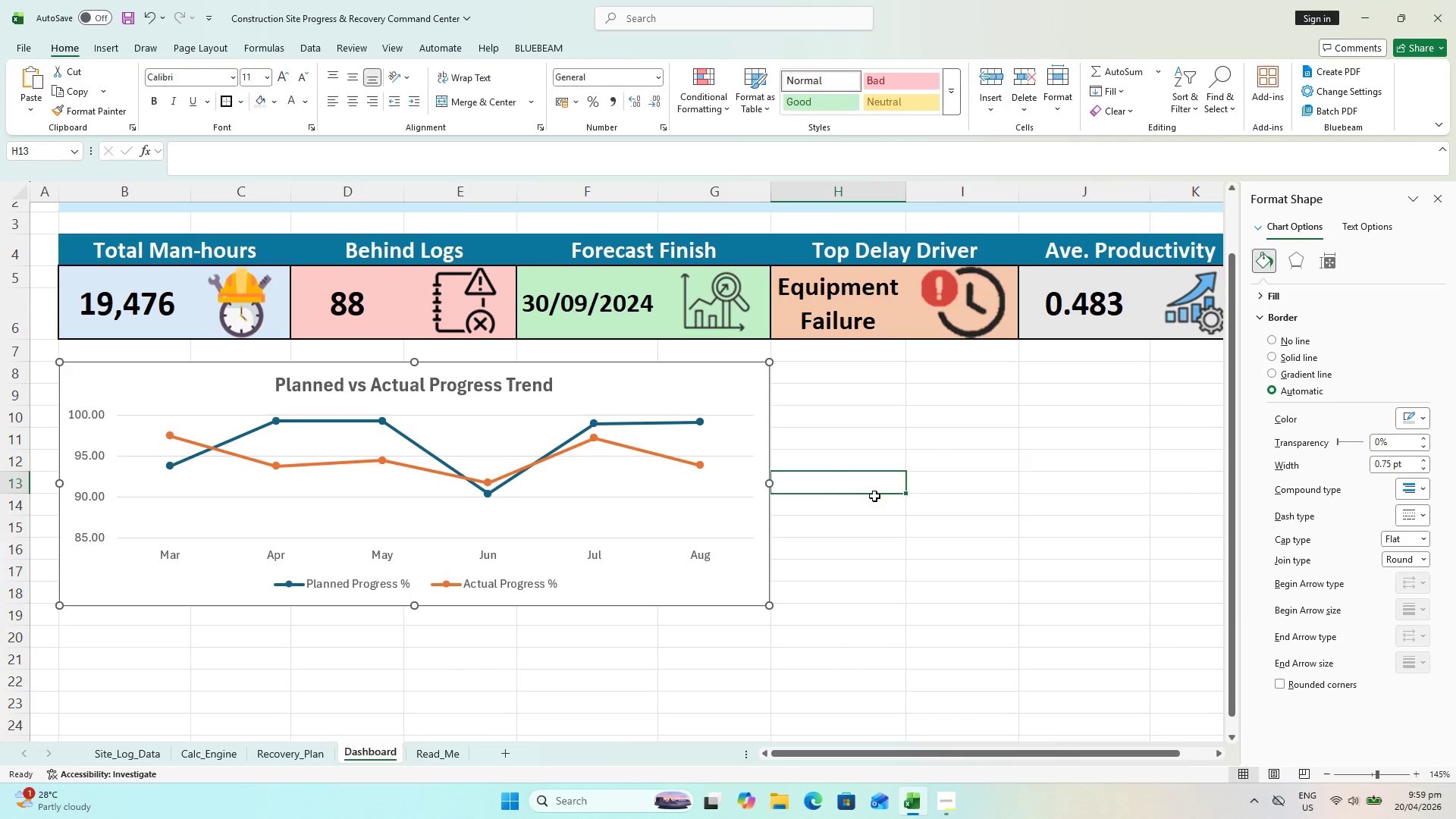 
key(Control+S)
 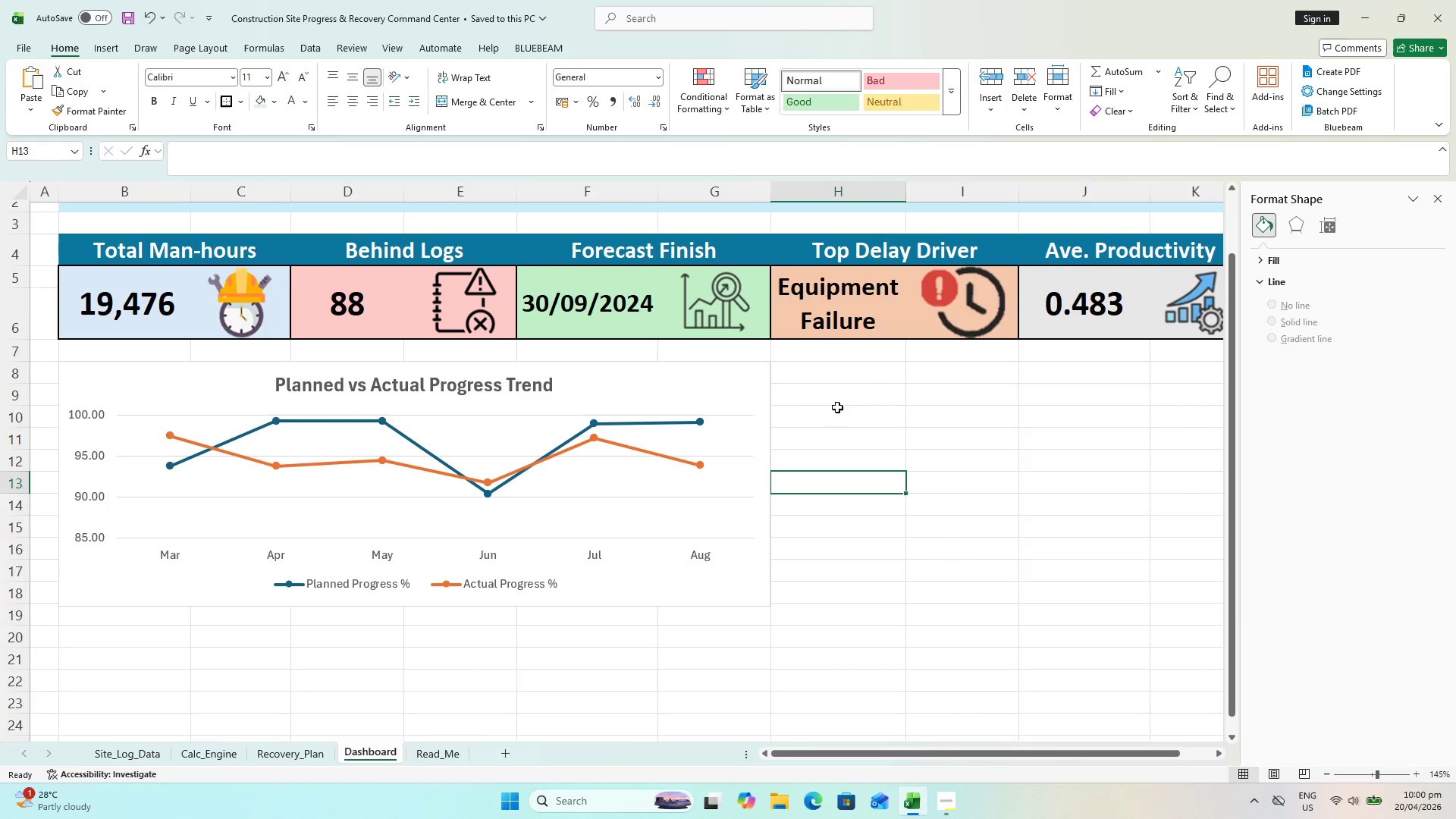 
wait(47.44)
 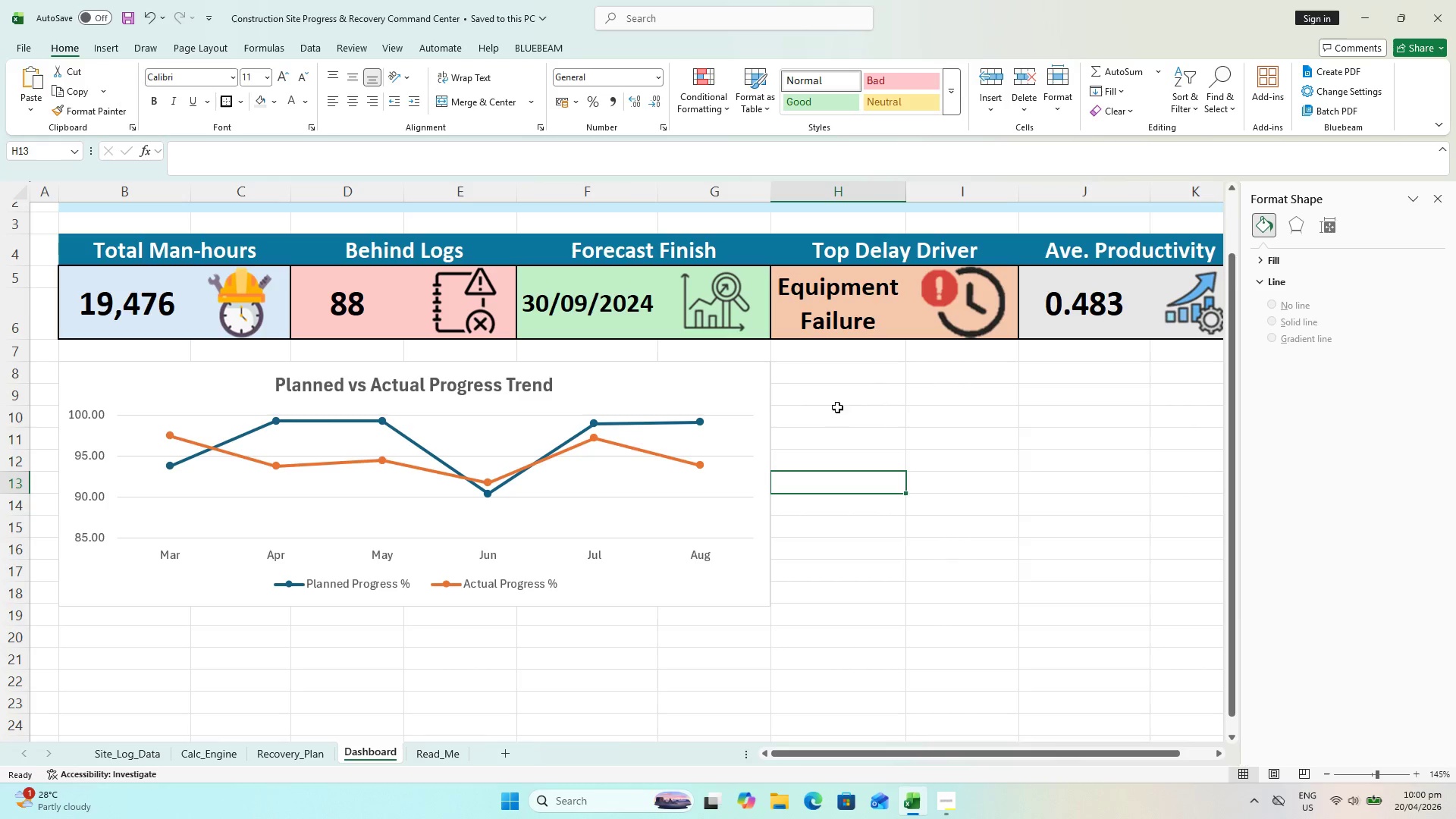 
left_click_drag(start_coordinate=[899, 746], to_coordinate=[936, 744])
 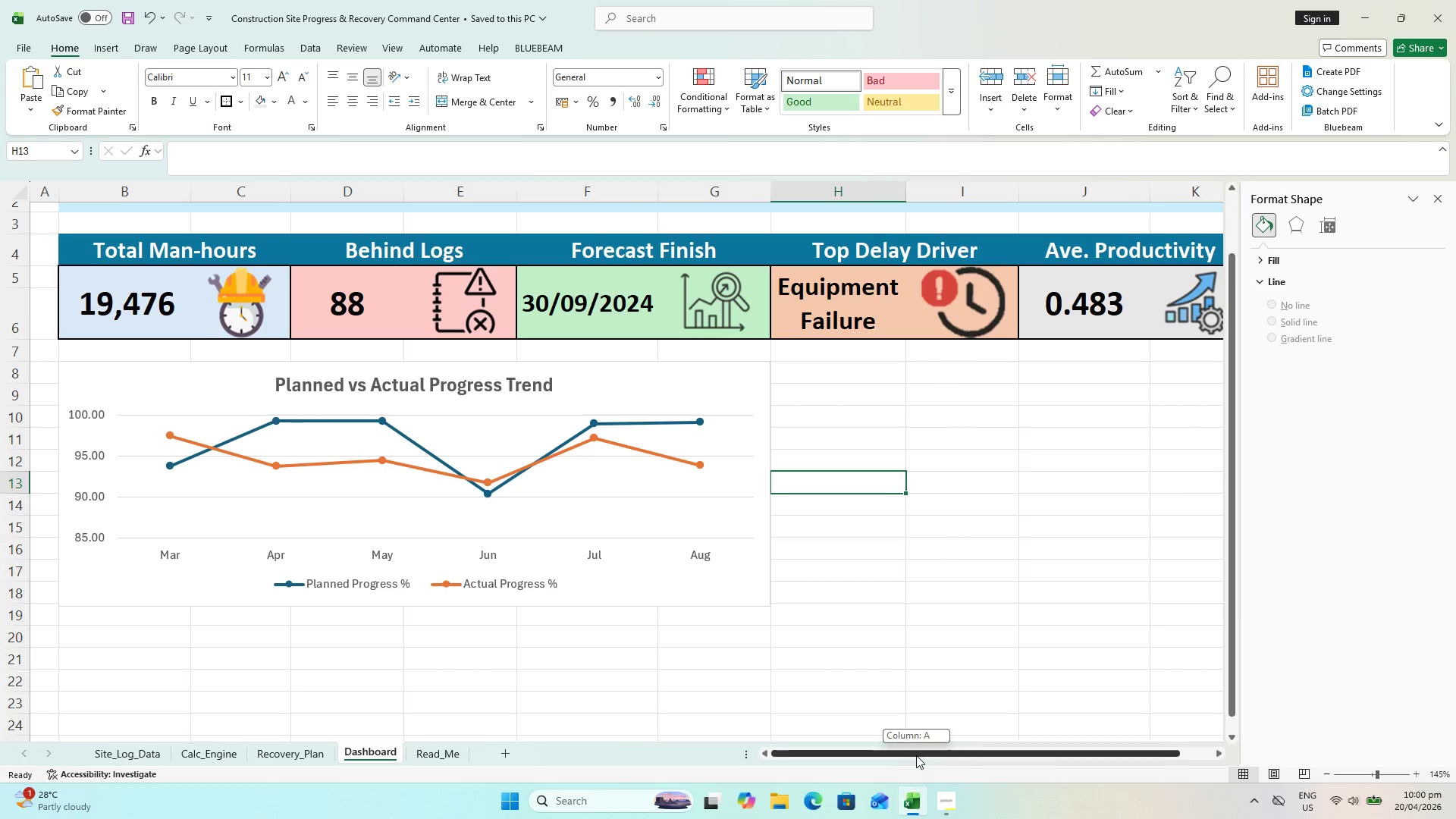 
left_click_drag(start_coordinate=[916, 755], to_coordinate=[1012, 760])
 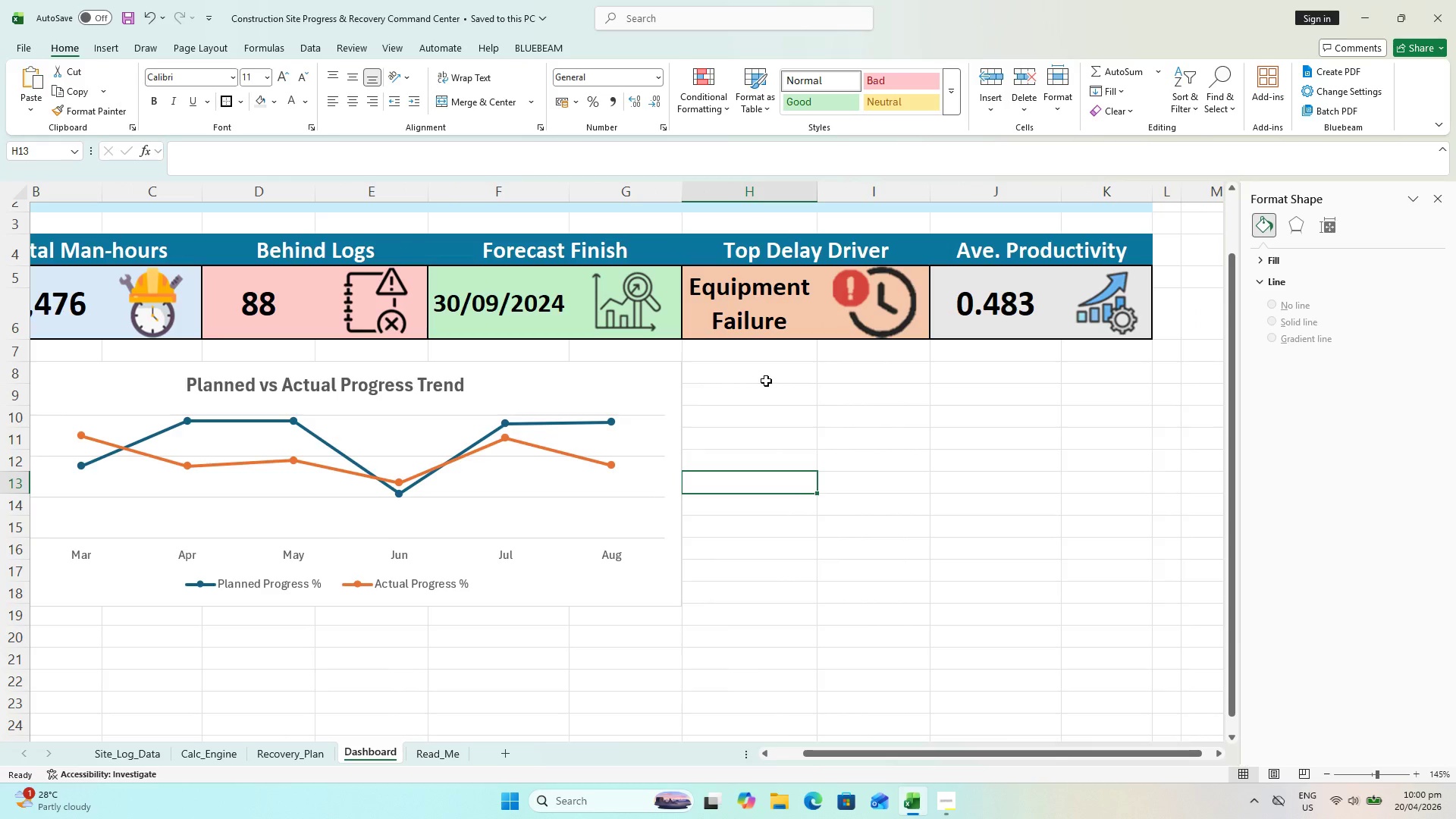 
left_click([763, 375])
 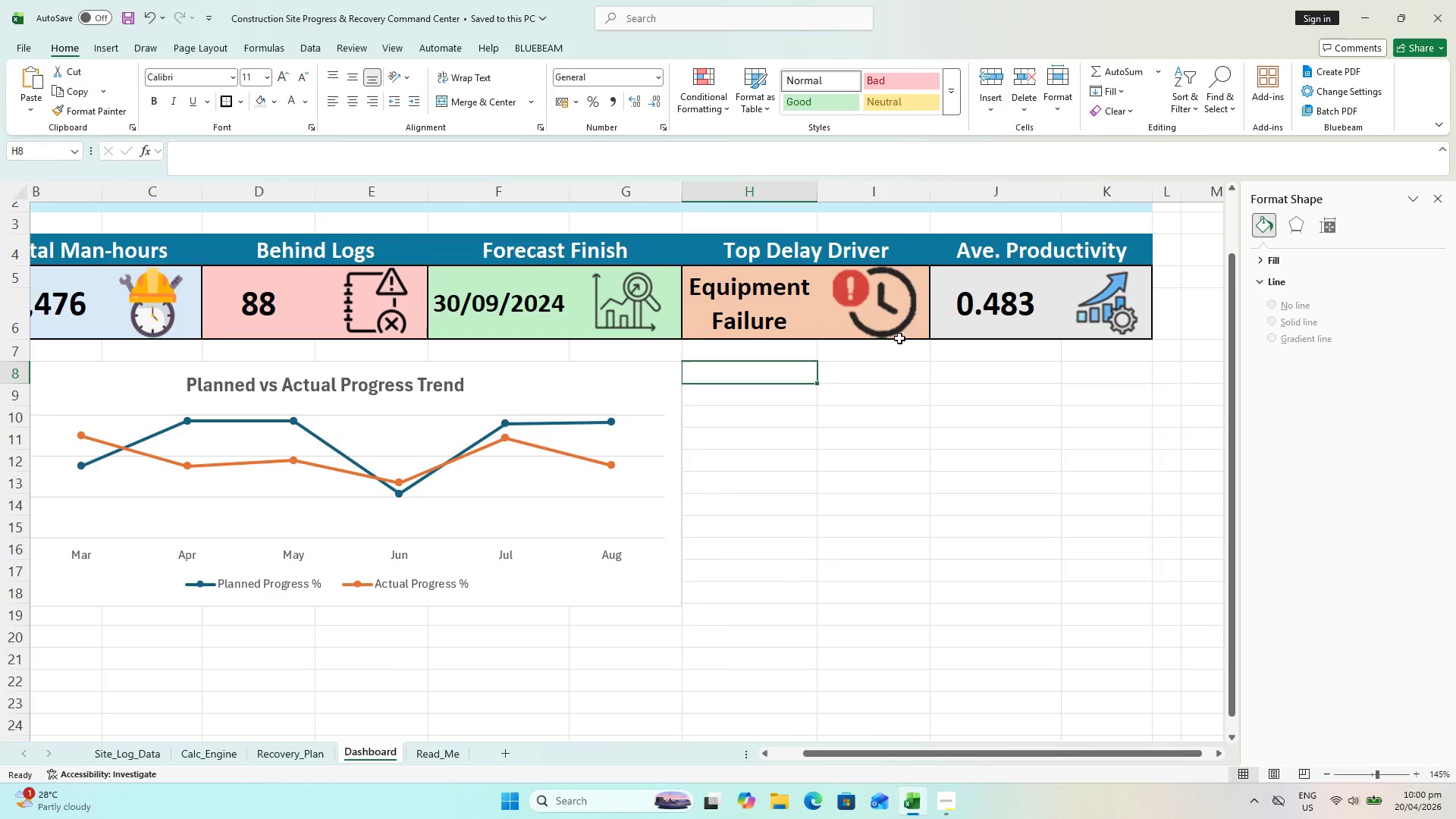 
hold_key(key=ShiftLeft, duration=1.74)
double_click([1081, 592])
 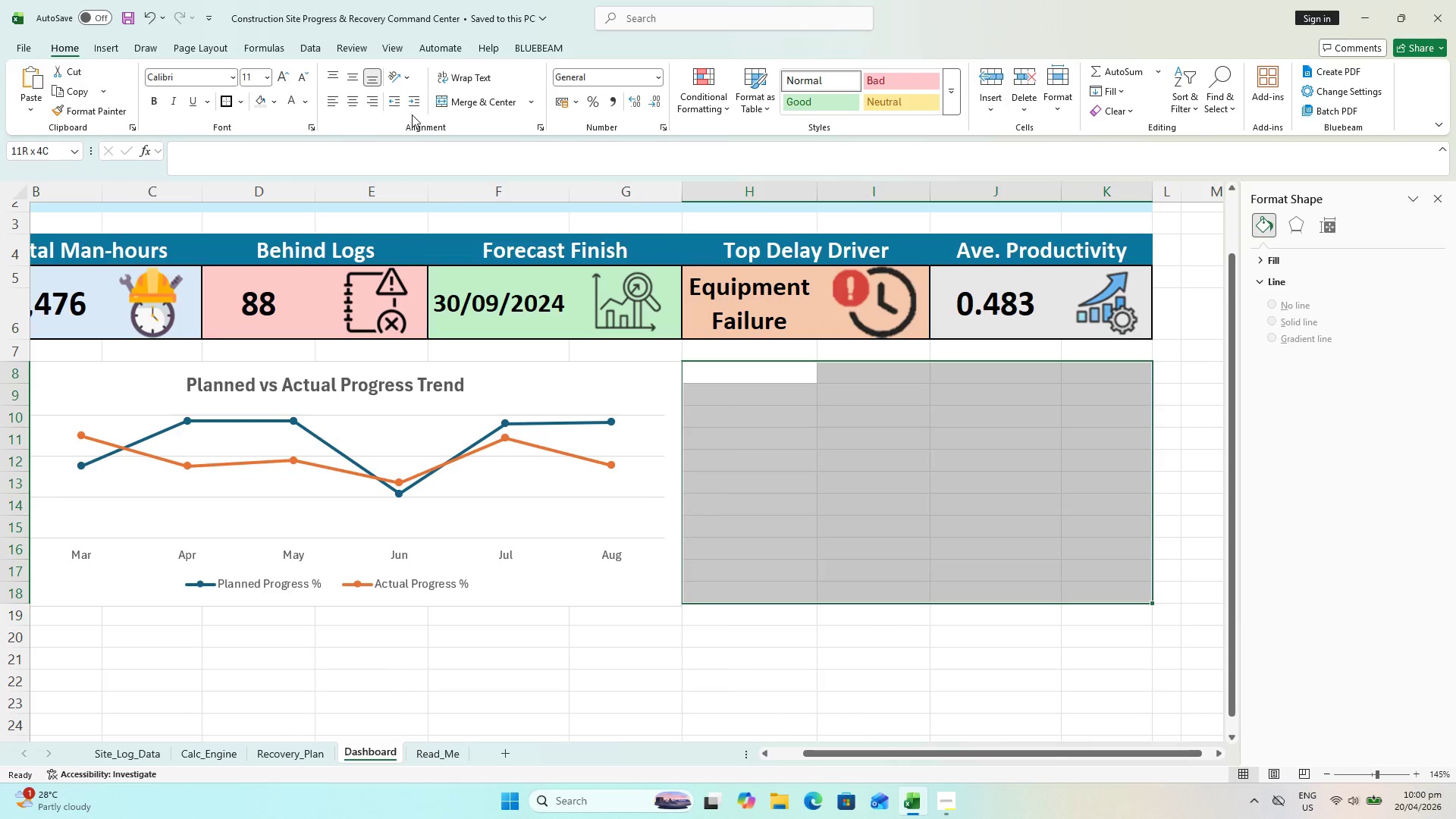 
left_click([462, 105])
 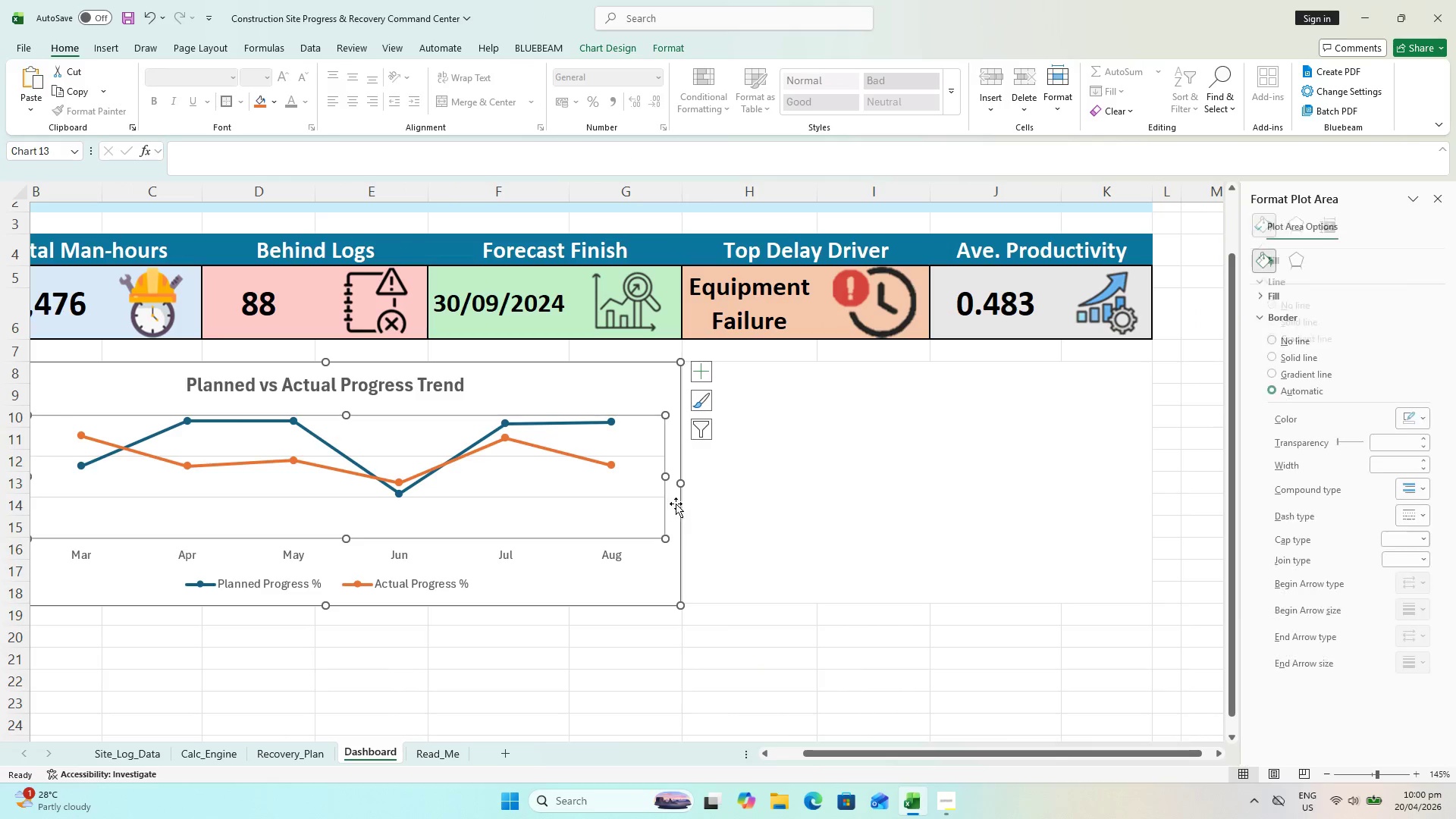 
left_click_drag(start_coordinate=[679, 485], to_coordinate=[653, 482])
 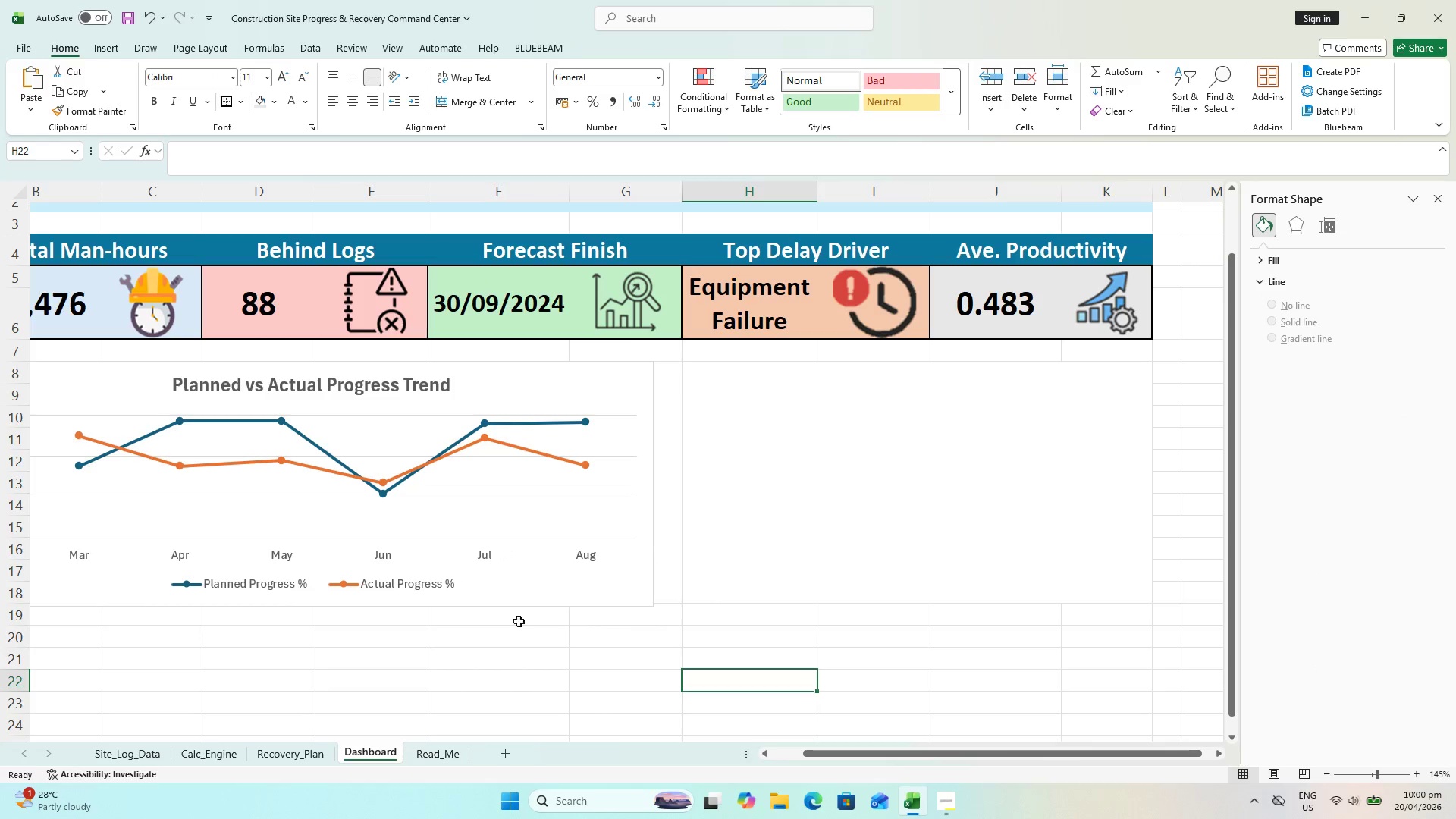 
key(Control+S)
 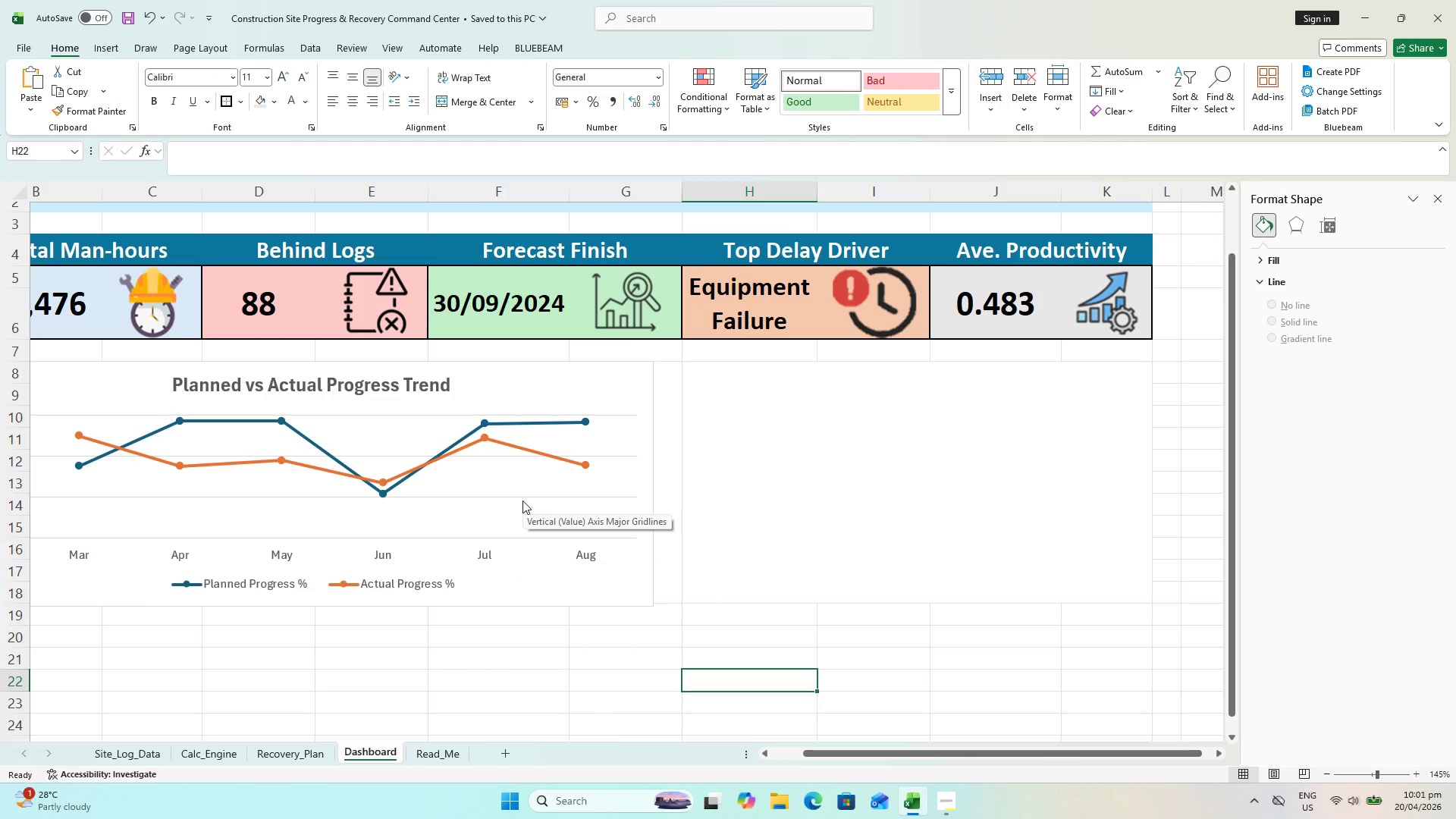 
wait(25.23)
 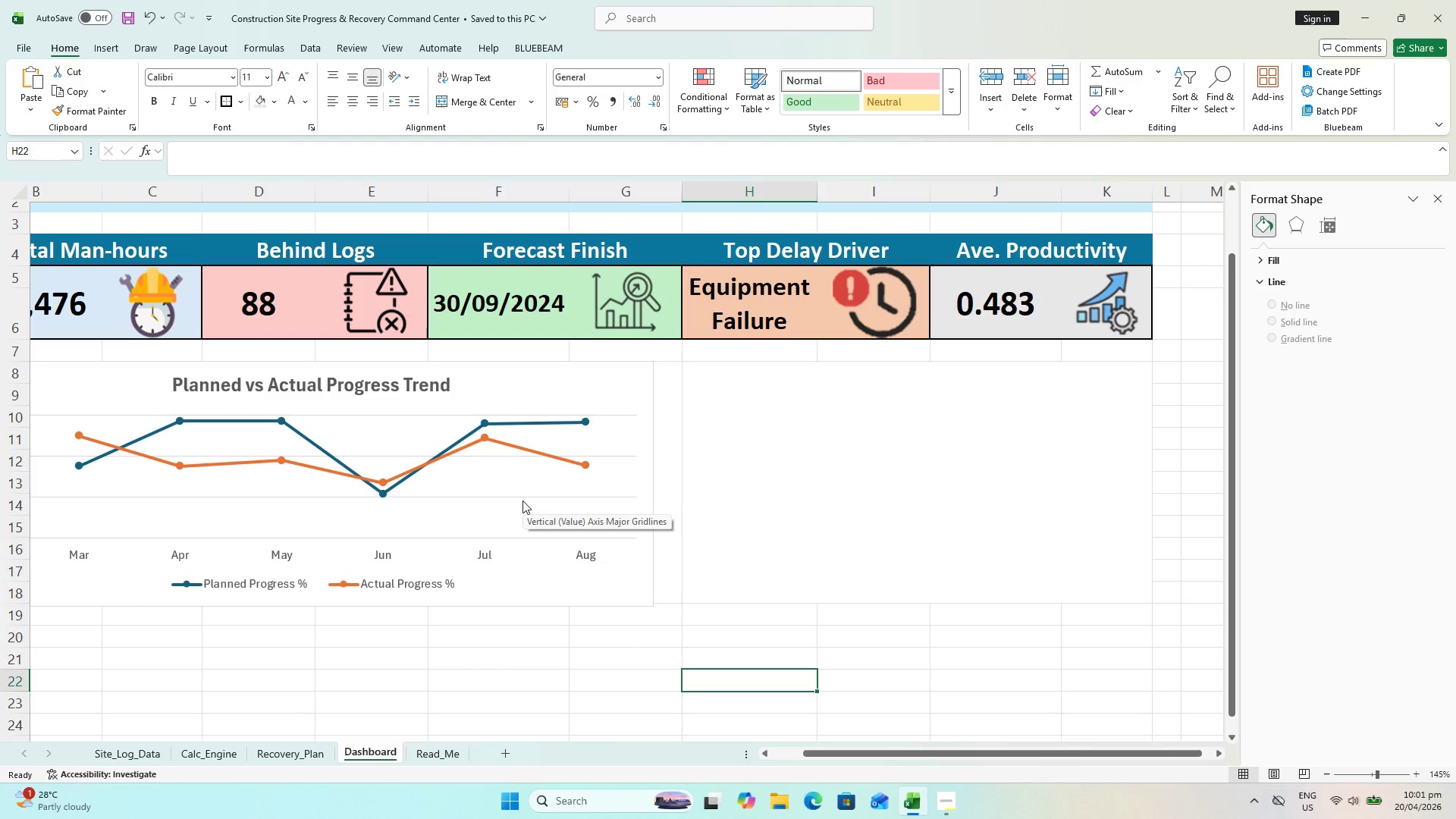 
key(Control+S)
 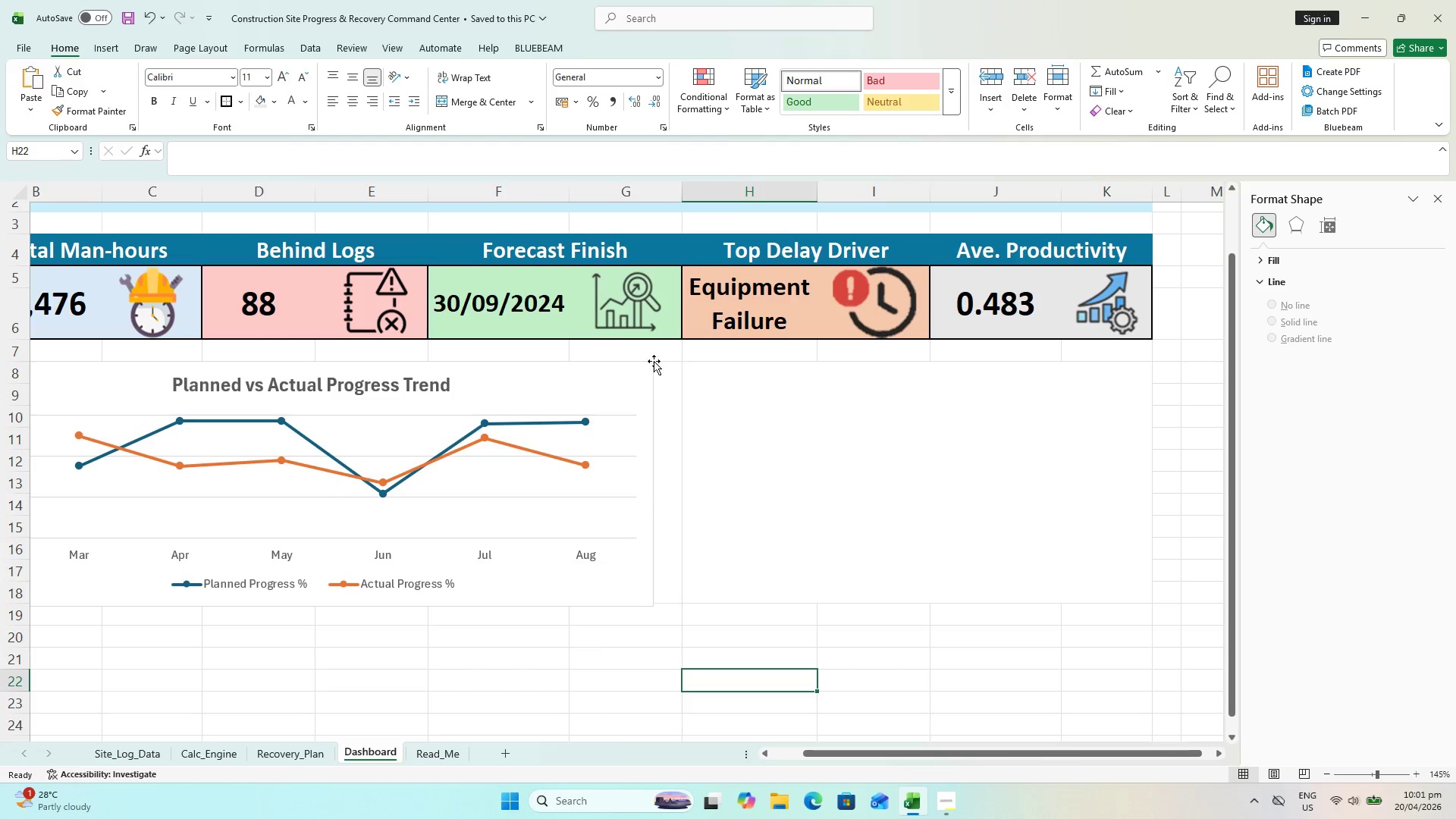 
left_click([868, 474])
 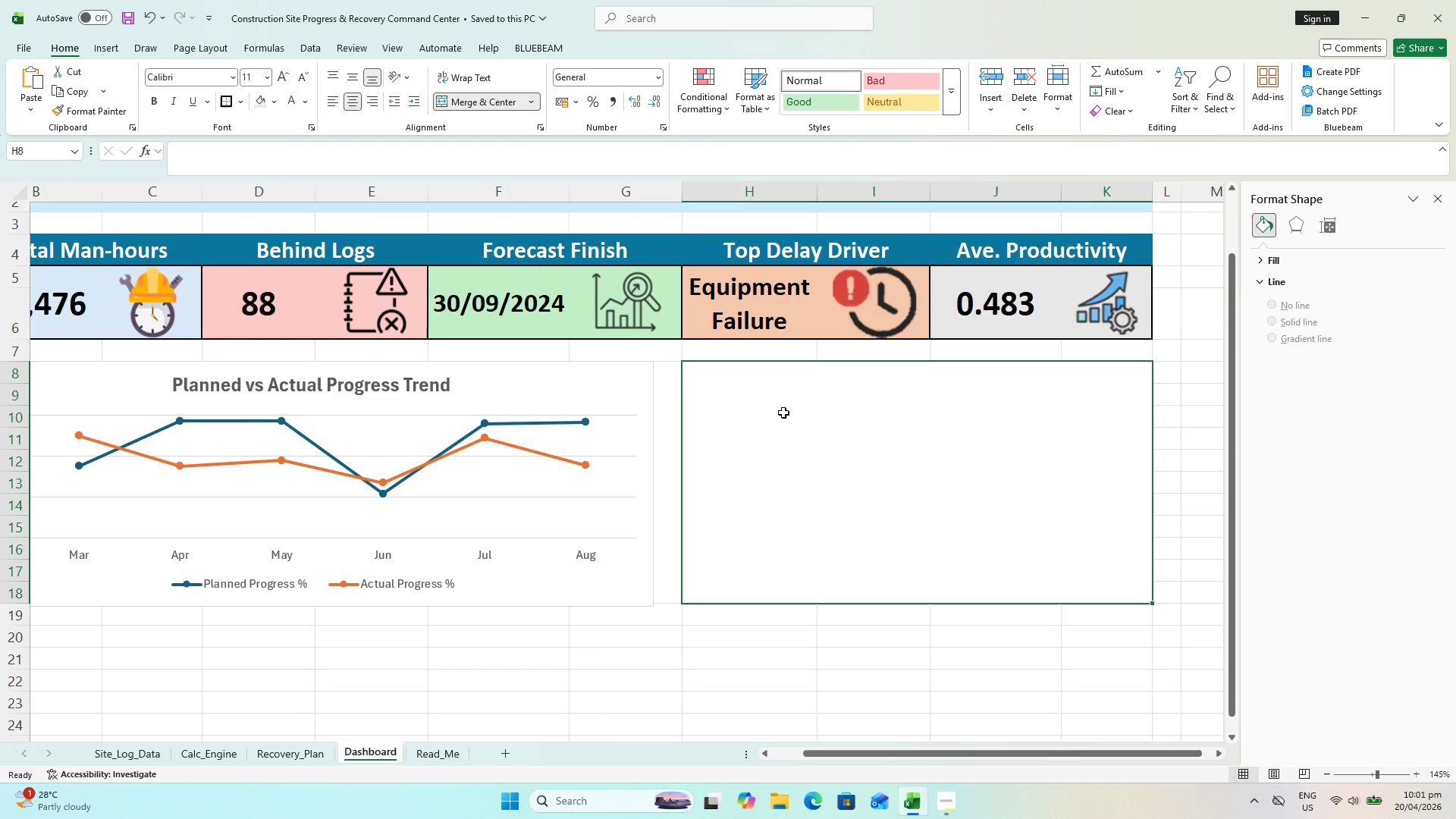 
wait(20.06)
 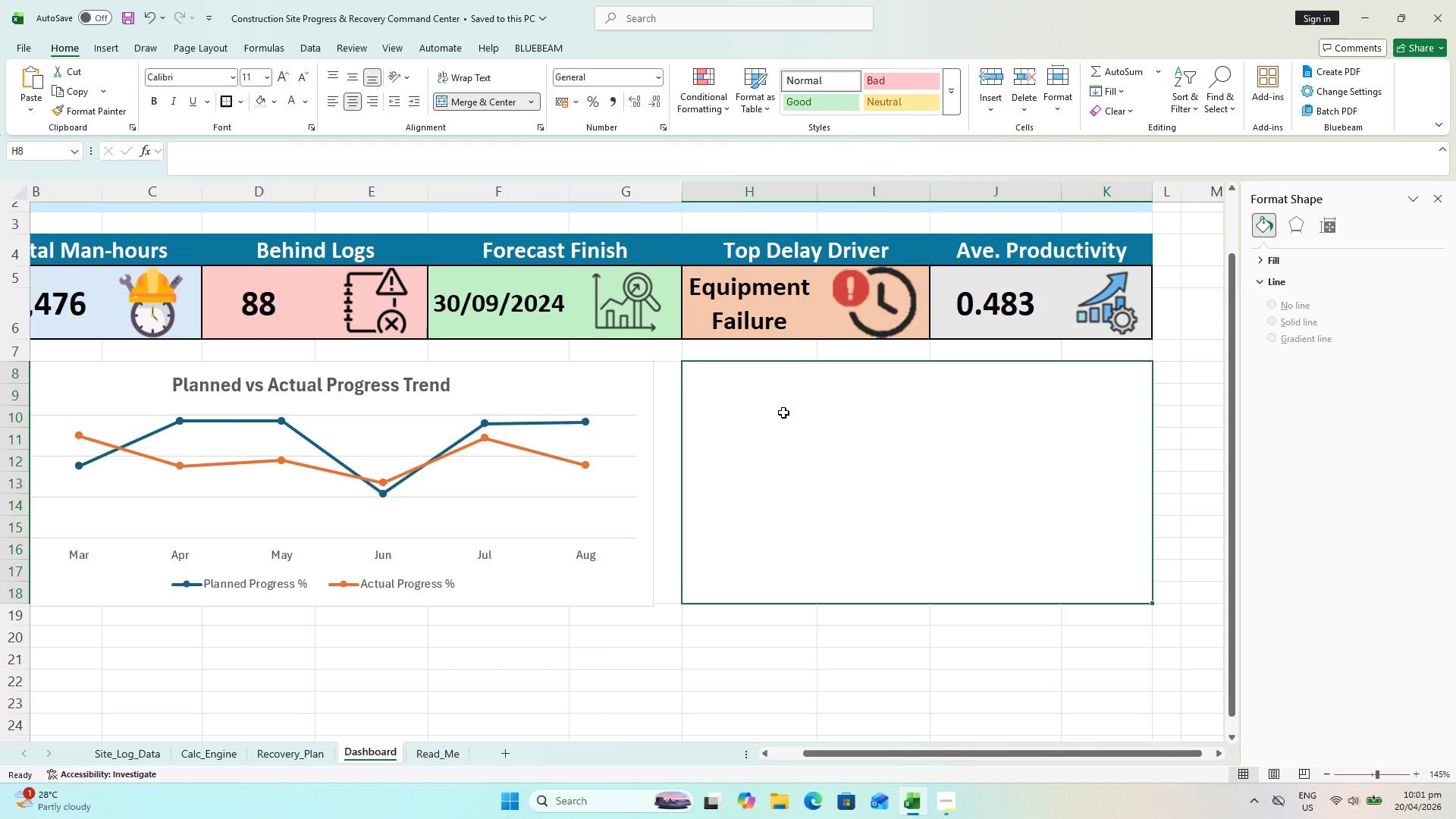 
hold_key(key=ControlLeft, duration=0.41)
 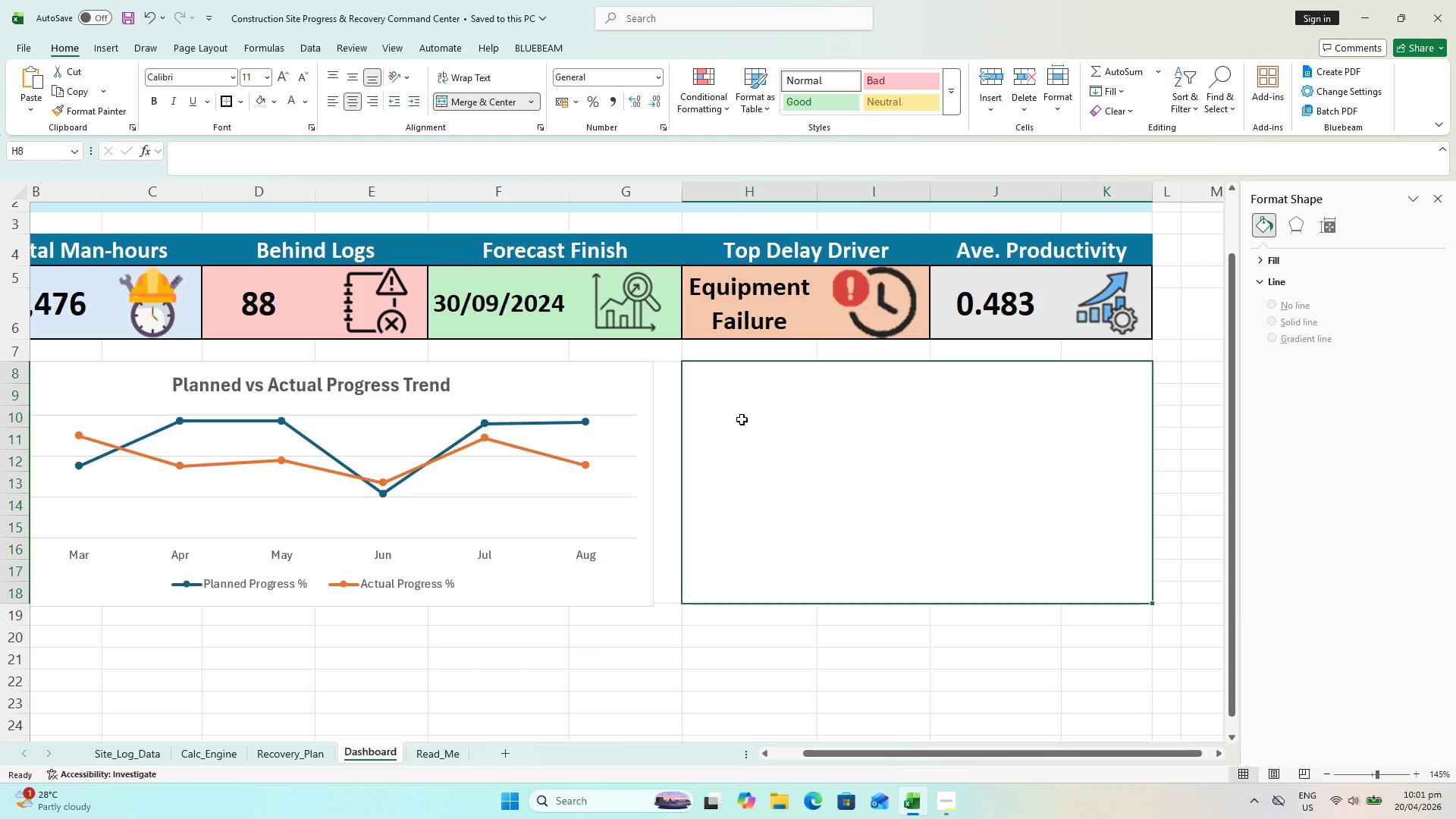 
key(Control+S)
 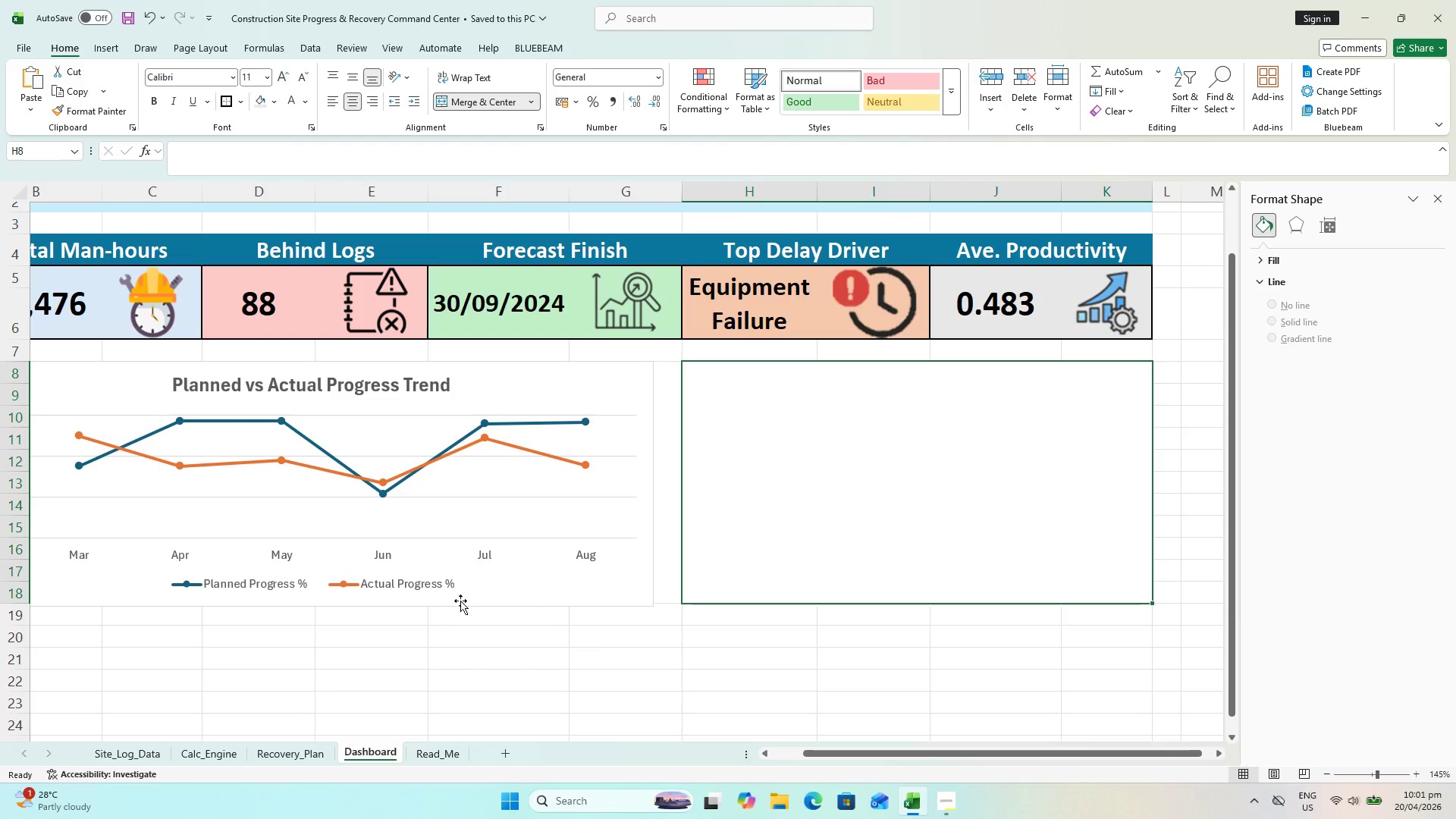 
scroll: coordinate [375, 620], scroll_direction: down, amount: 1.0
 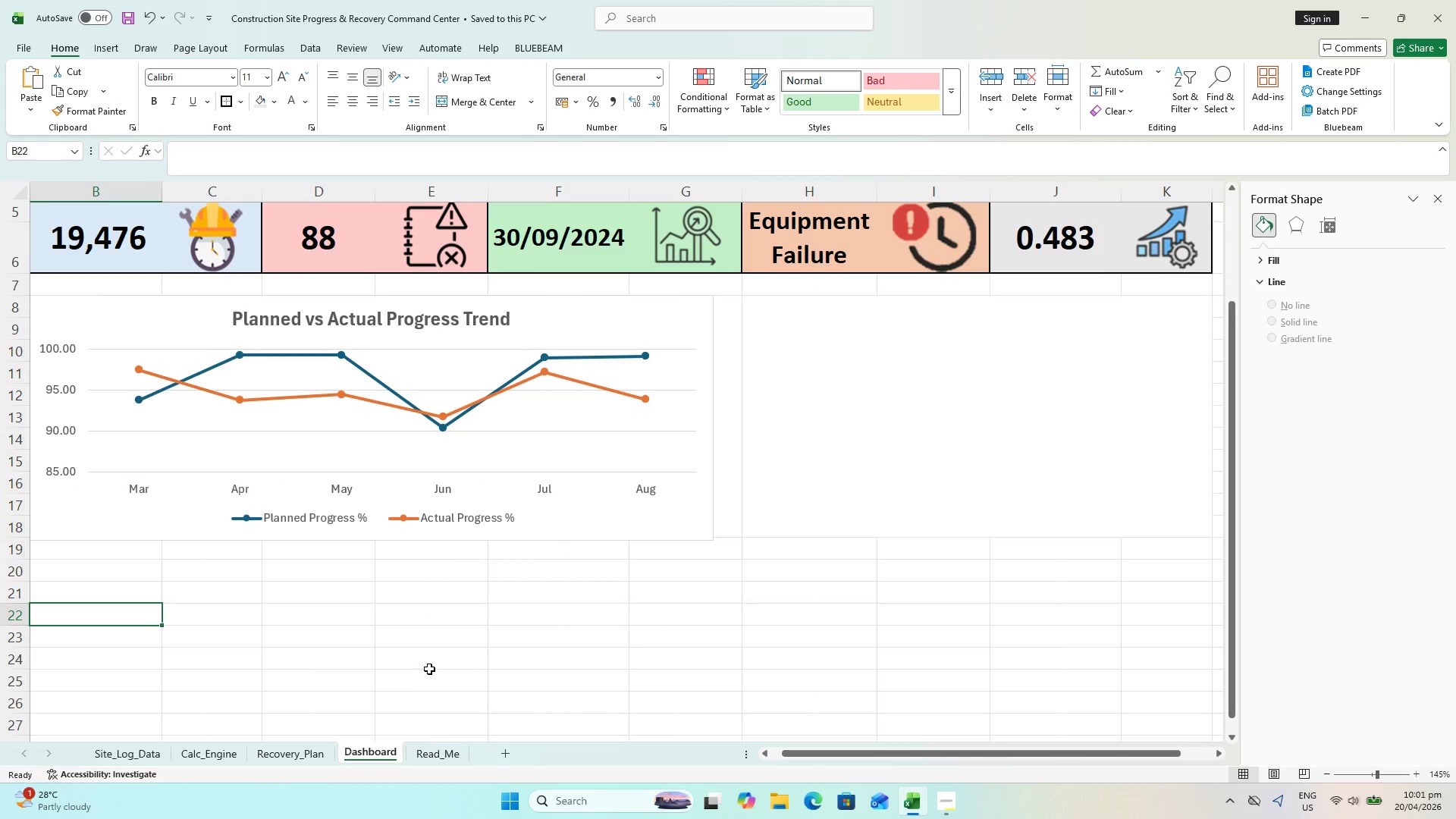 
wait(9.8)
 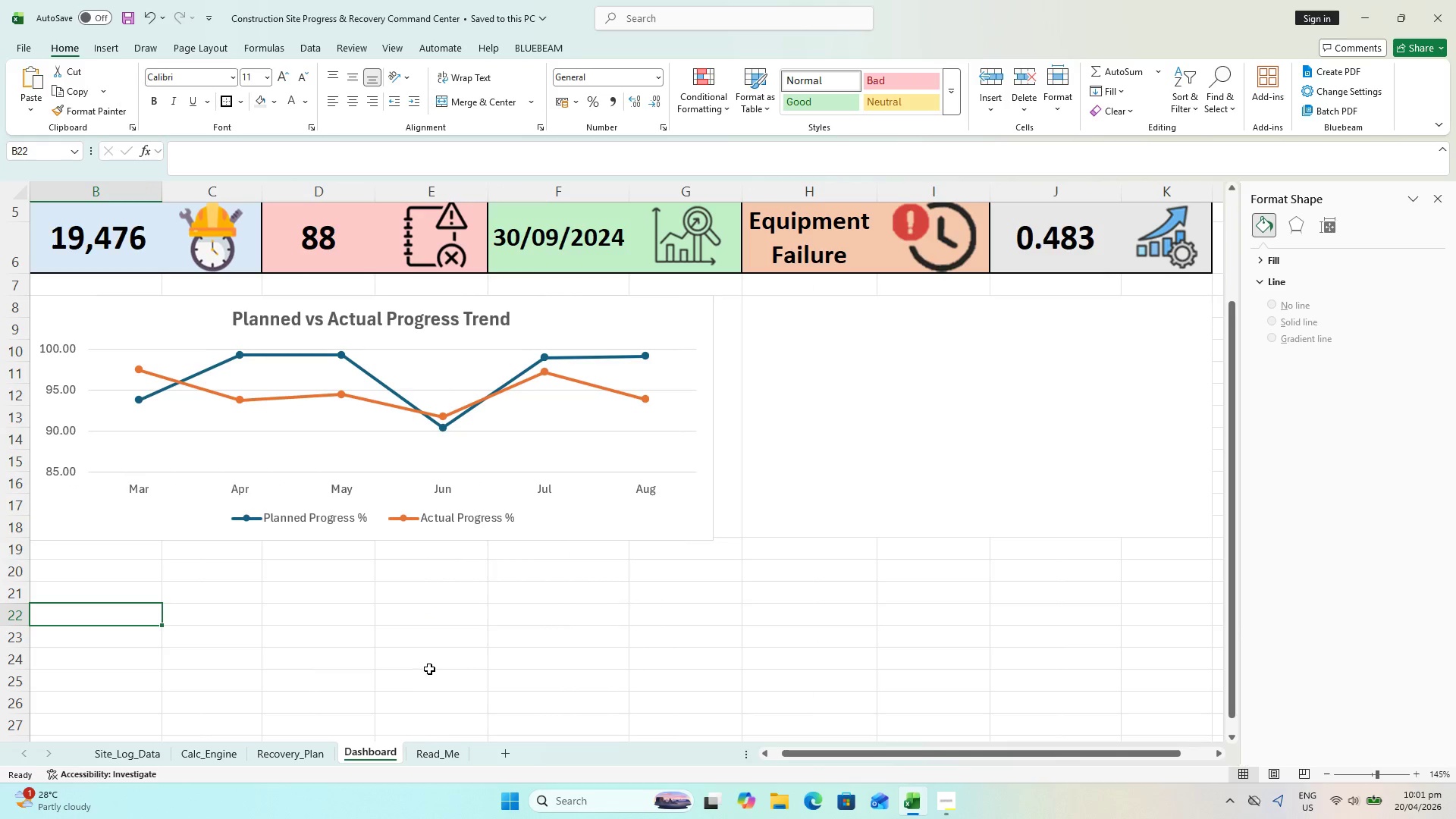 
scroll: coordinate [413, 667], scroll_direction: down, amount: 1.0
 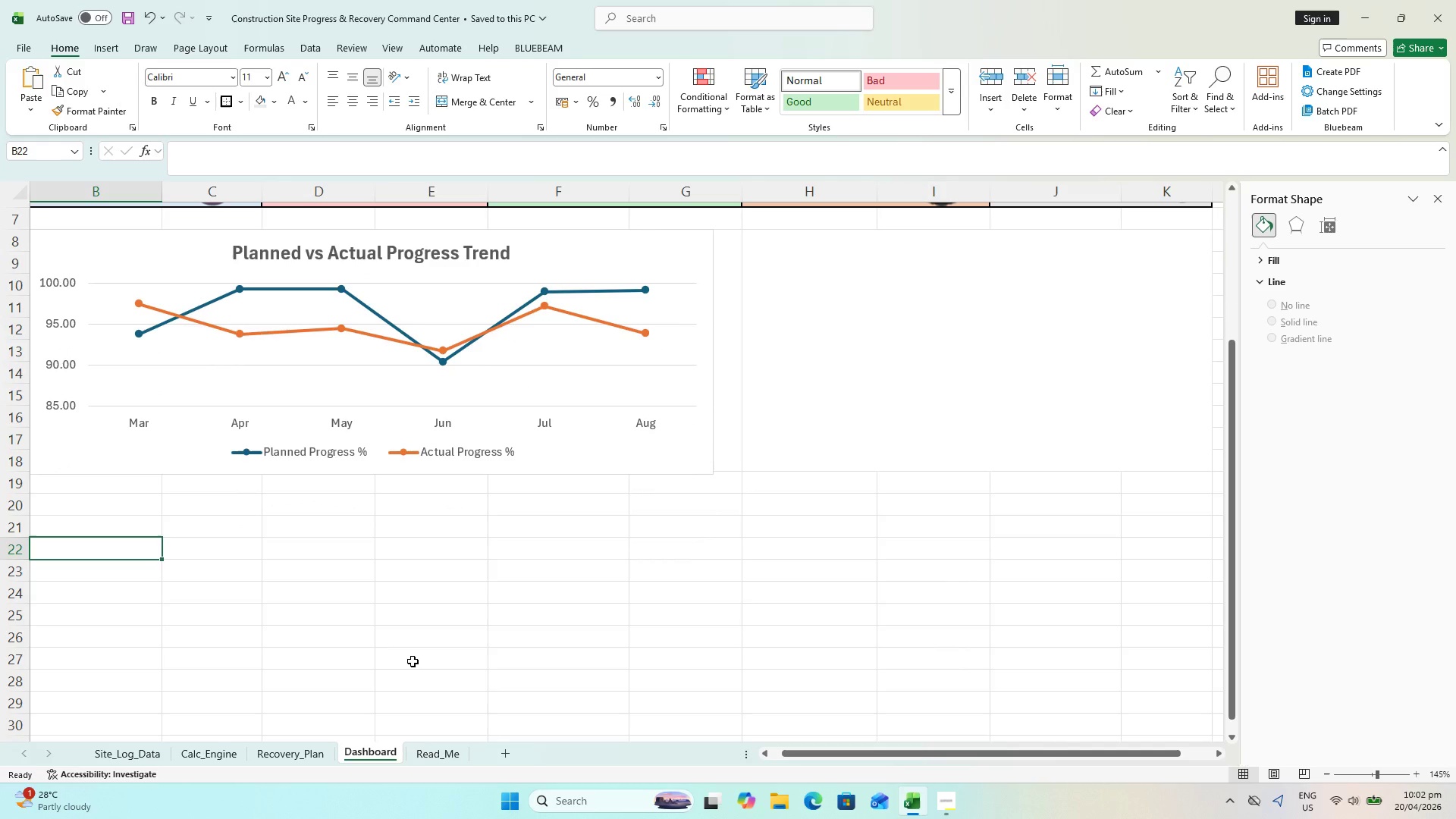 
hold_key(key=ShiftLeft, duration=2.3)
 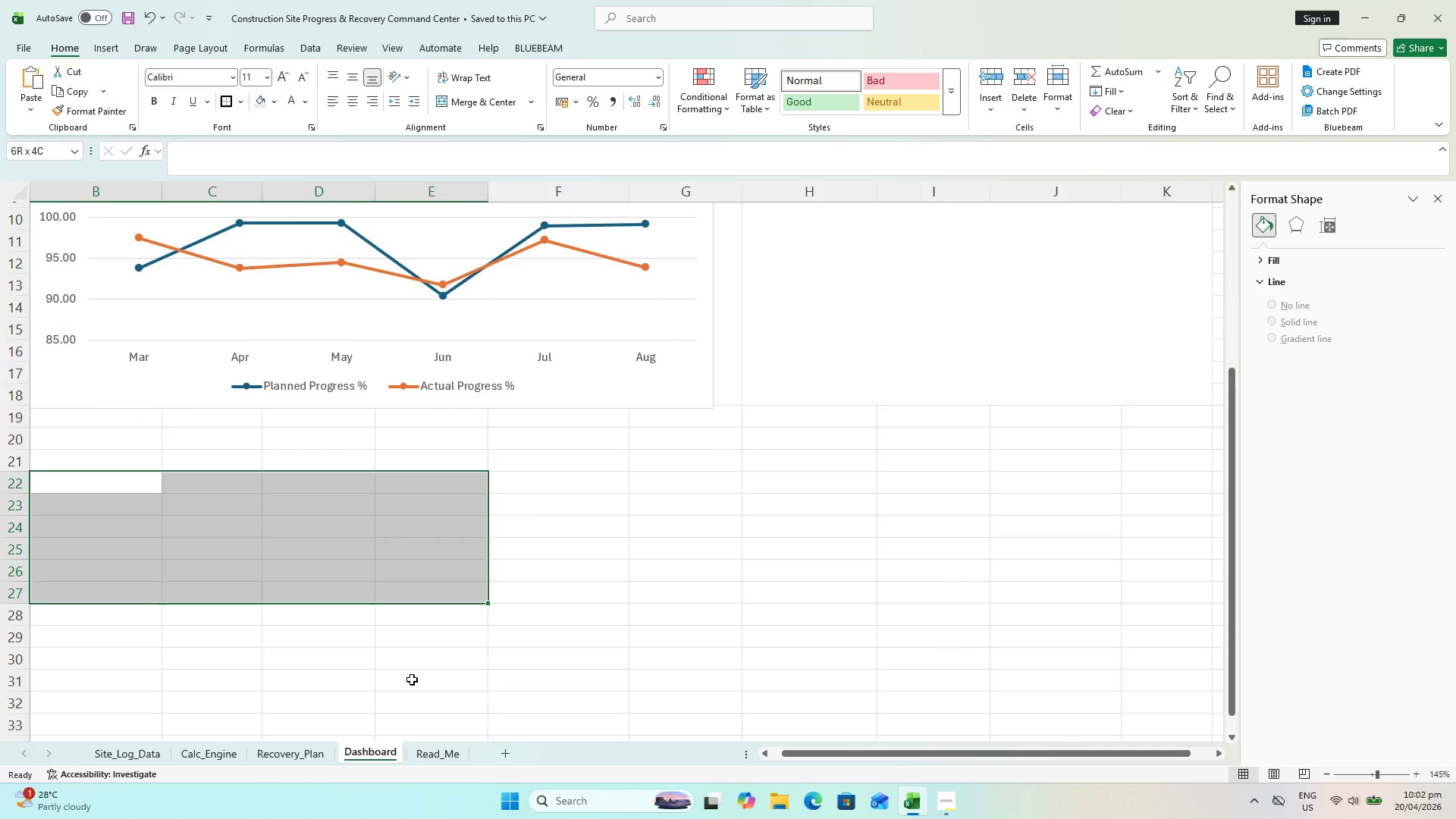 
key(Shift+ShiftLeft)
 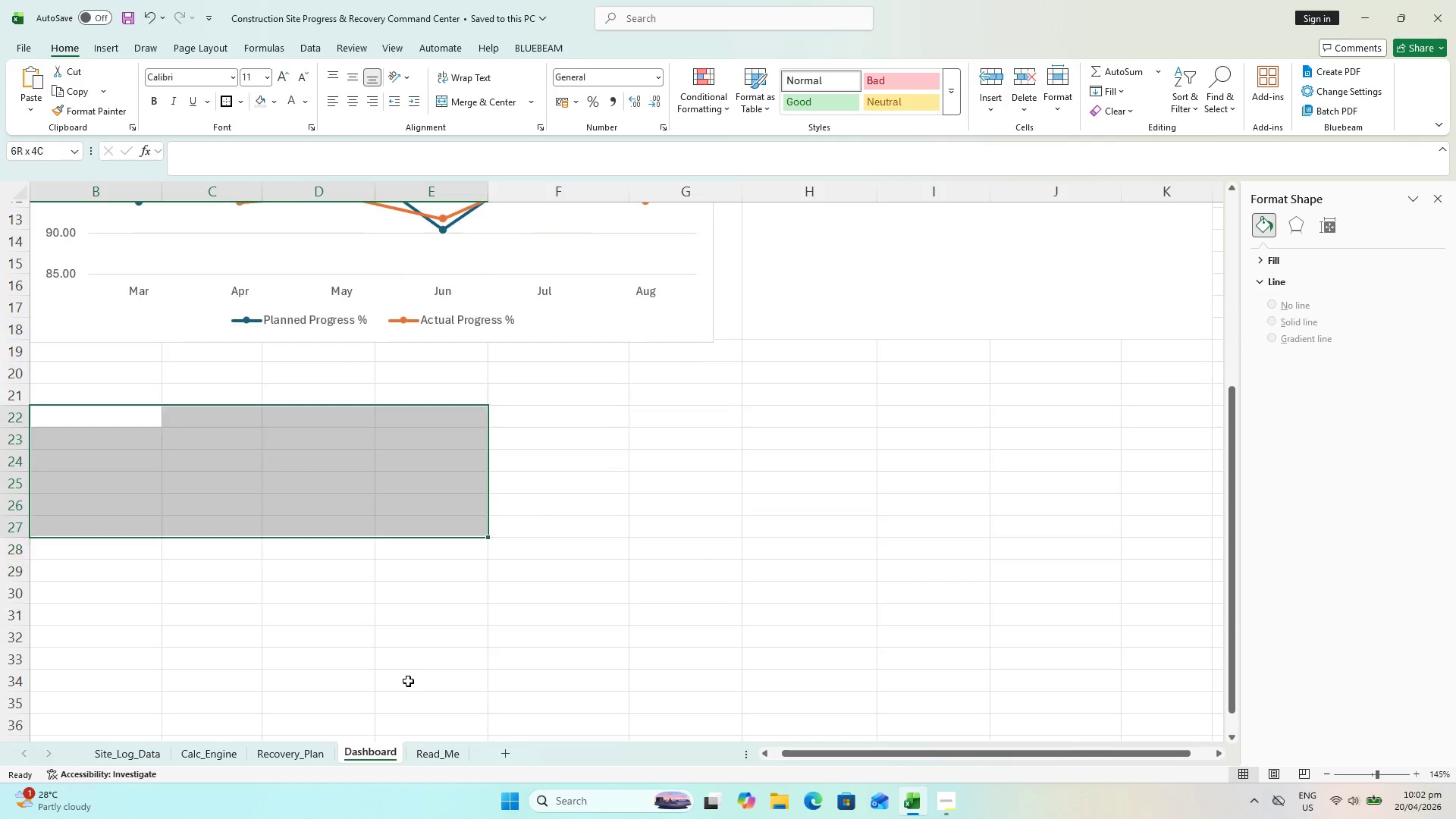 
scroll: coordinate [412, 679], scroll_direction: down, amount: 1.0
 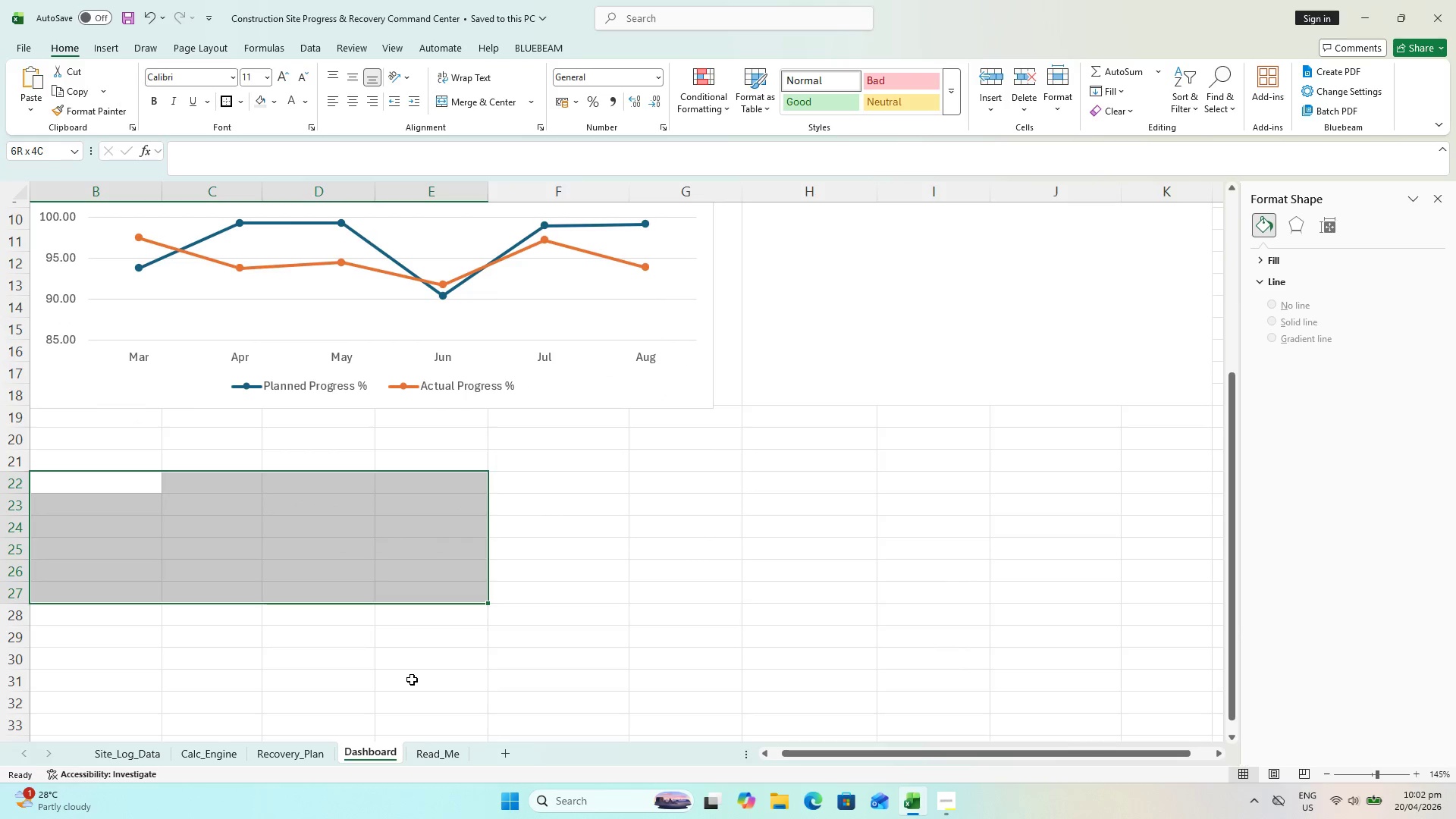 
hold_key(key=ShiftLeft, duration=1.41)
 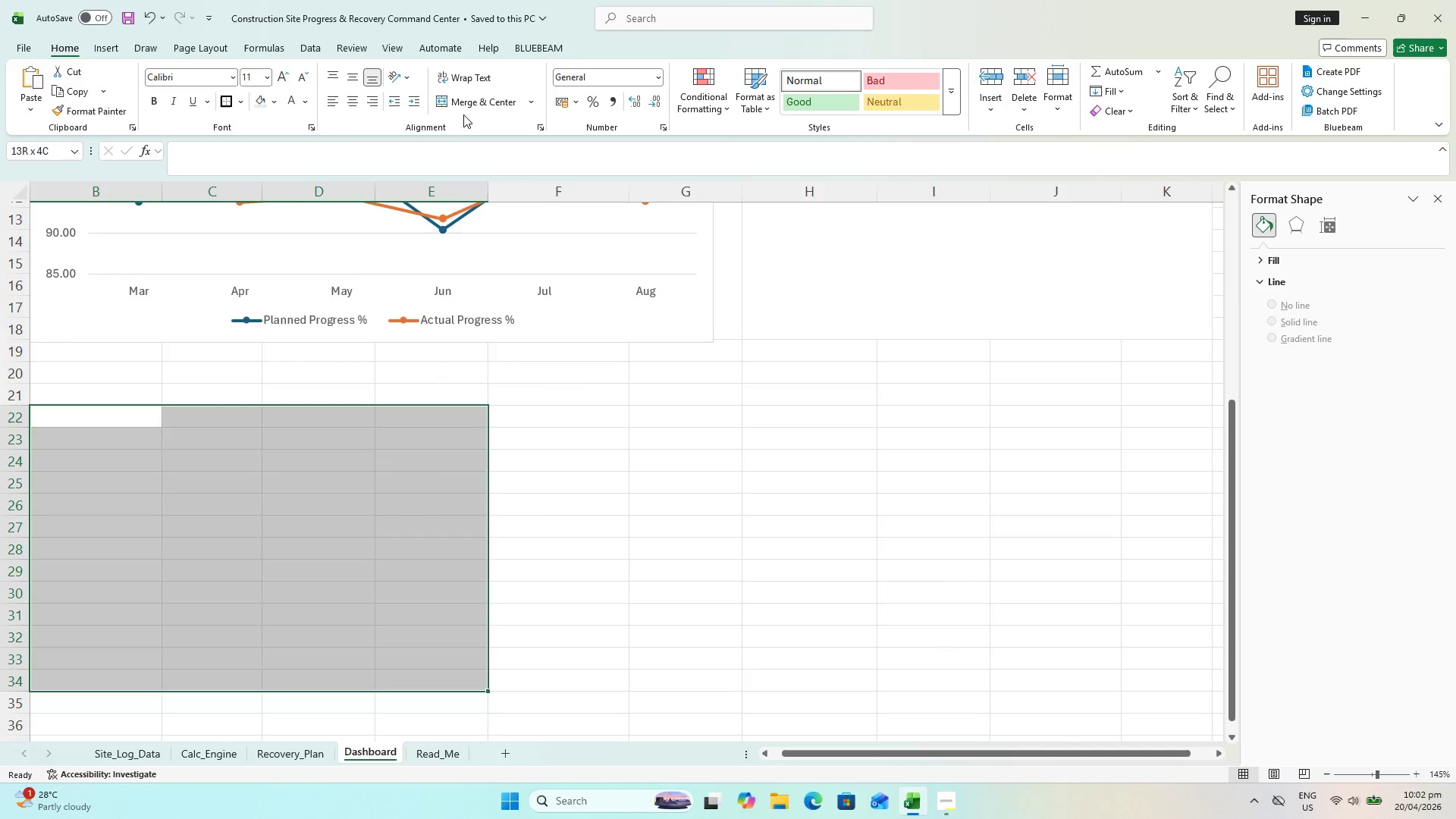 
scroll: coordinate [408, 681], scroll_direction: down, amount: 1.0
 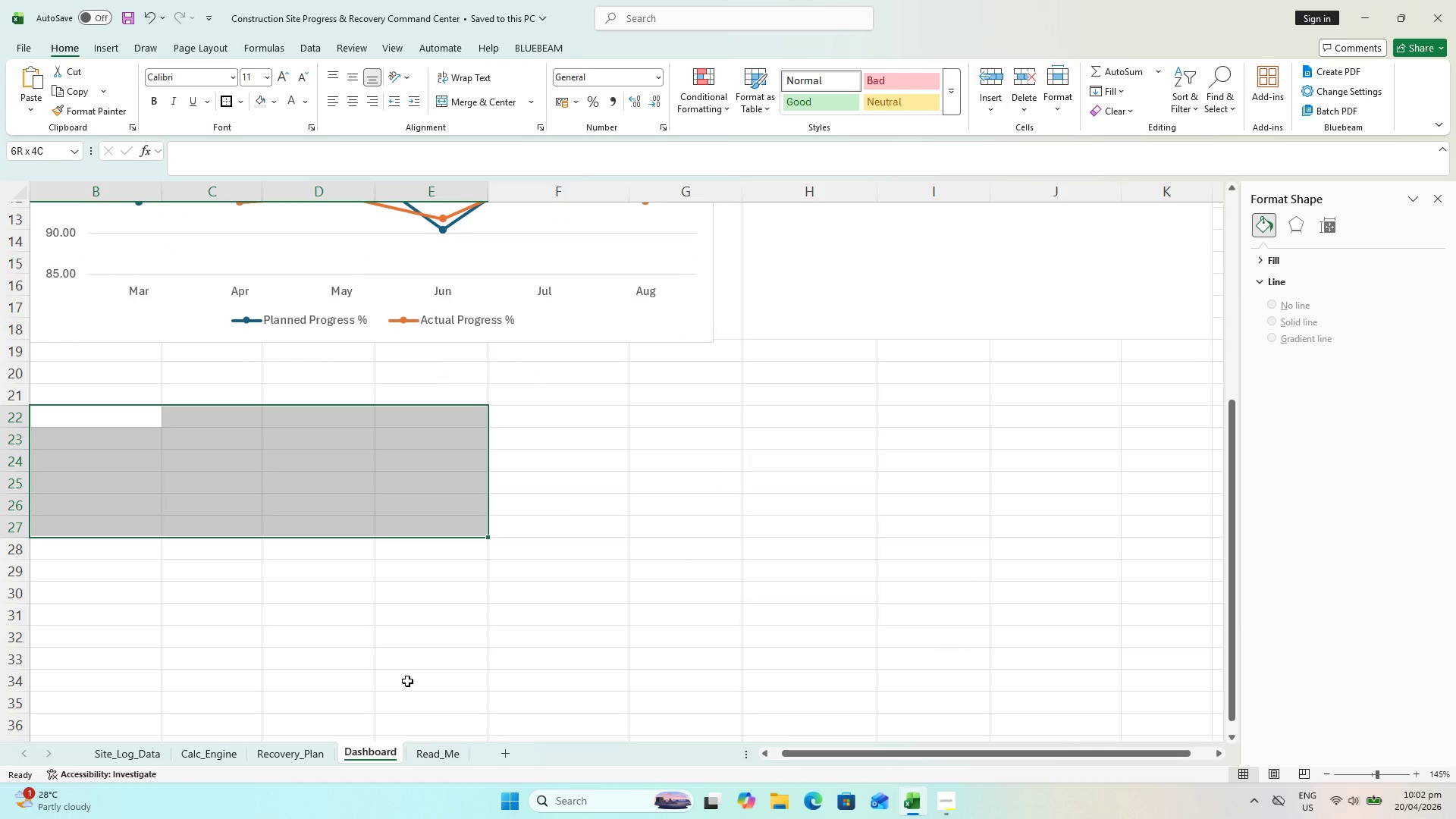 
left_click([413, 661])
 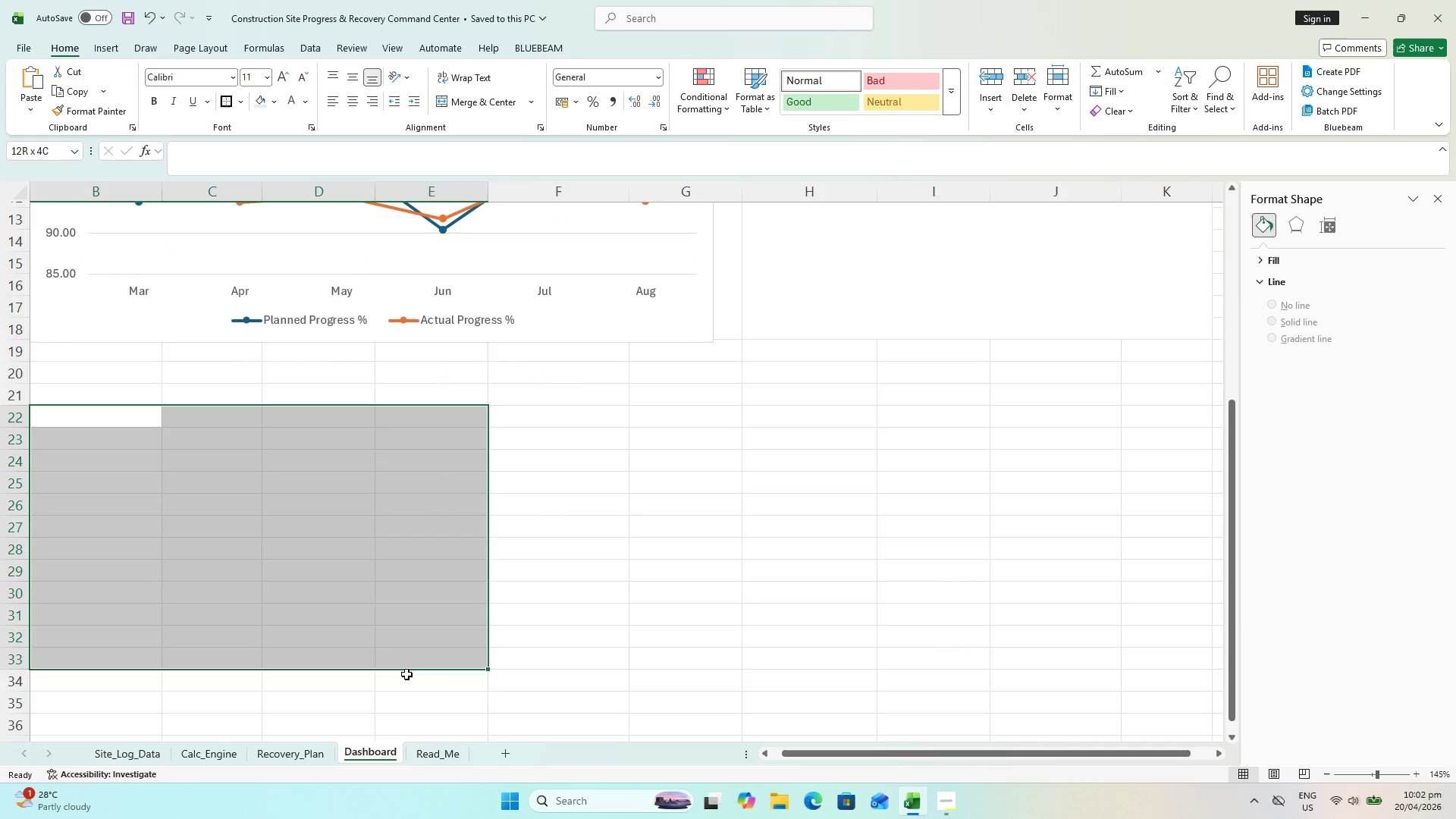 
left_click([406, 674])
 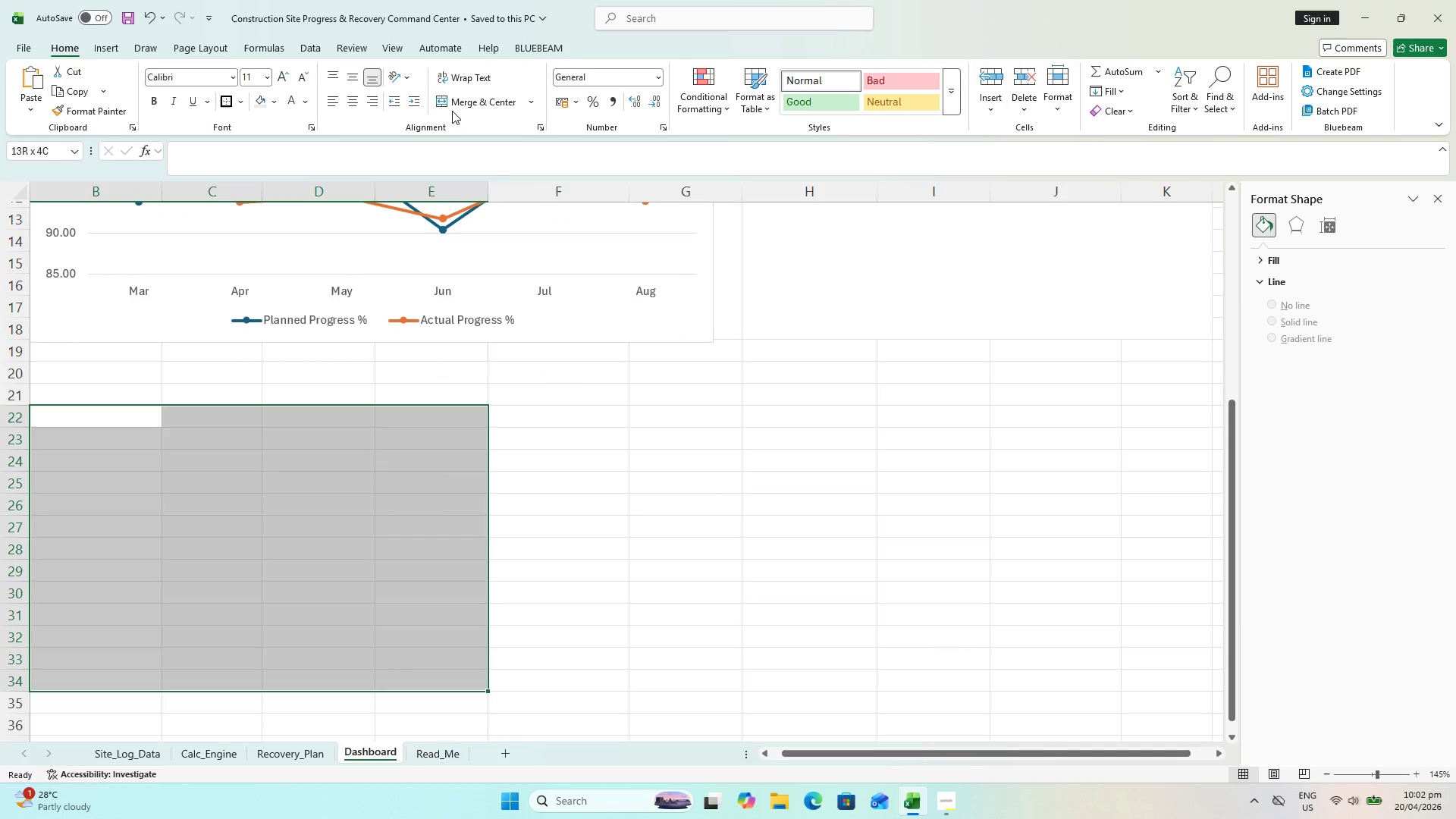 
left_click([457, 105])
 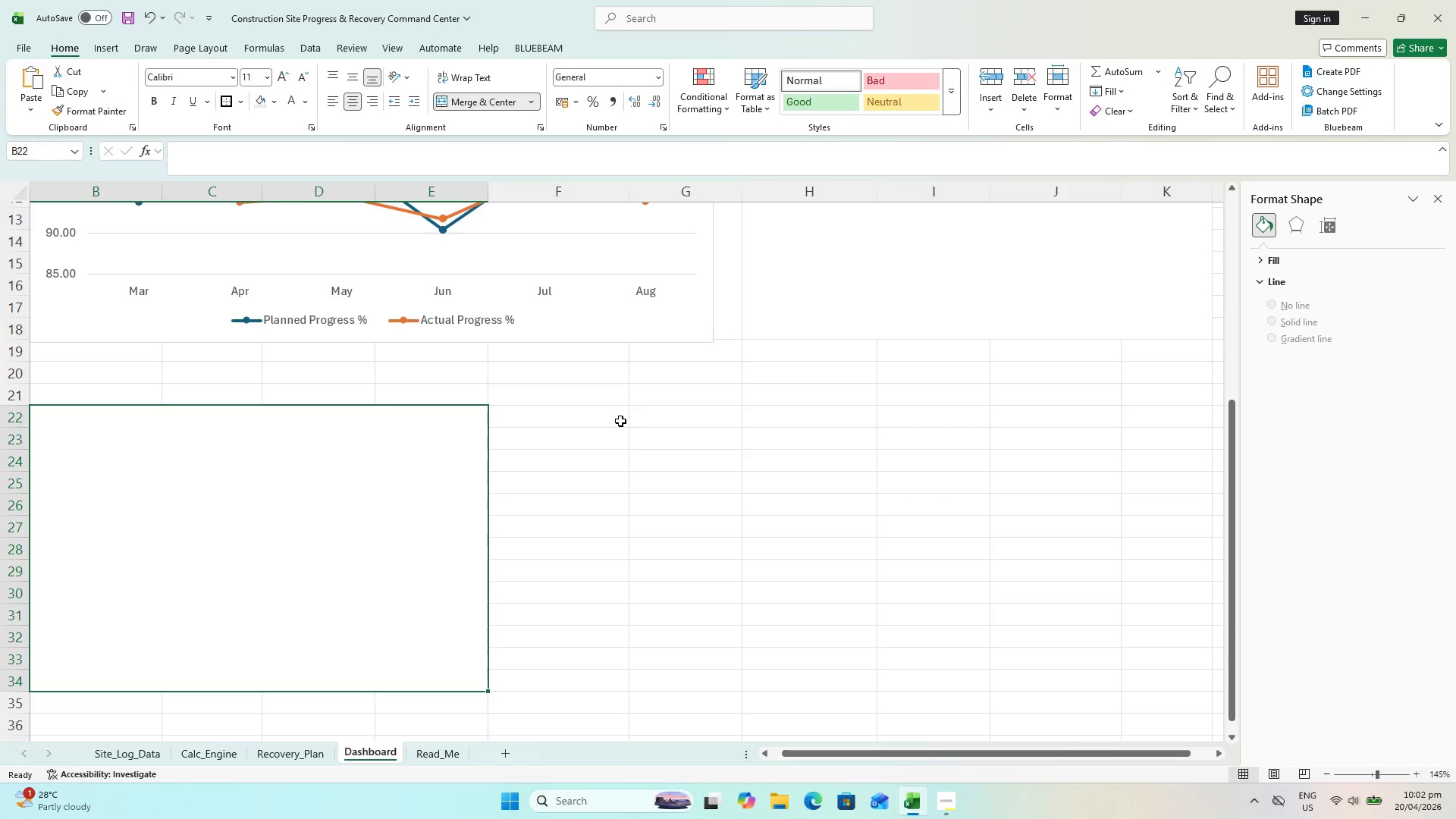 
wait(7.7)
 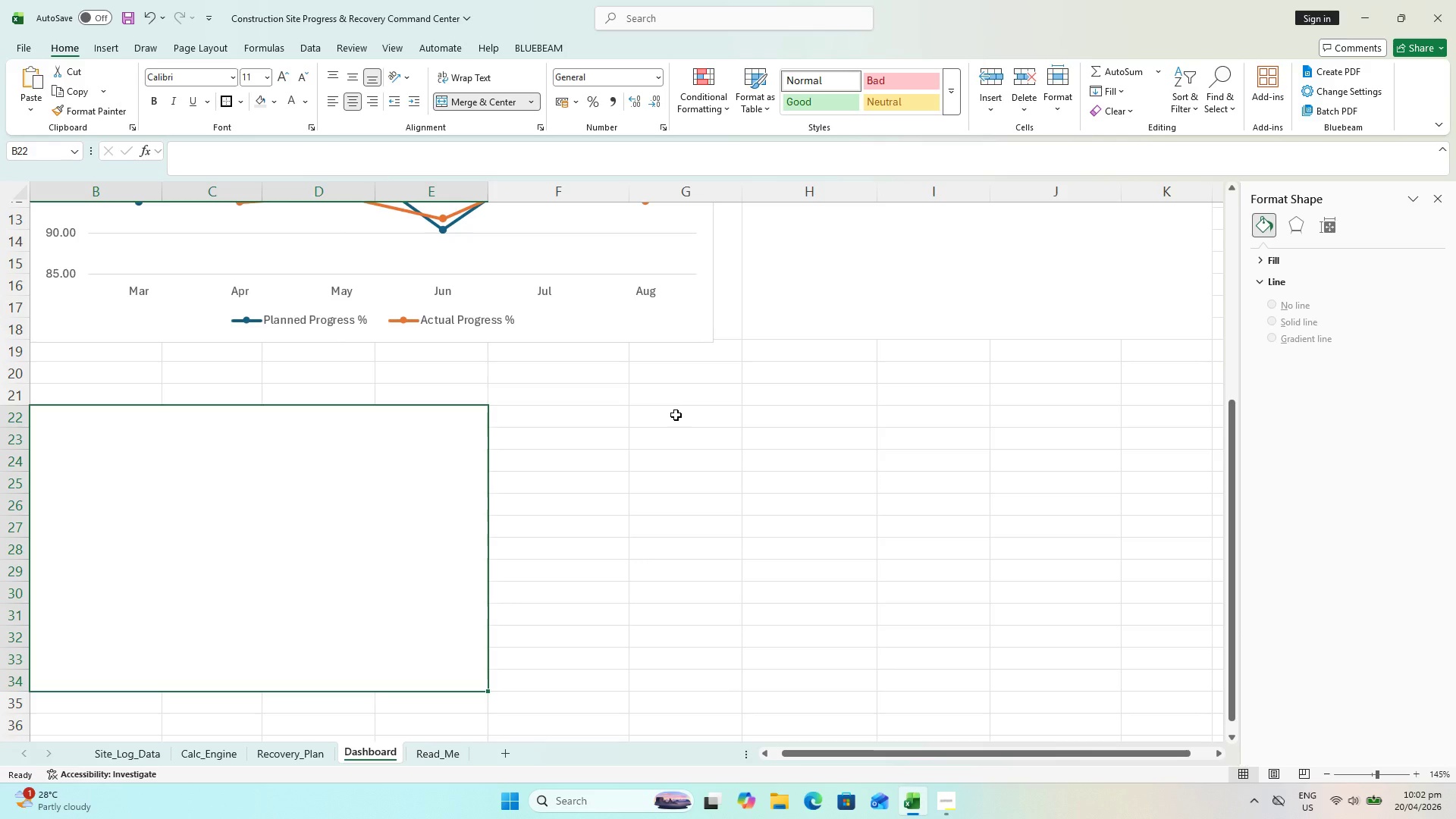 
left_click([596, 420])
 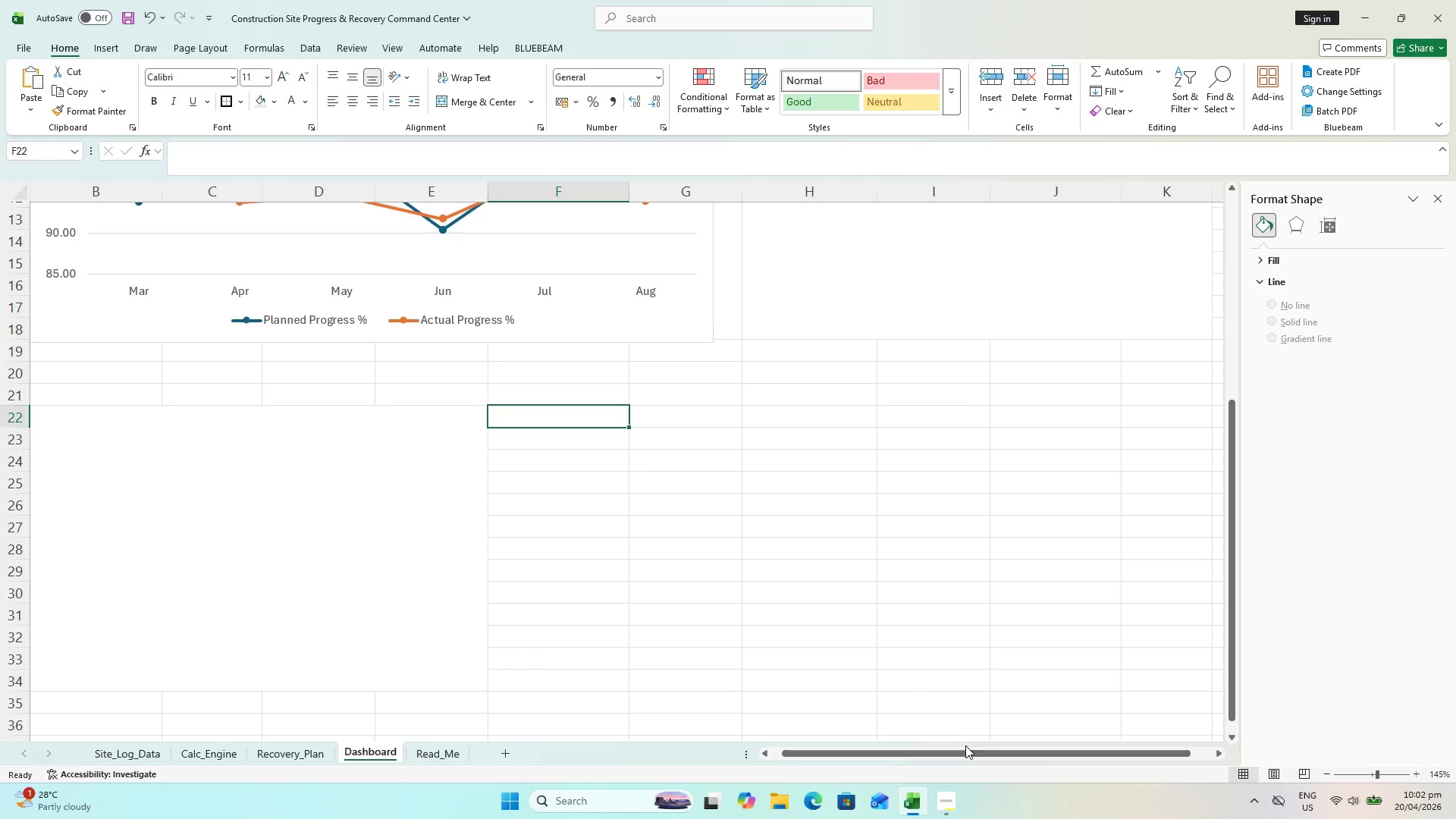 
hold_key(key=ShiftLeft, duration=0.94)
 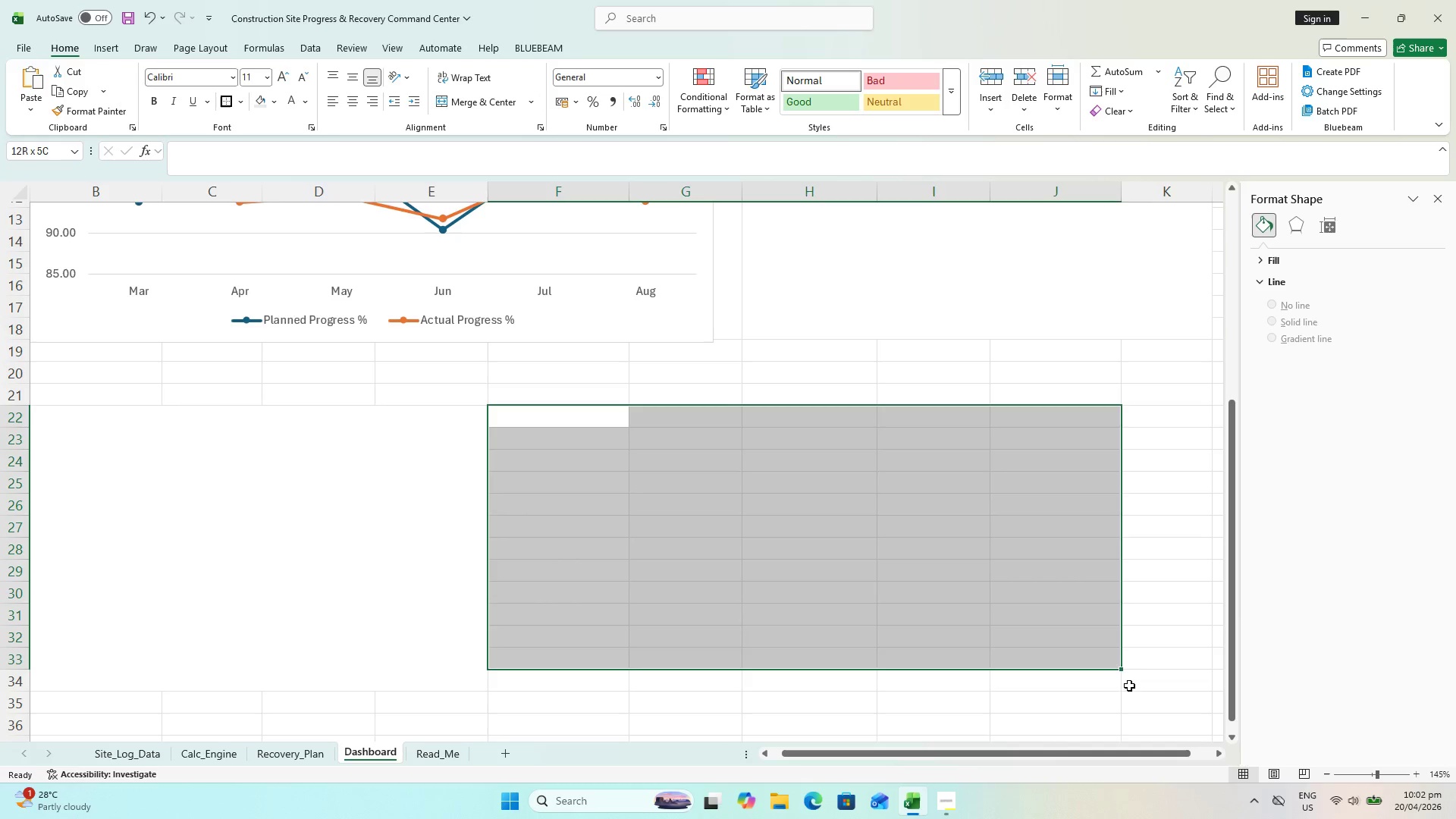 
hold_key(key=ShiftLeft, duration=1.45)
left_click([1157, 664])
 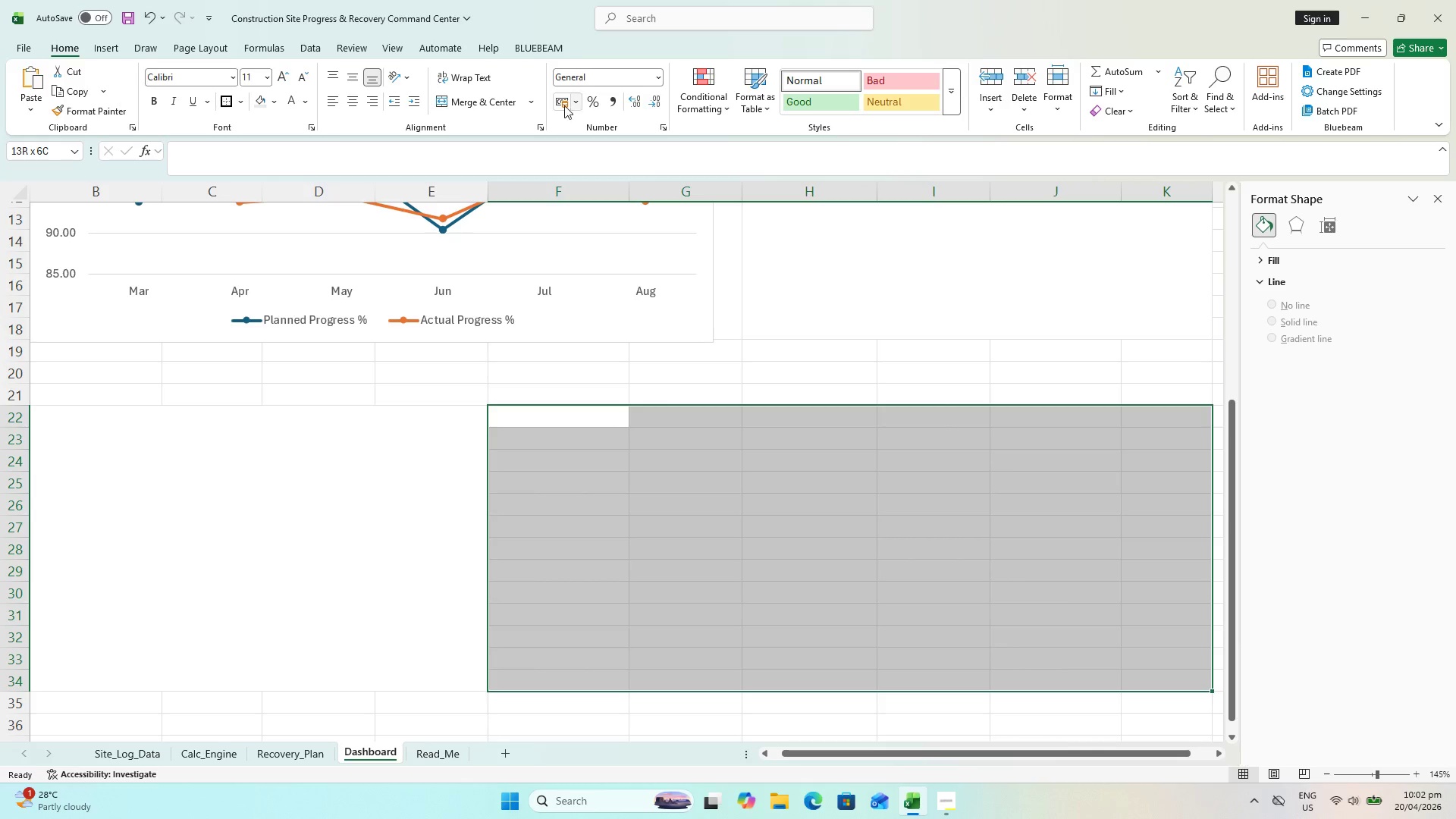 
left_click([472, 104])
 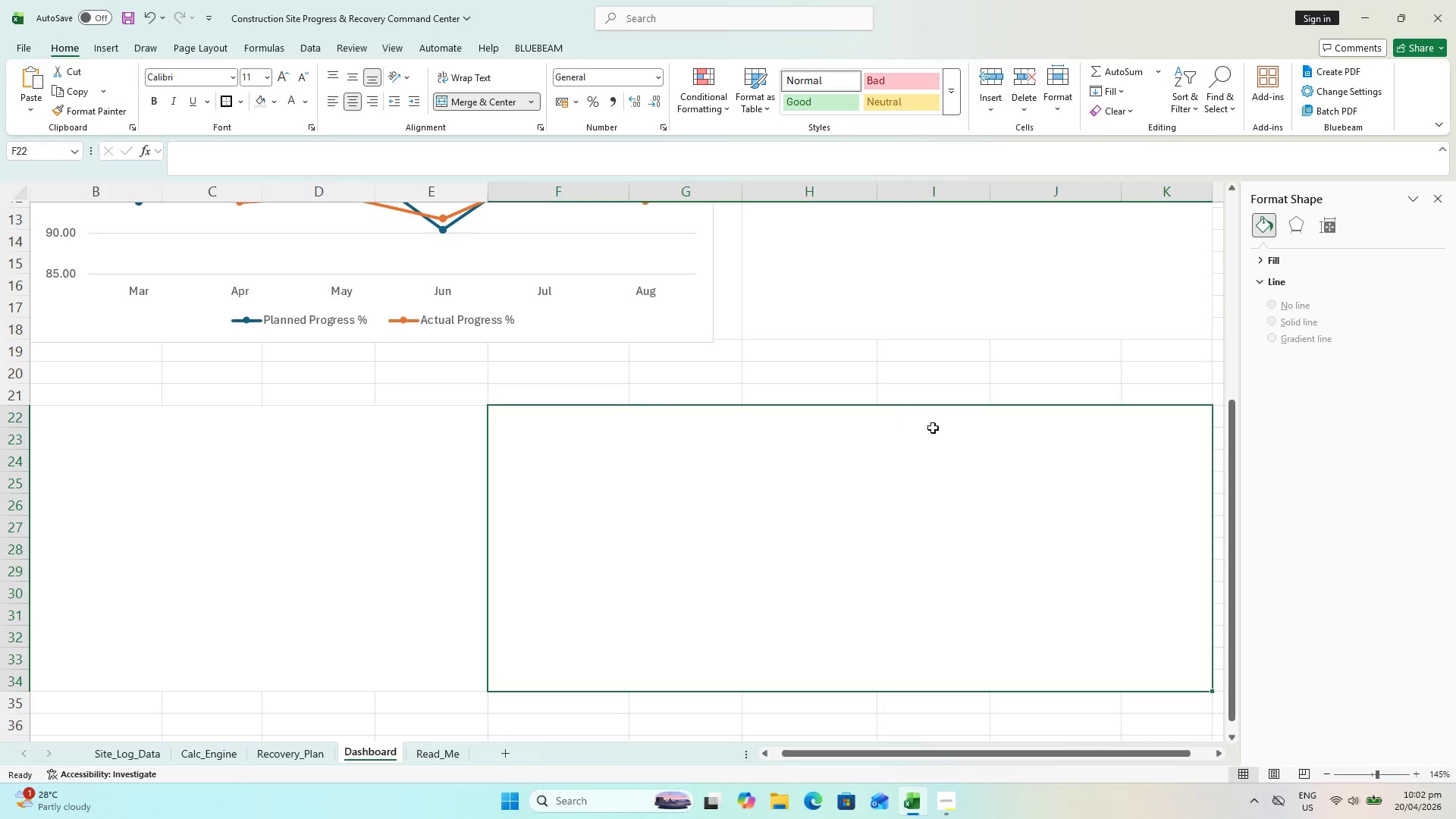 
left_click([900, 352])
 